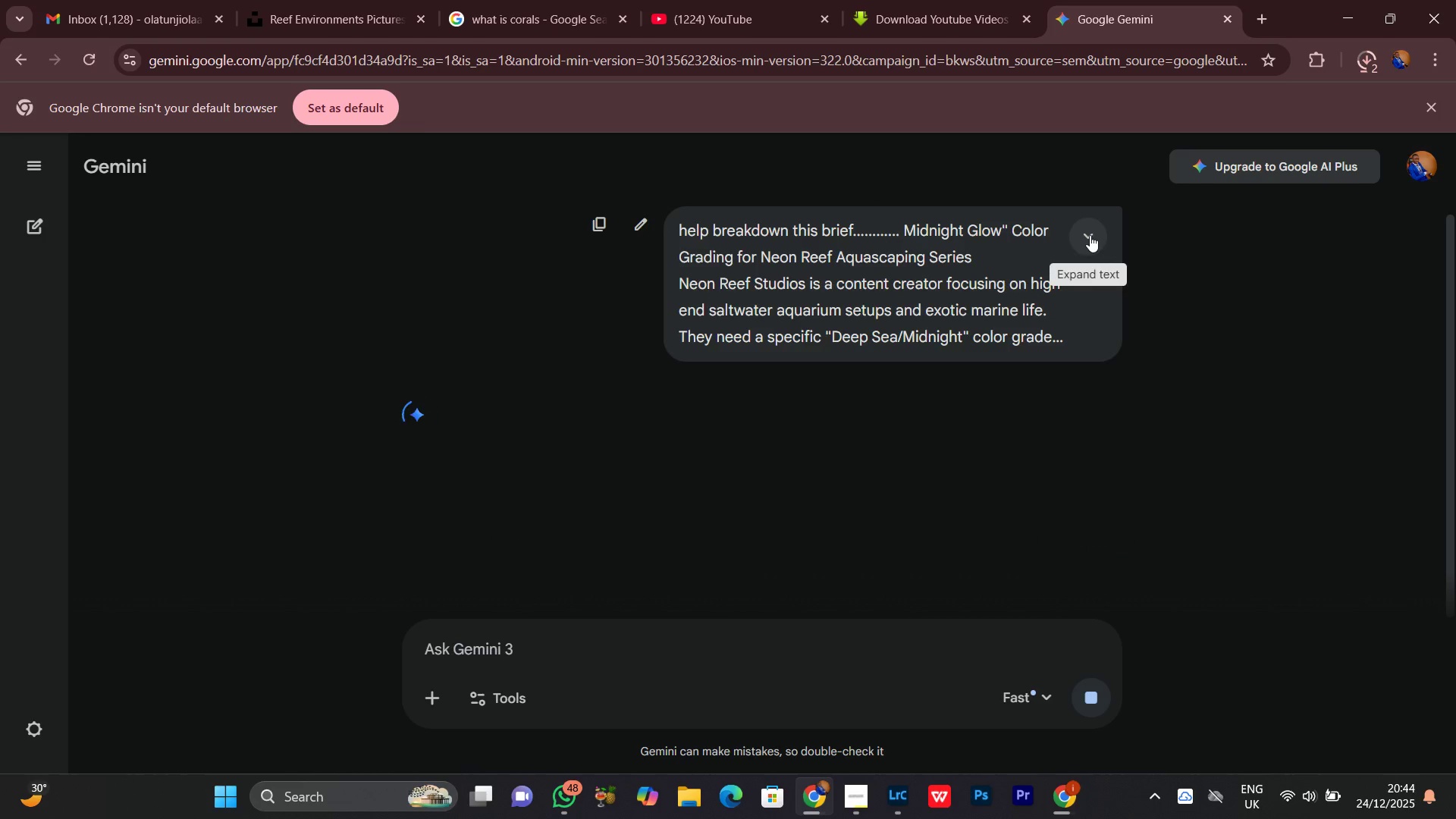 
left_click([1090, 234])
 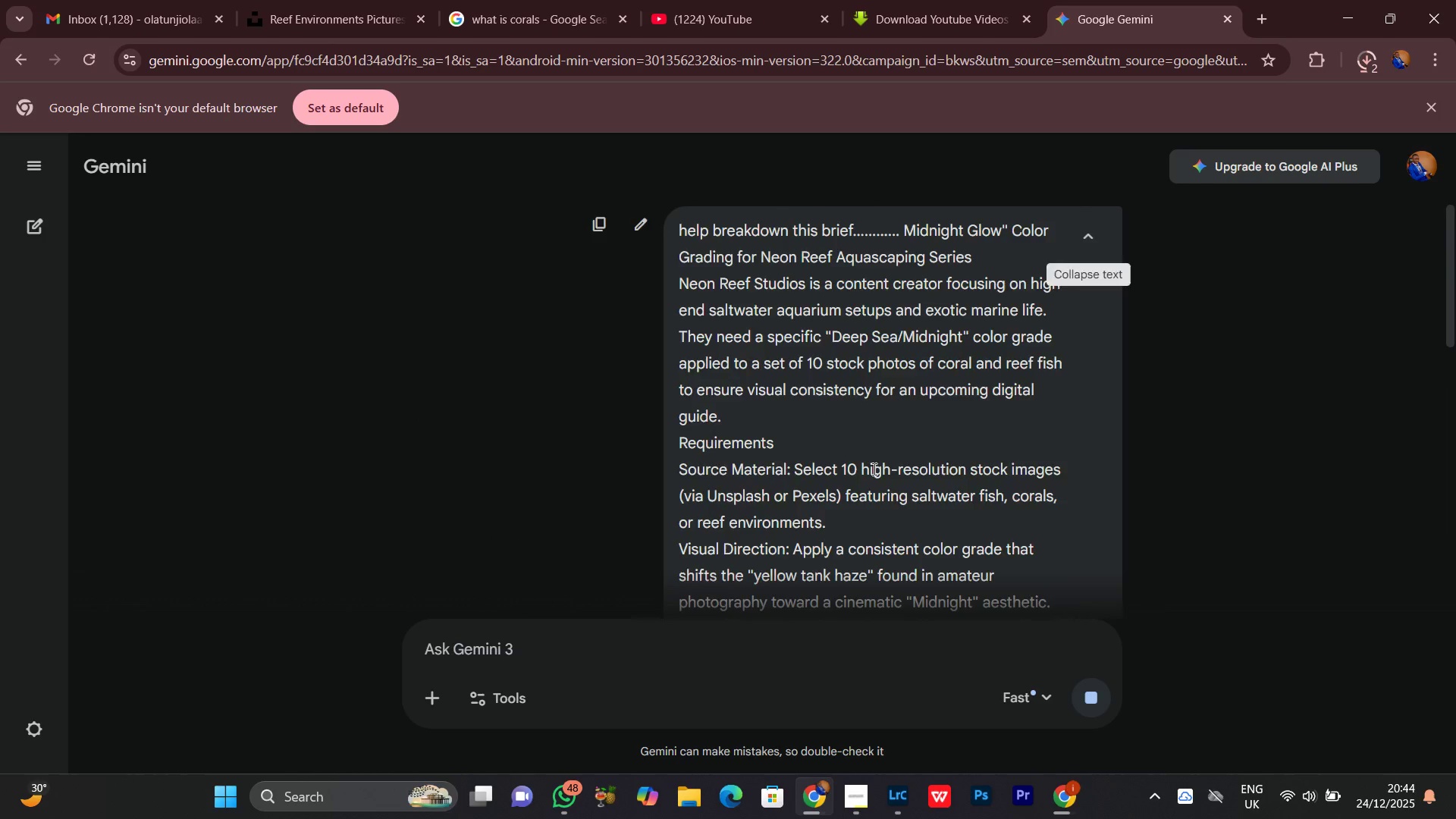 
scroll: coordinate [869, 470], scroll_direction: down, amount: 15.0
 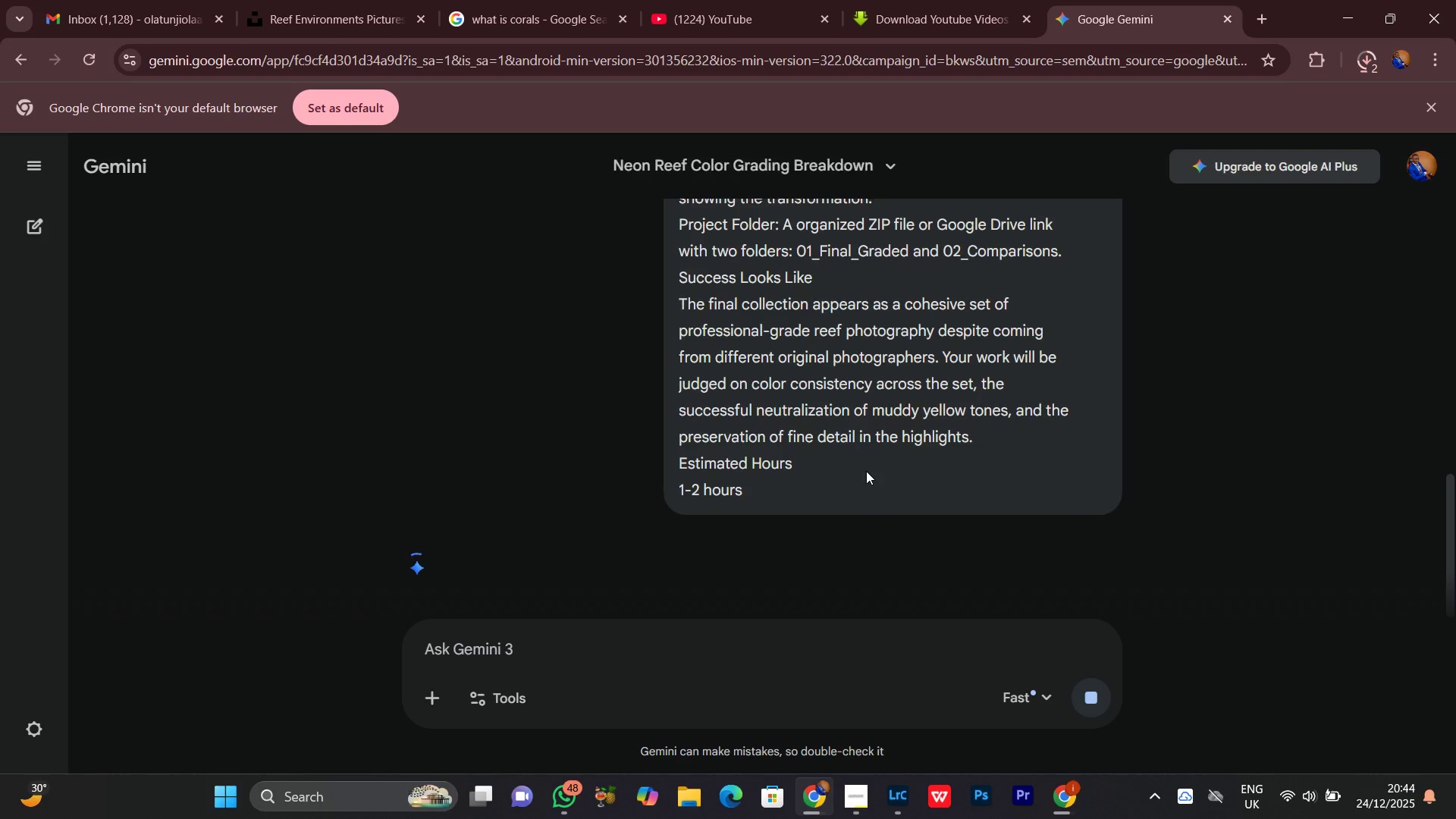 
scroll: coordinate [864, 465], scroll_direction: up, amount: 18.0
 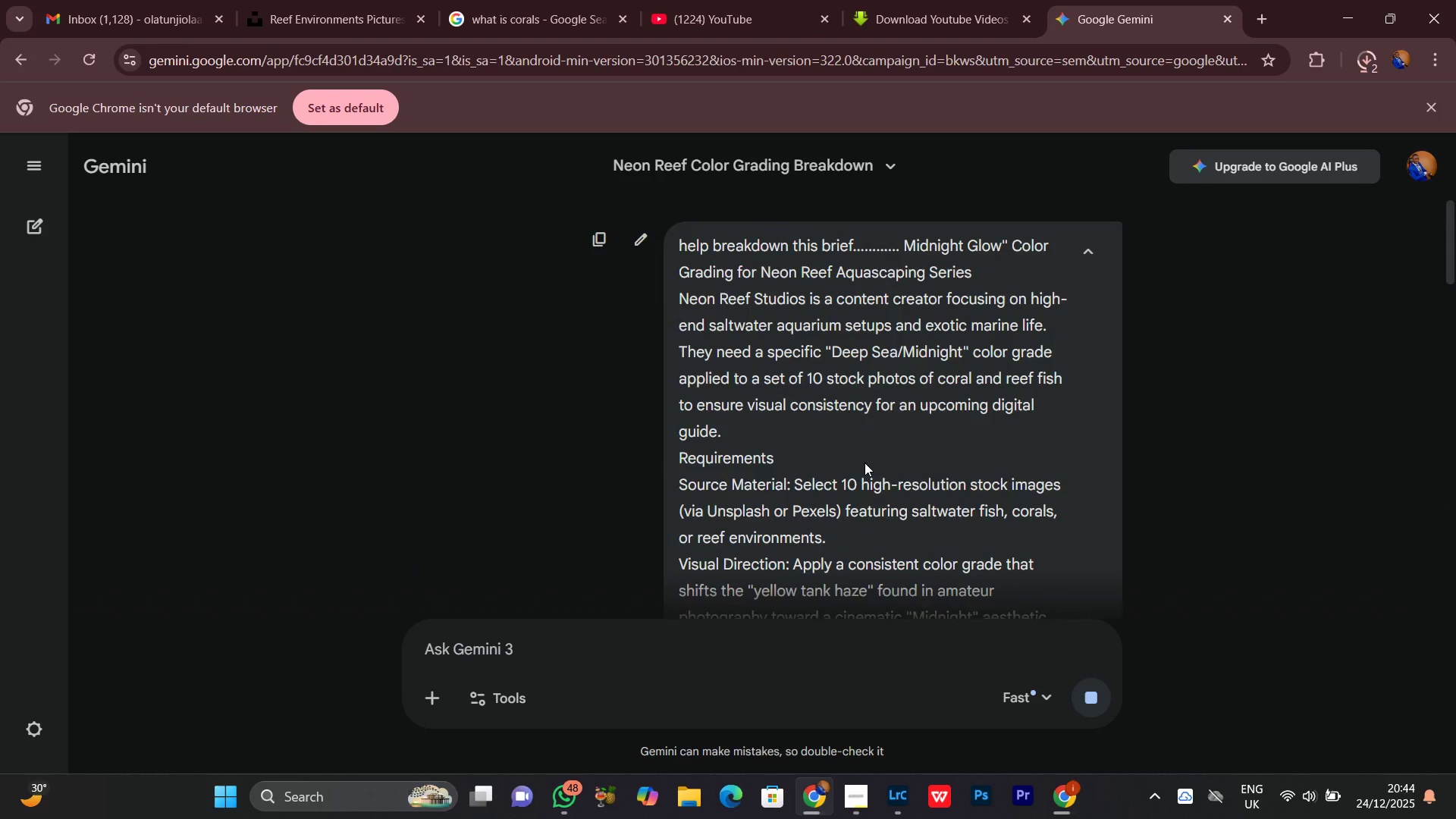 
scroll: coordinate [858, 460], scroll_direction: down, amount: 12.0
 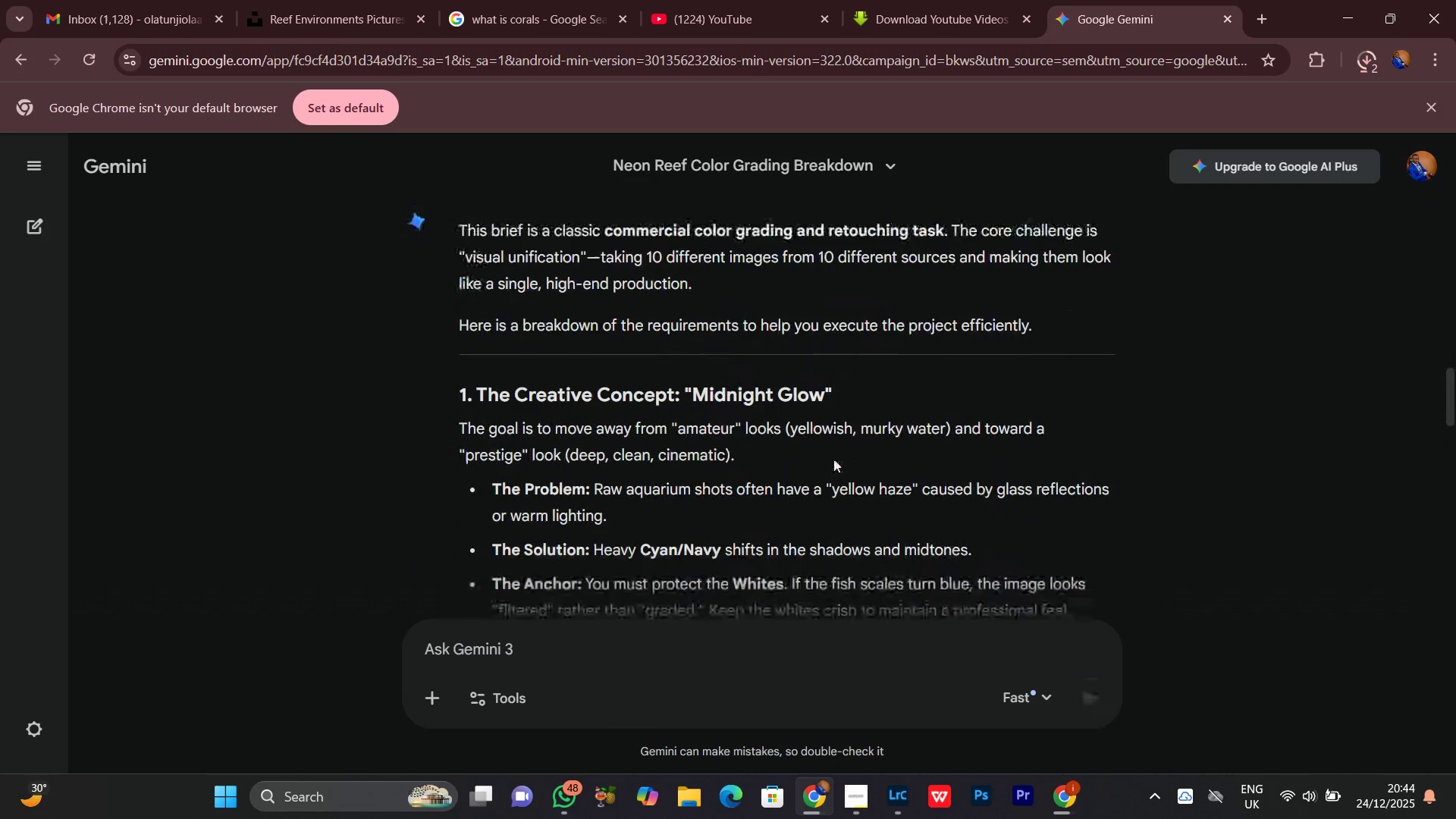 
scroll: coordinate [820, 462], scroll_direction: up, amount: 1.0
 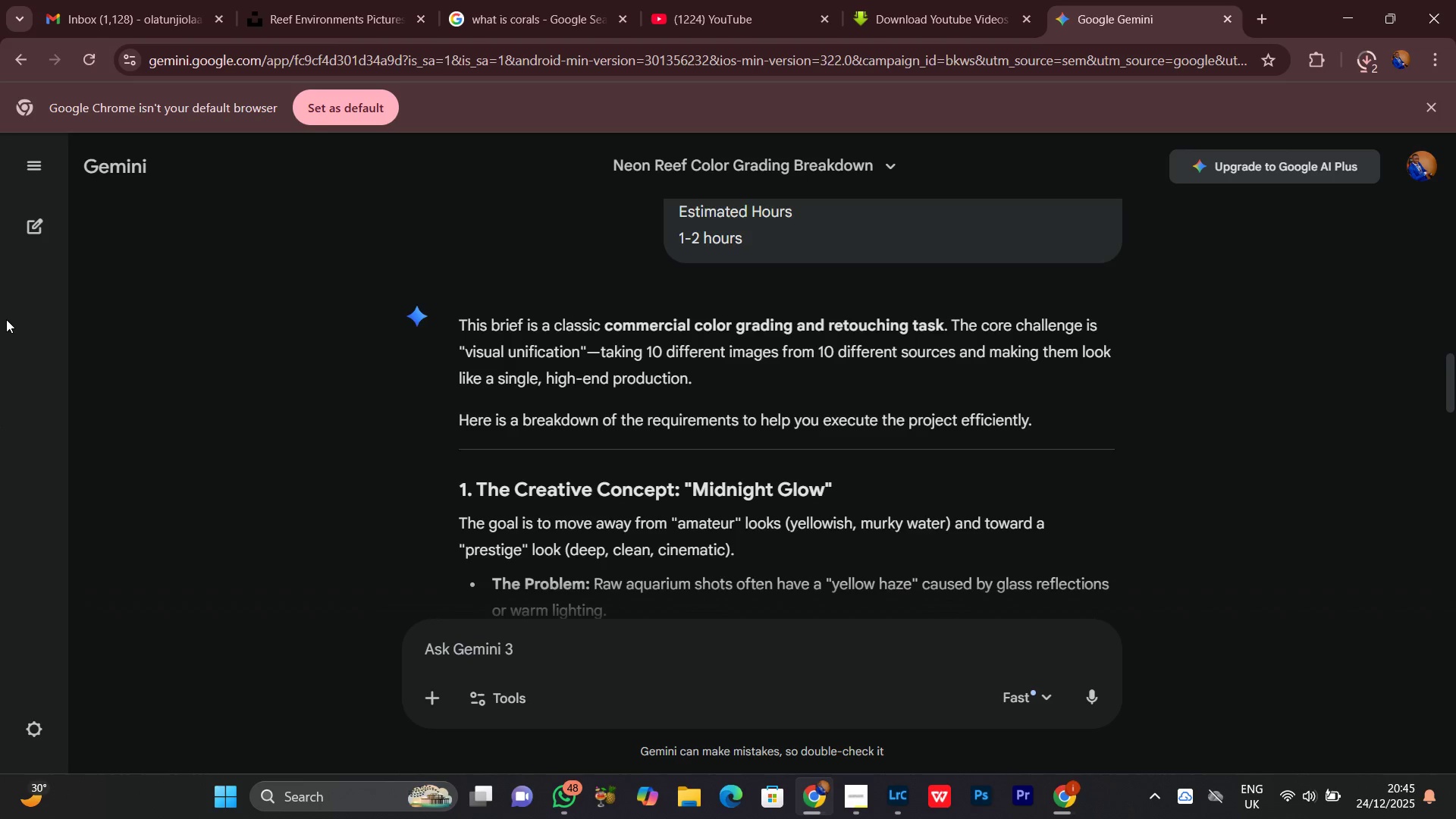 
wait(13.16)
 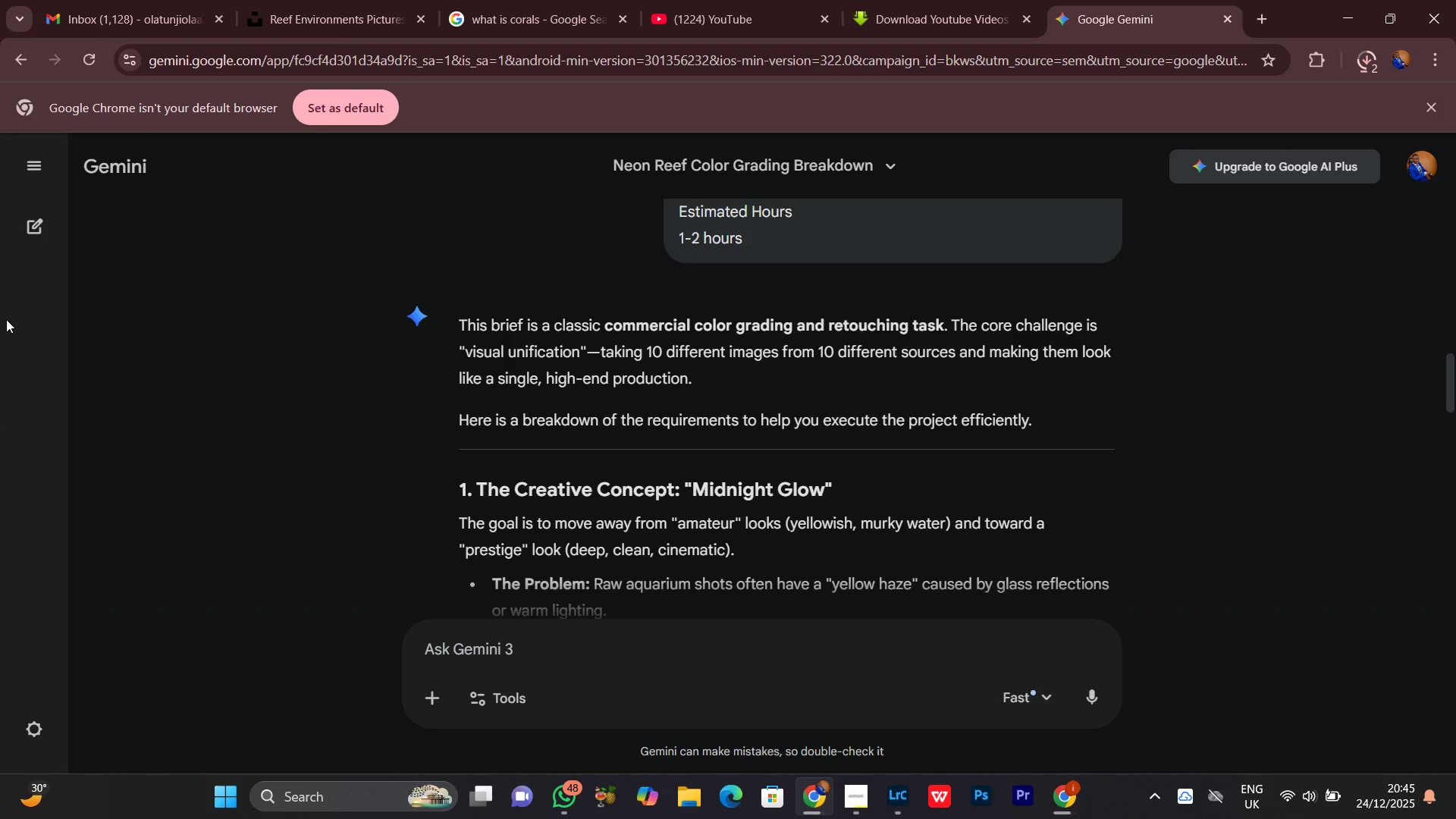 
scroll: coordinate [8, 319], scroll_direction: down, amount: 1.0
 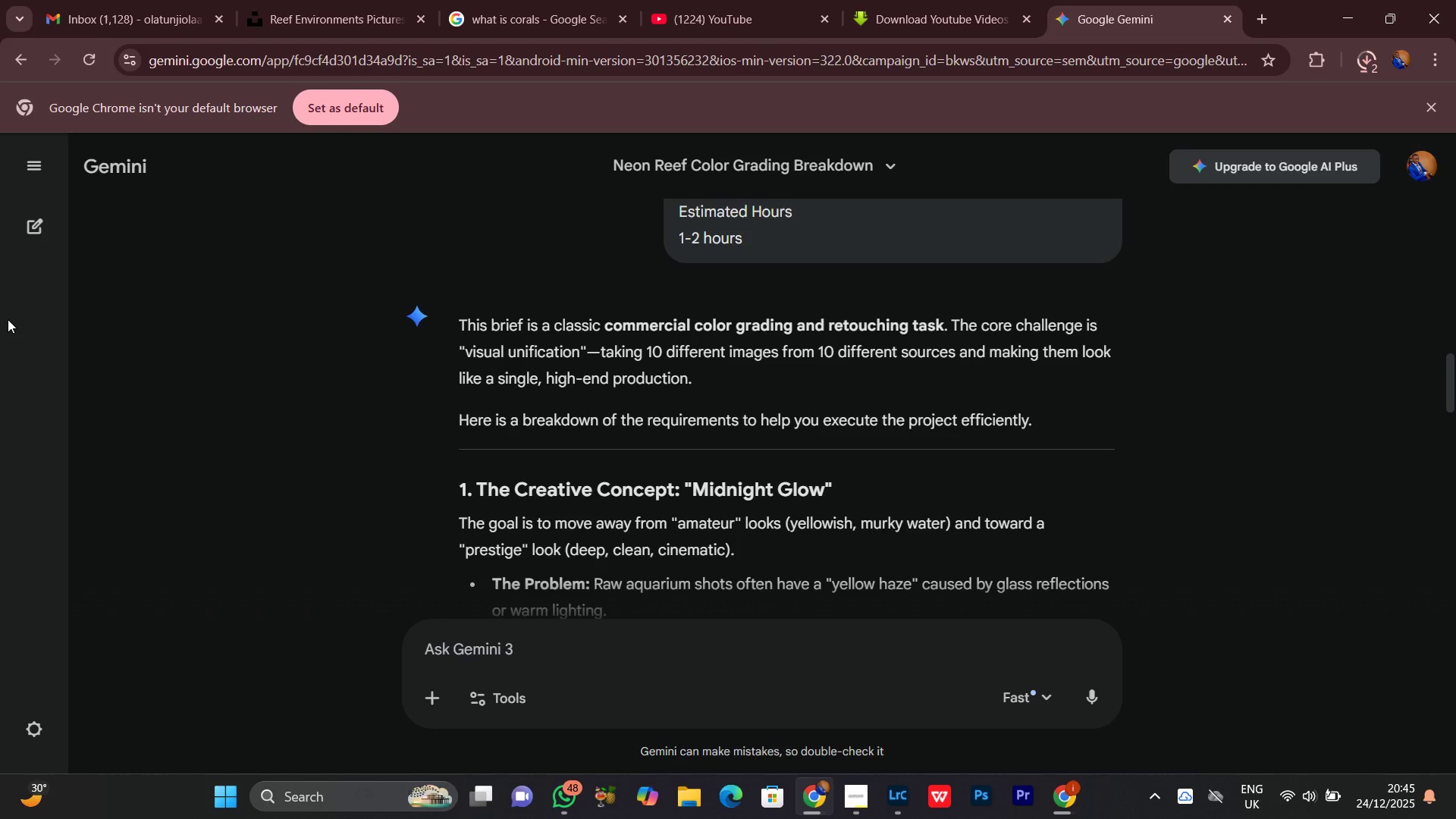 
scroll: coordinate [4, 313], scroll_direction: up, amount: 2.0
 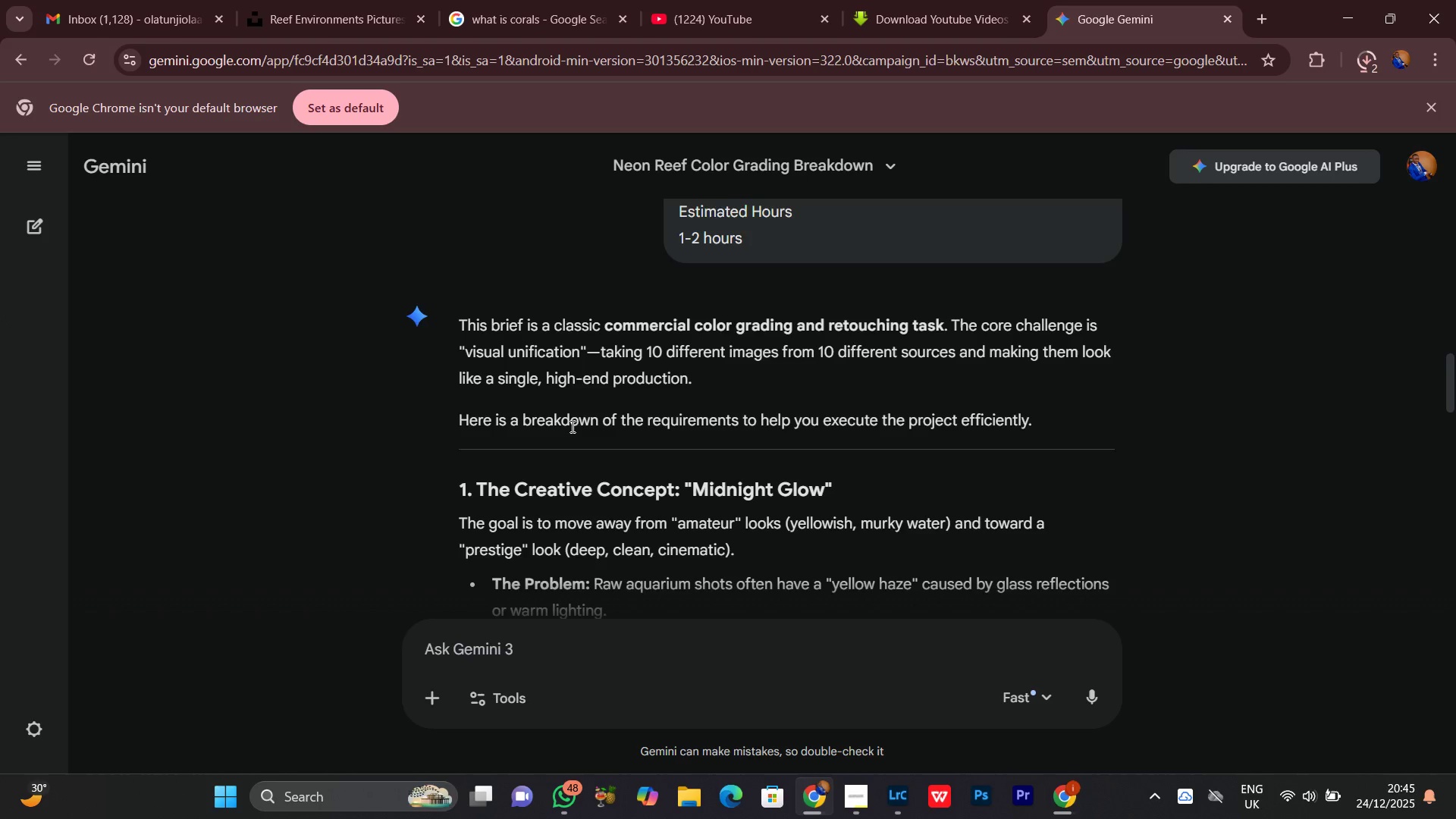 
scroll: coordinate [485, 418], scroll_direction: down, amount: 2.0
 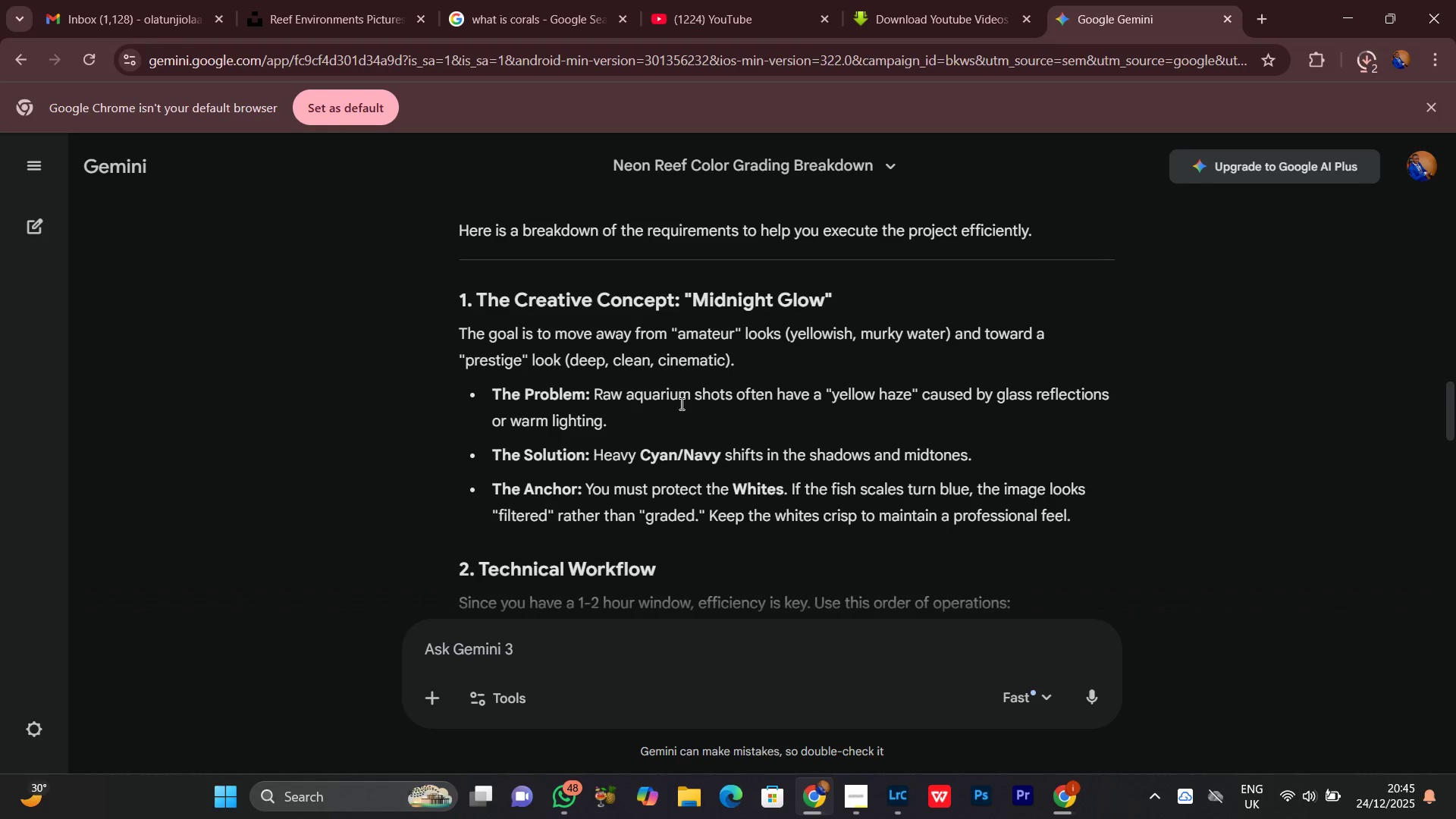 
wait(18.27)
 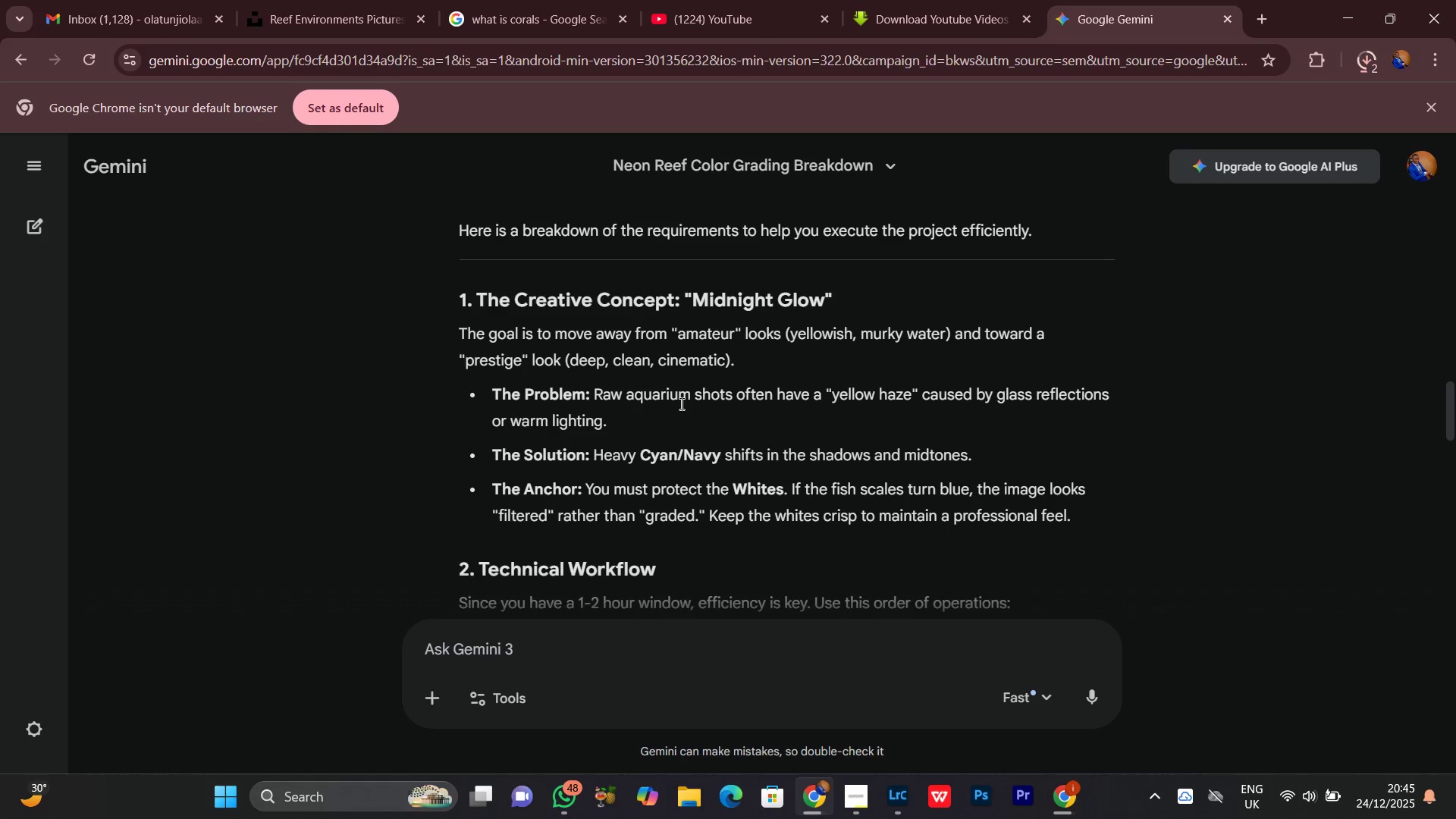 
scroll: coordinate [536, 437], scroll_direction: down, amount: 1.0
 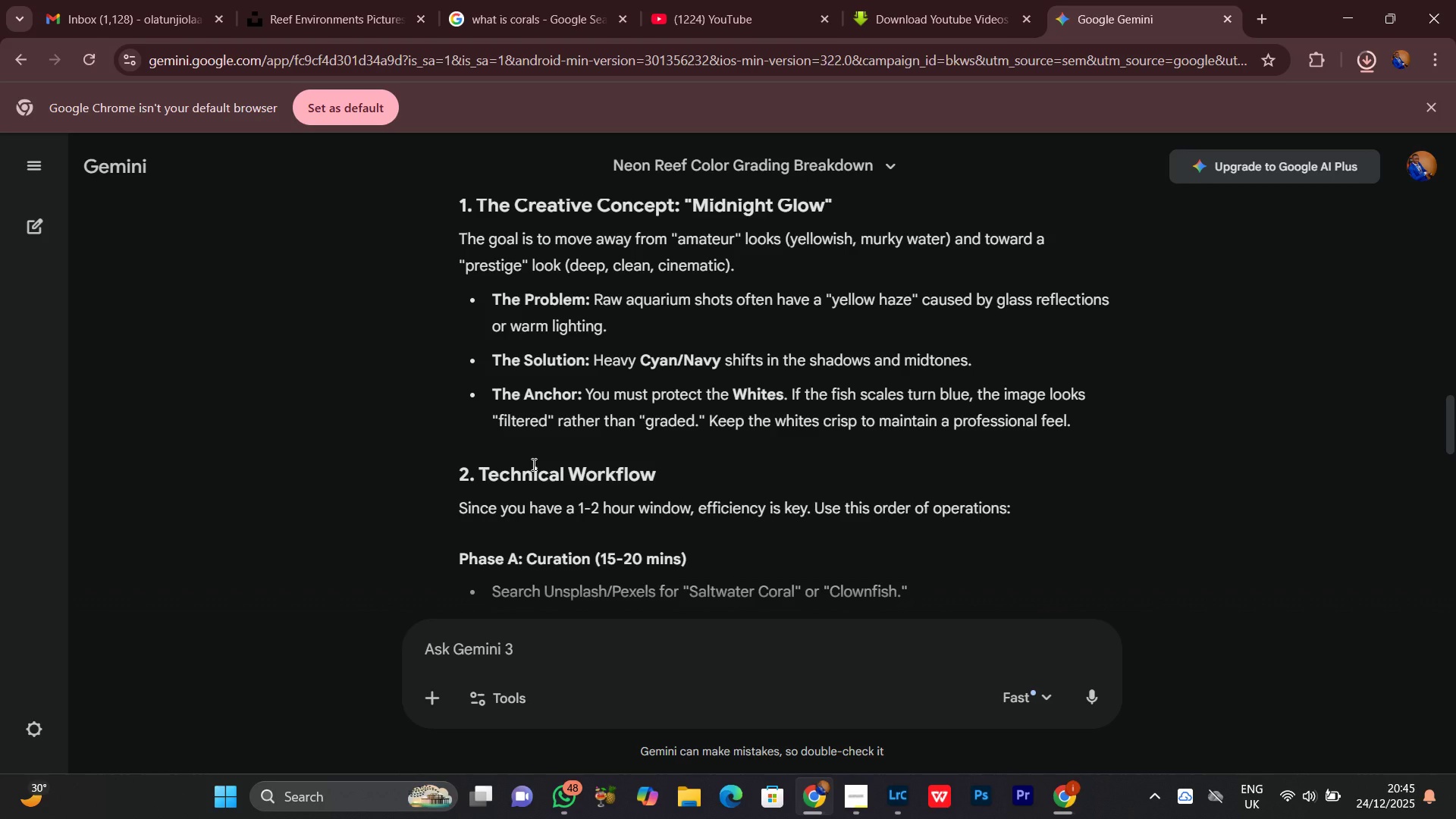 
wait(14.82)
 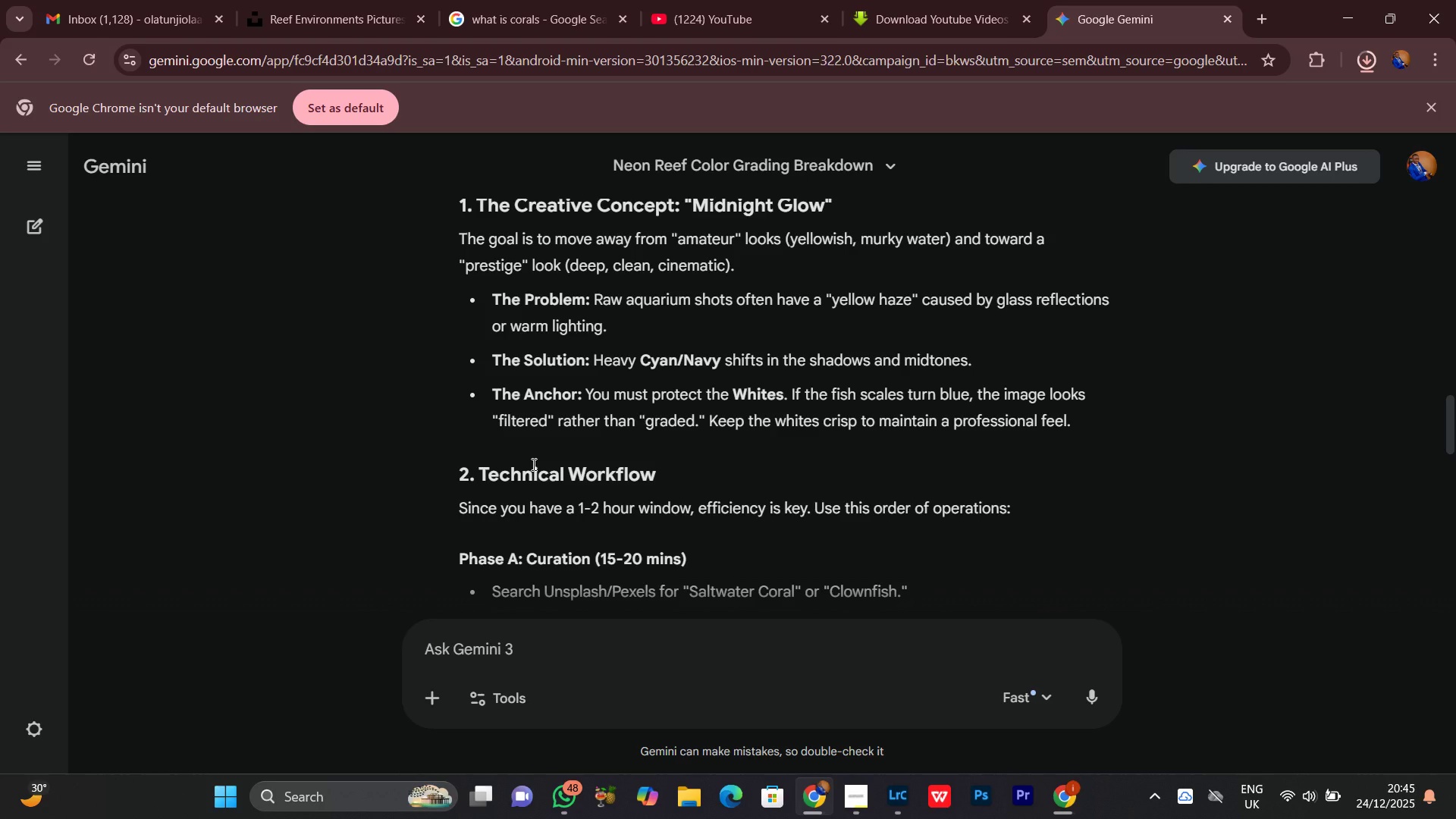 
scroll: coordinate [982, 437], scroll_direction: down, amount: 2.0
 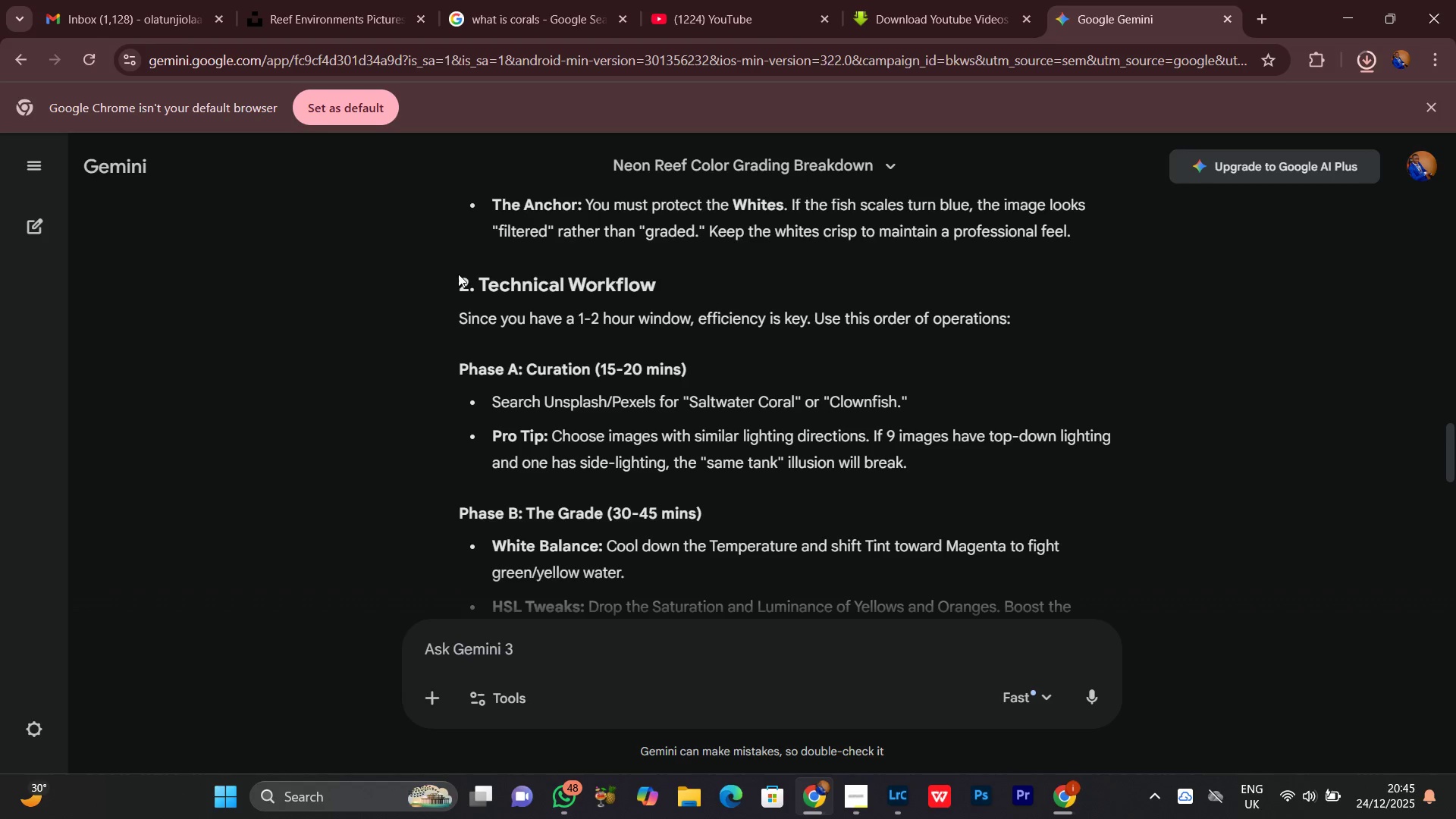 
left_click_drag(start_coordinate=[460, 280], to_coordinate=[757, 279])
 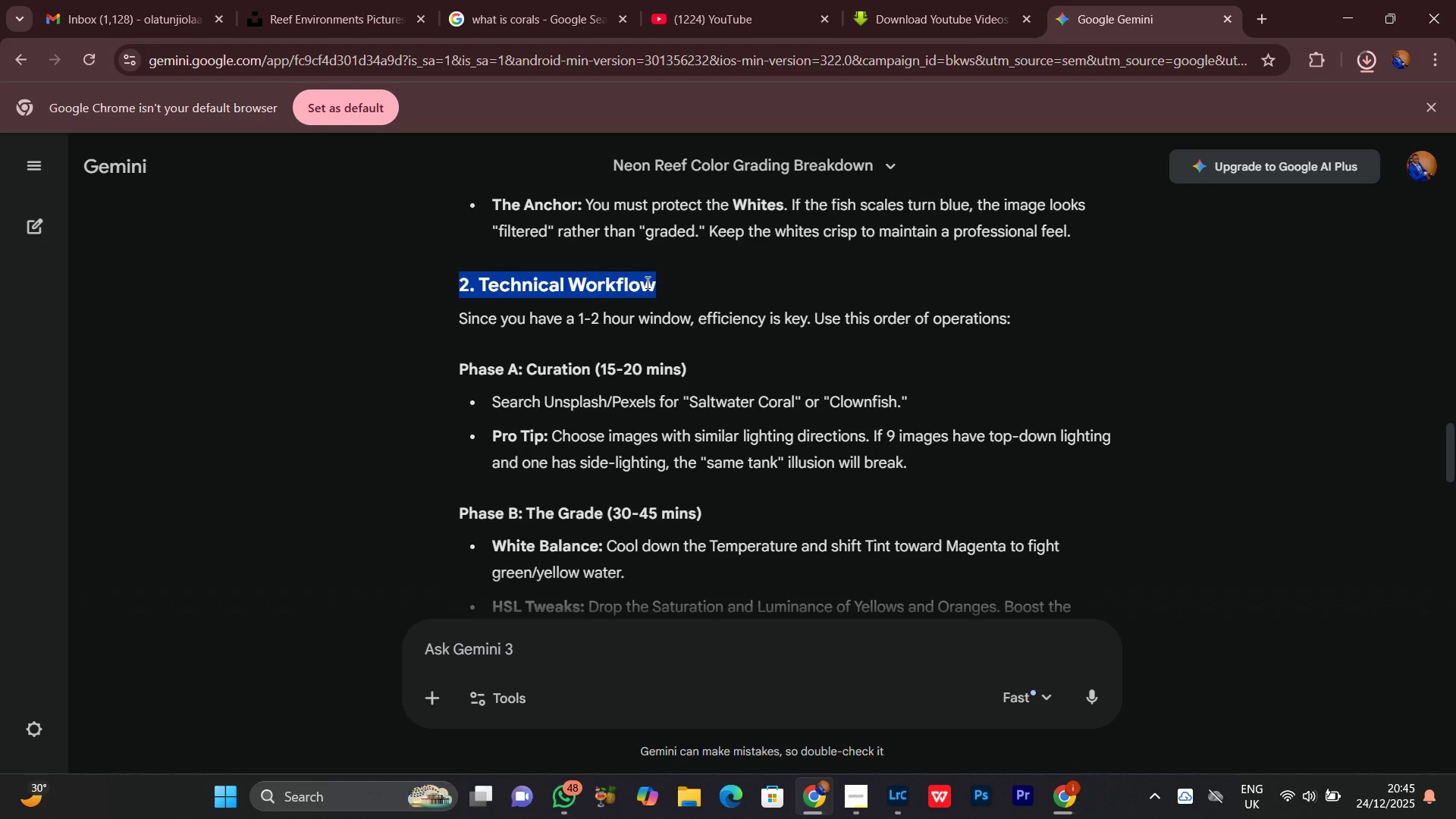 
double_click([646, 281])
 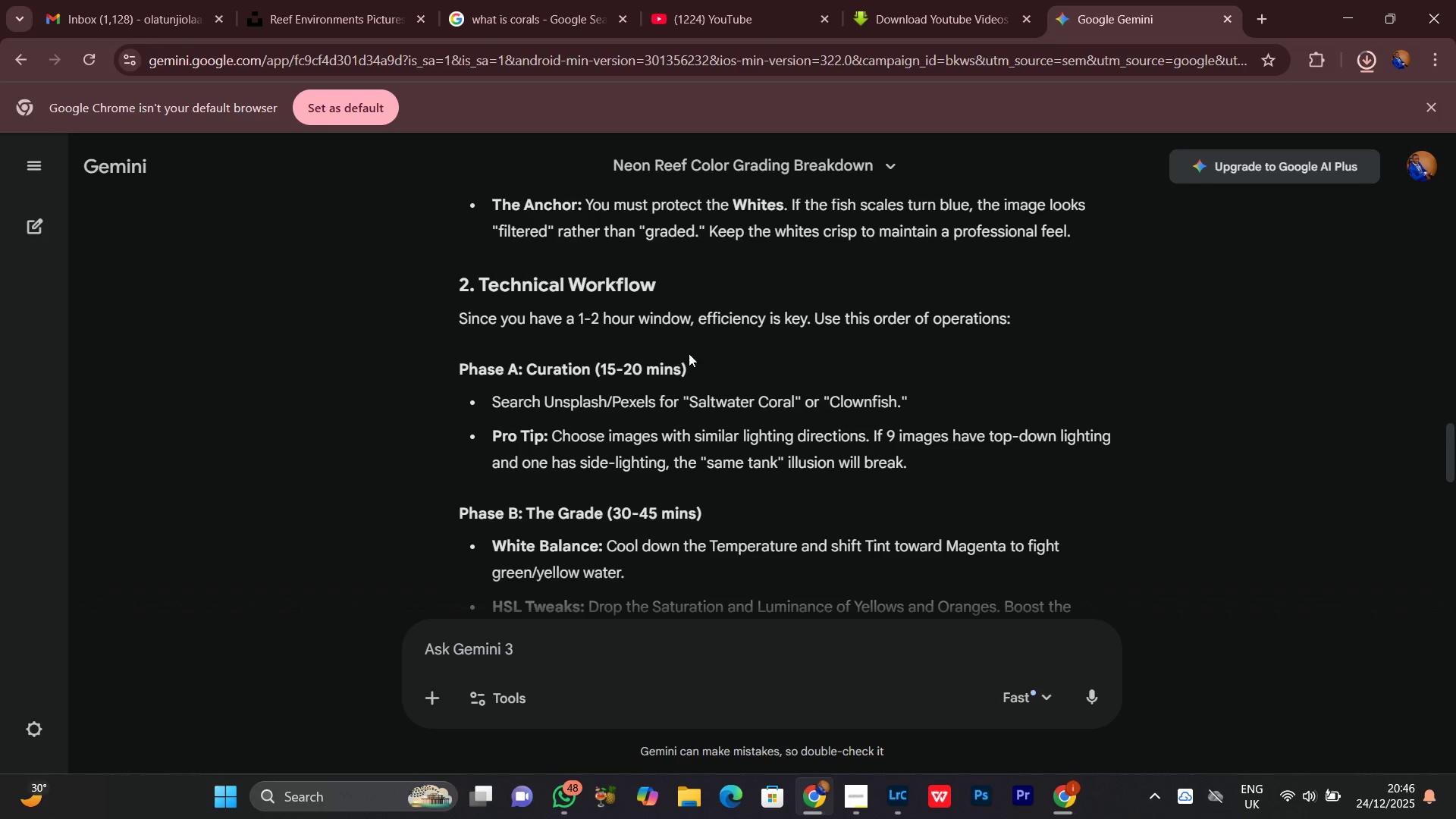 
wait(6.51)
 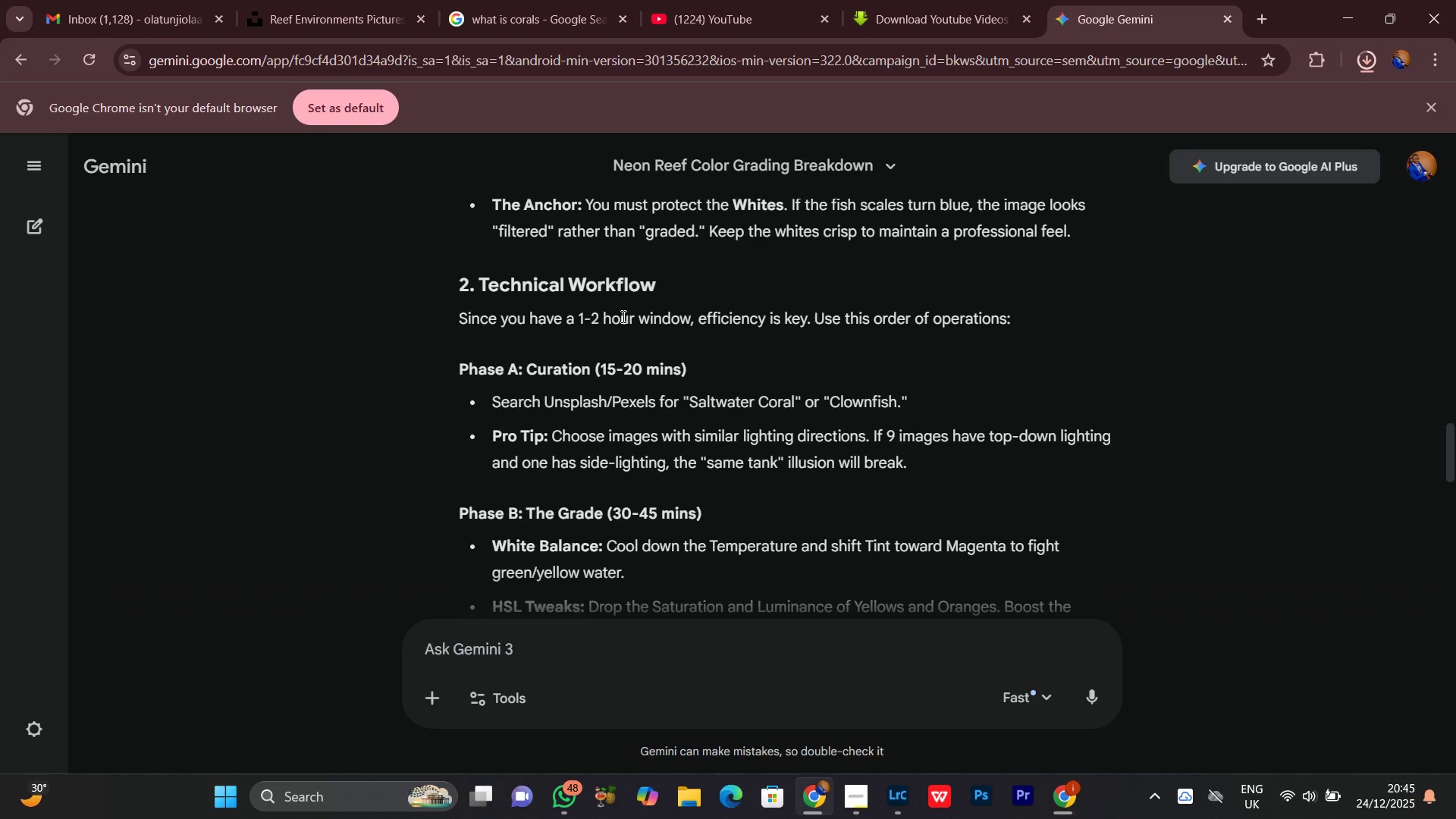 
scroll: coordinate [519, 407], scroll_direction: down, amount: 1.0
 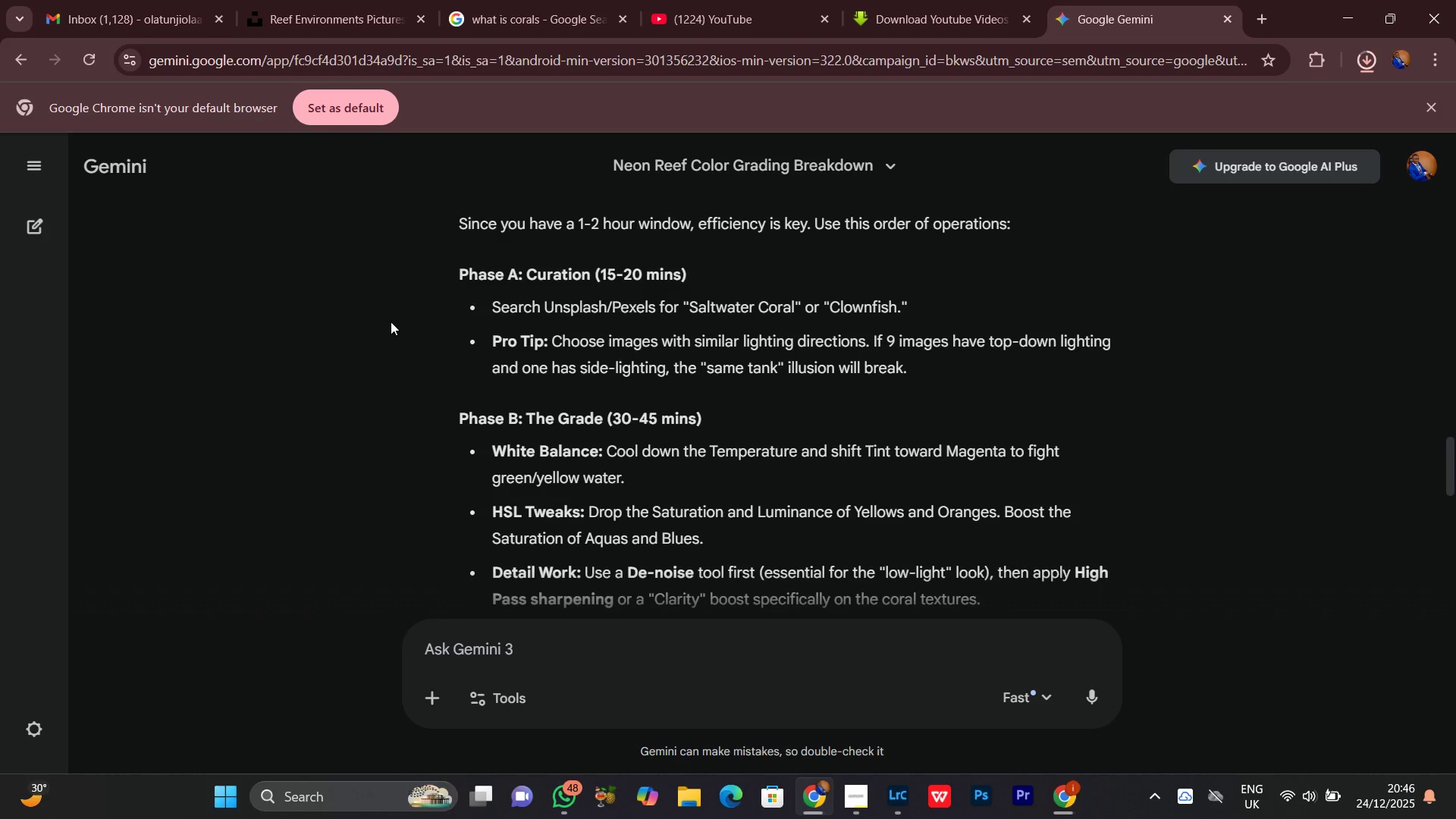 
wait(10.88)
 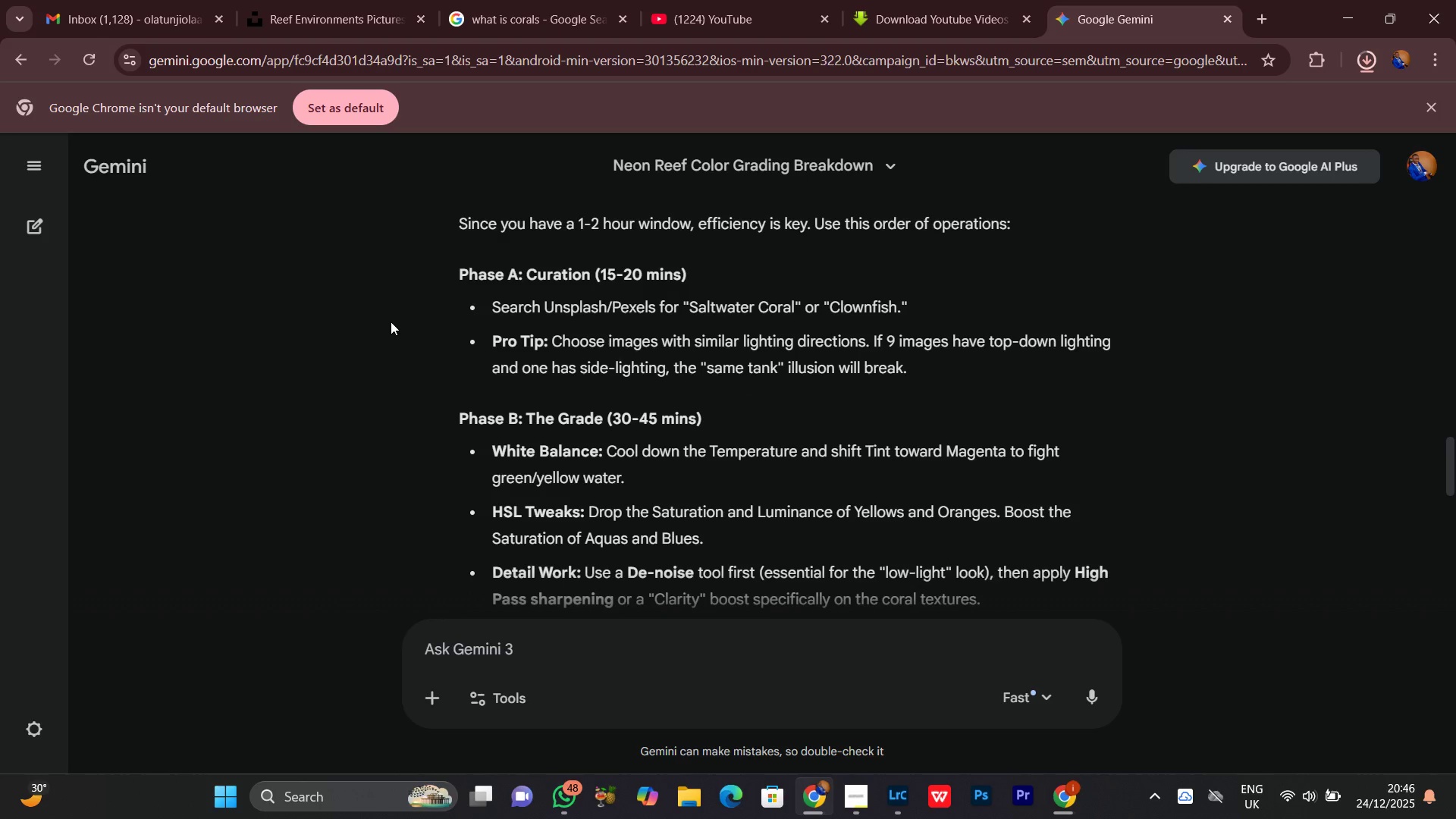 
left_click_drag(start_coordinate=[494, 342], to_coordinate=[547, 344])
 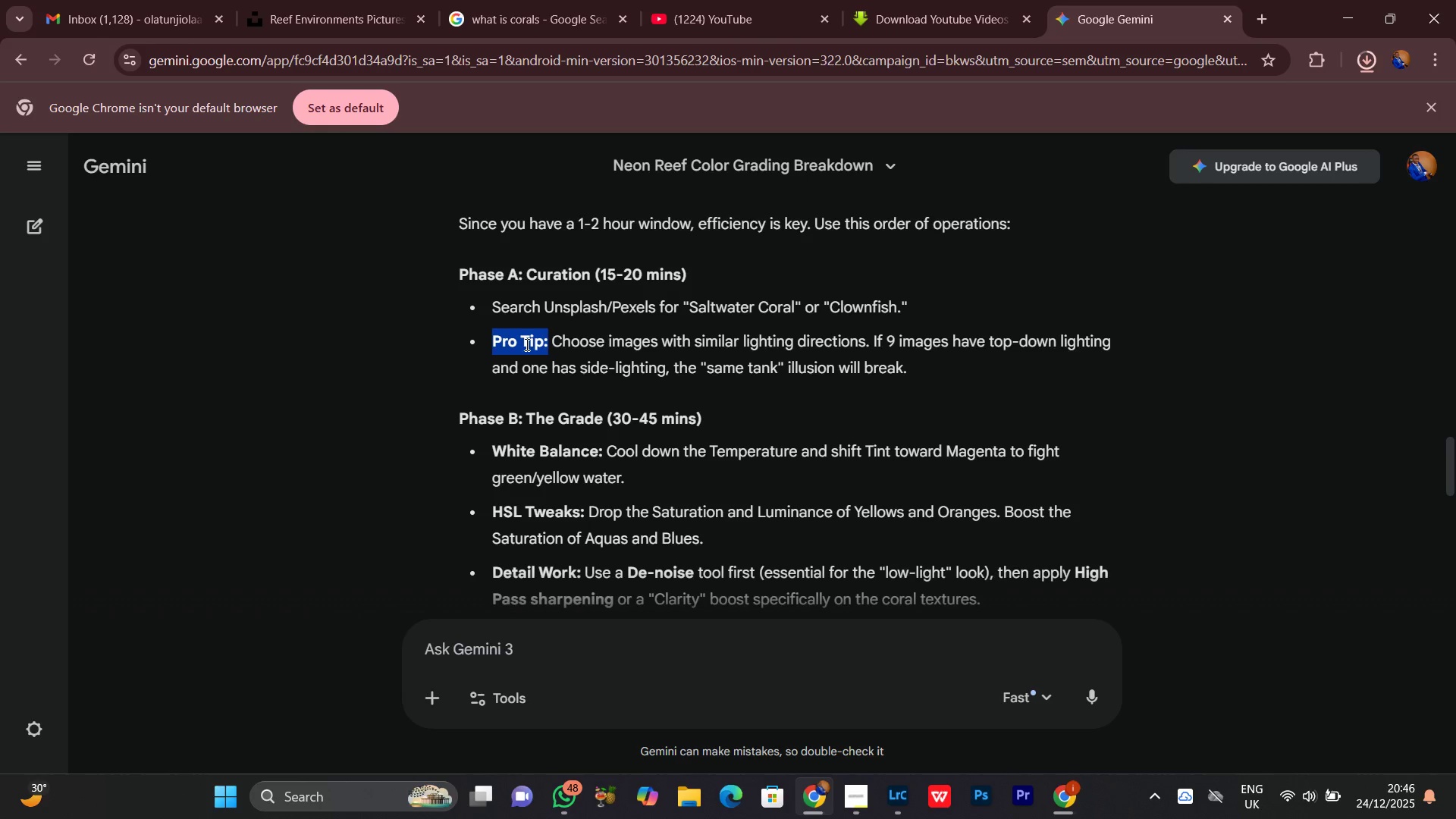 
left_click([525, 344])
 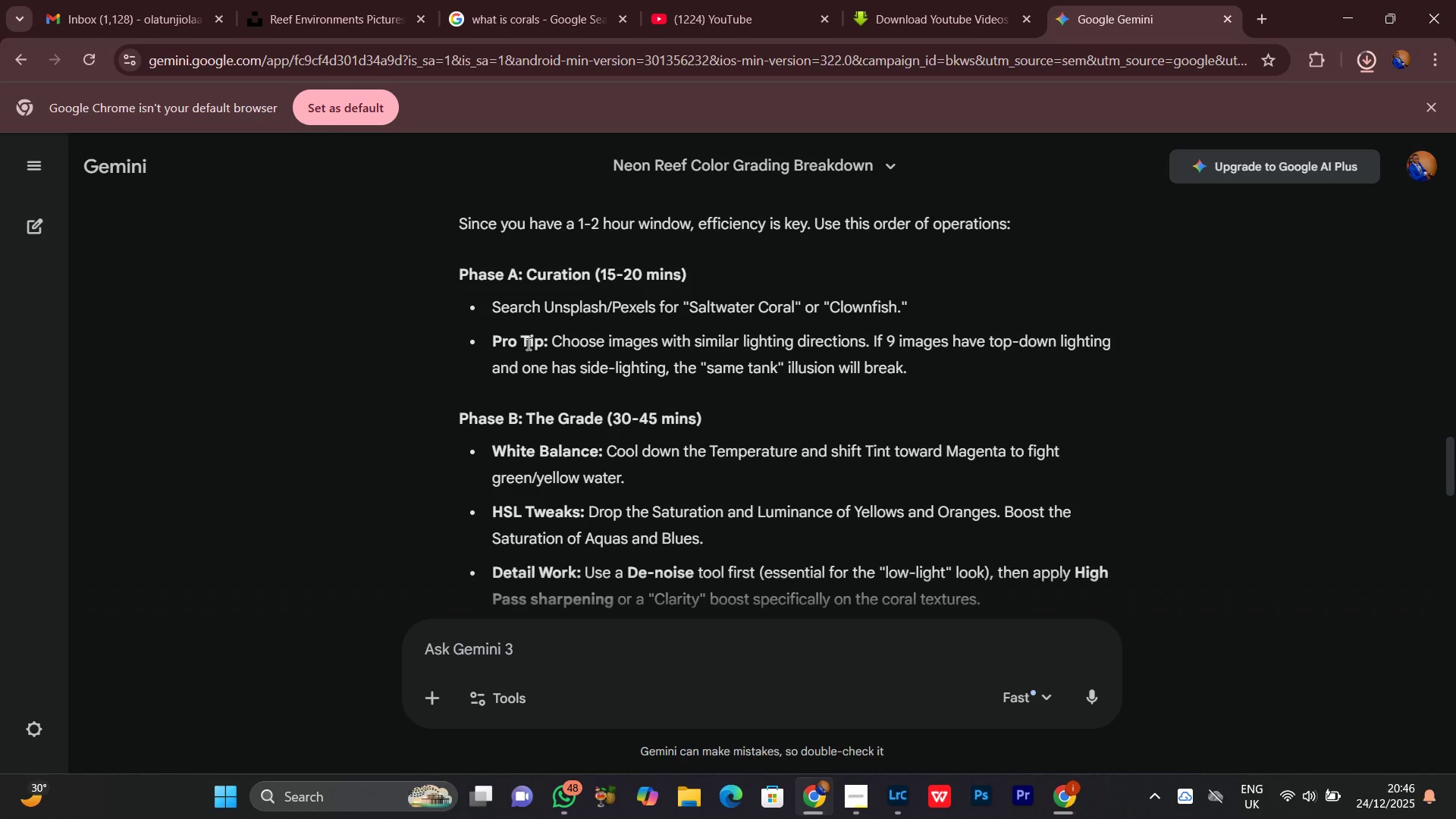 
wait(9.14)
 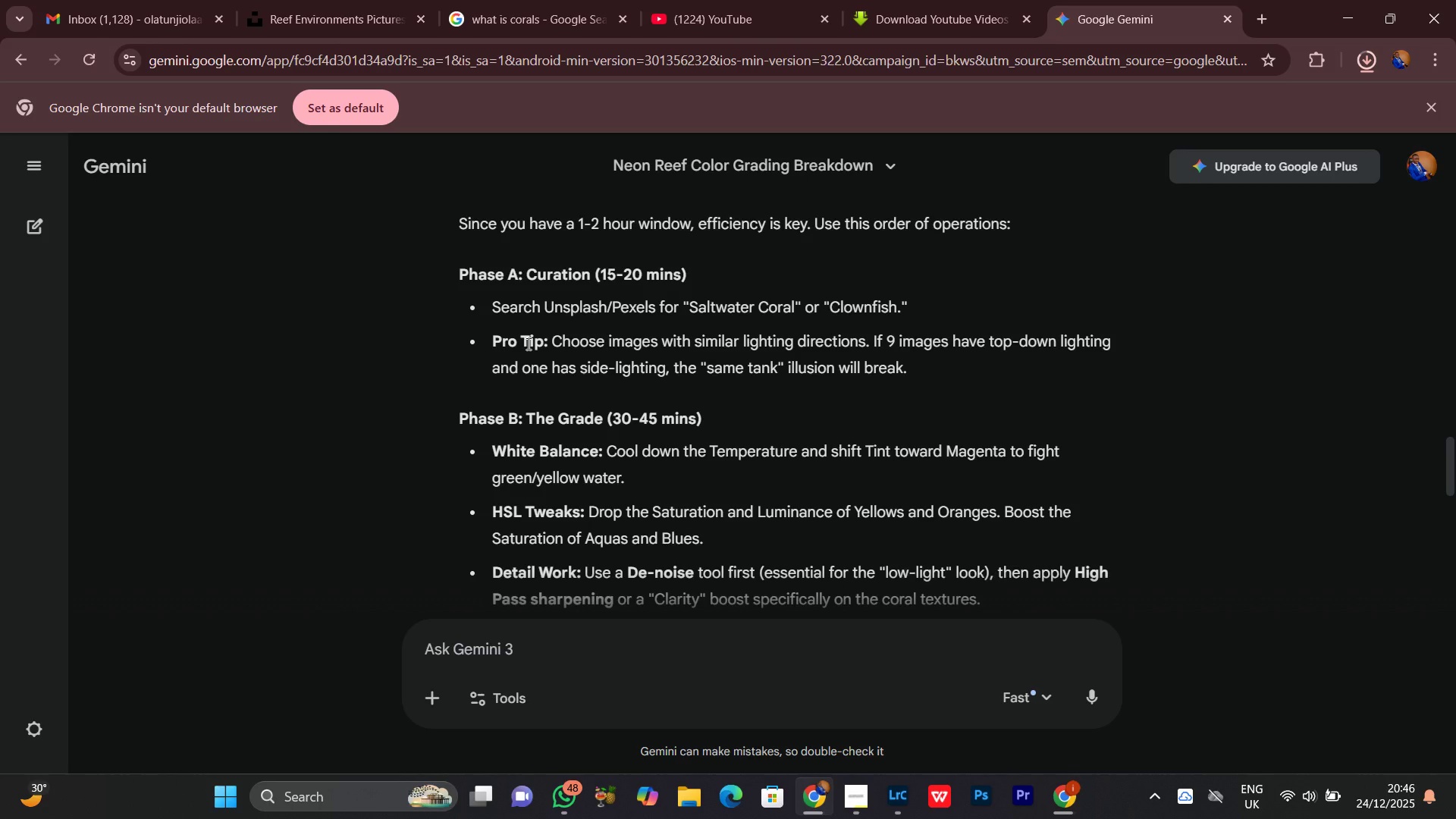 
scroll: coordinate [548, 400], scroll_direction: down, amount: 2.0
 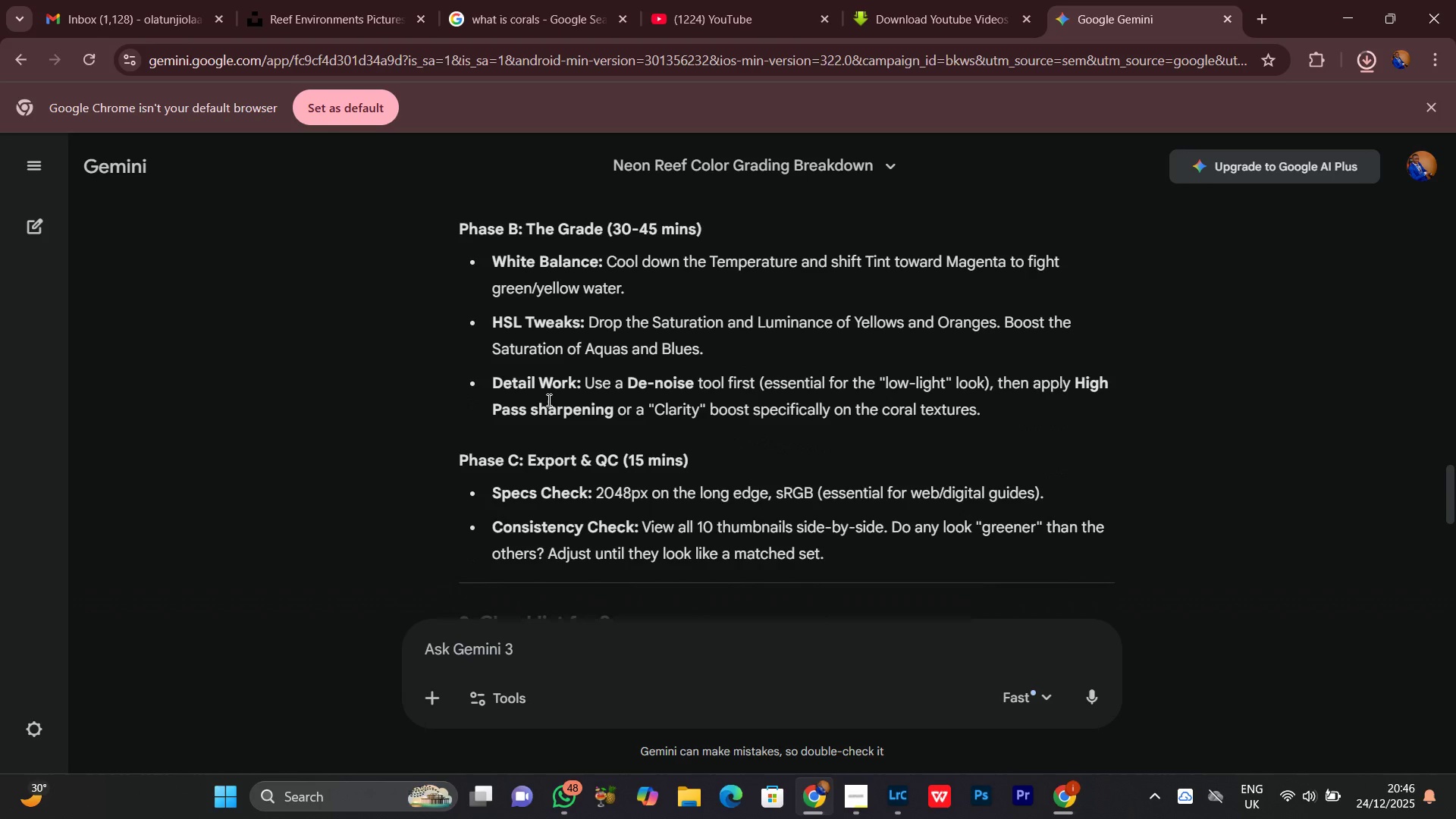 
scroll: coordinate [548, 400], scroll_direction: up, amount: 2.0
 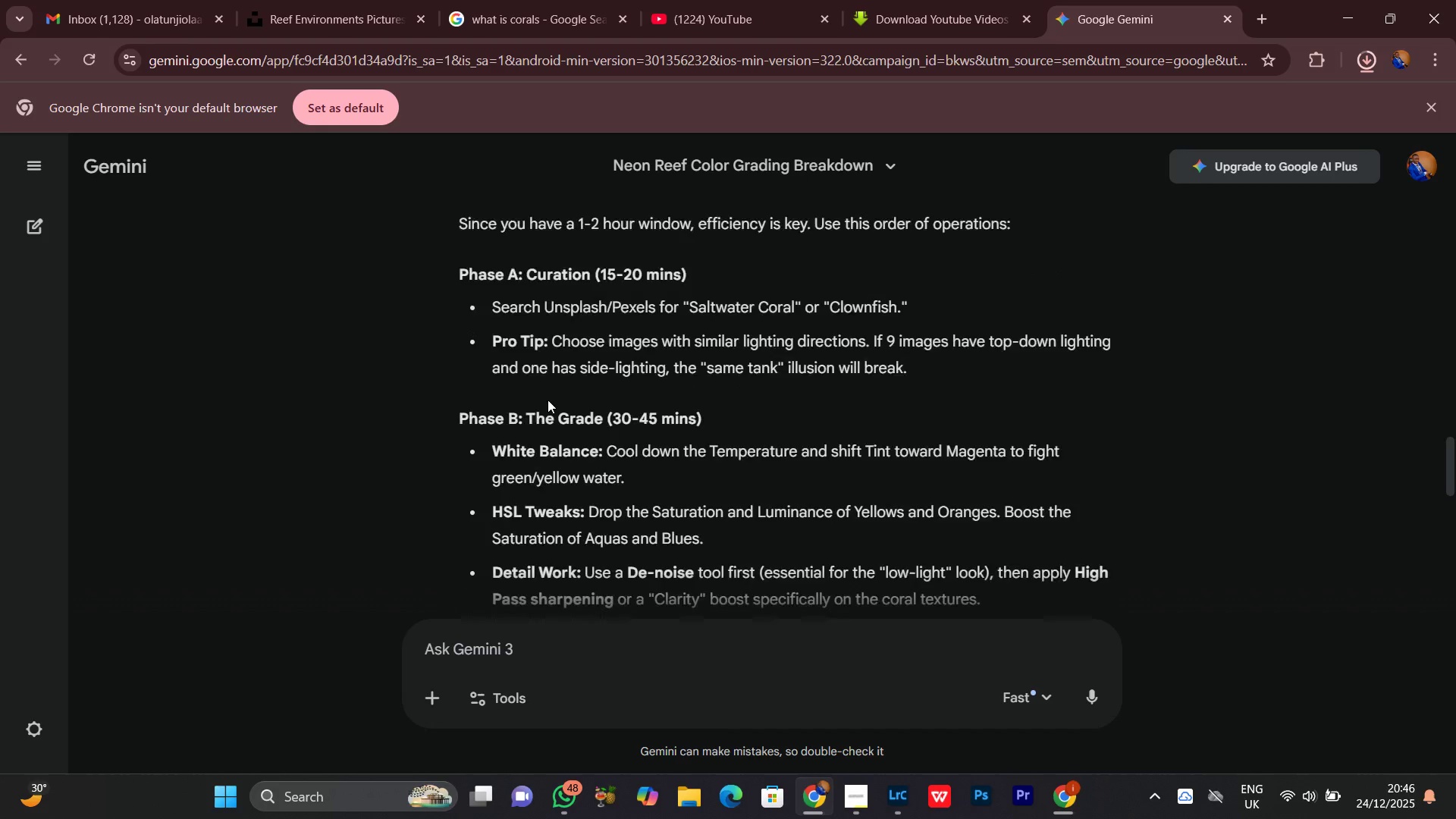 
scroll: coordinate [548, 400], scroll_direction: none, amount: 0.0
 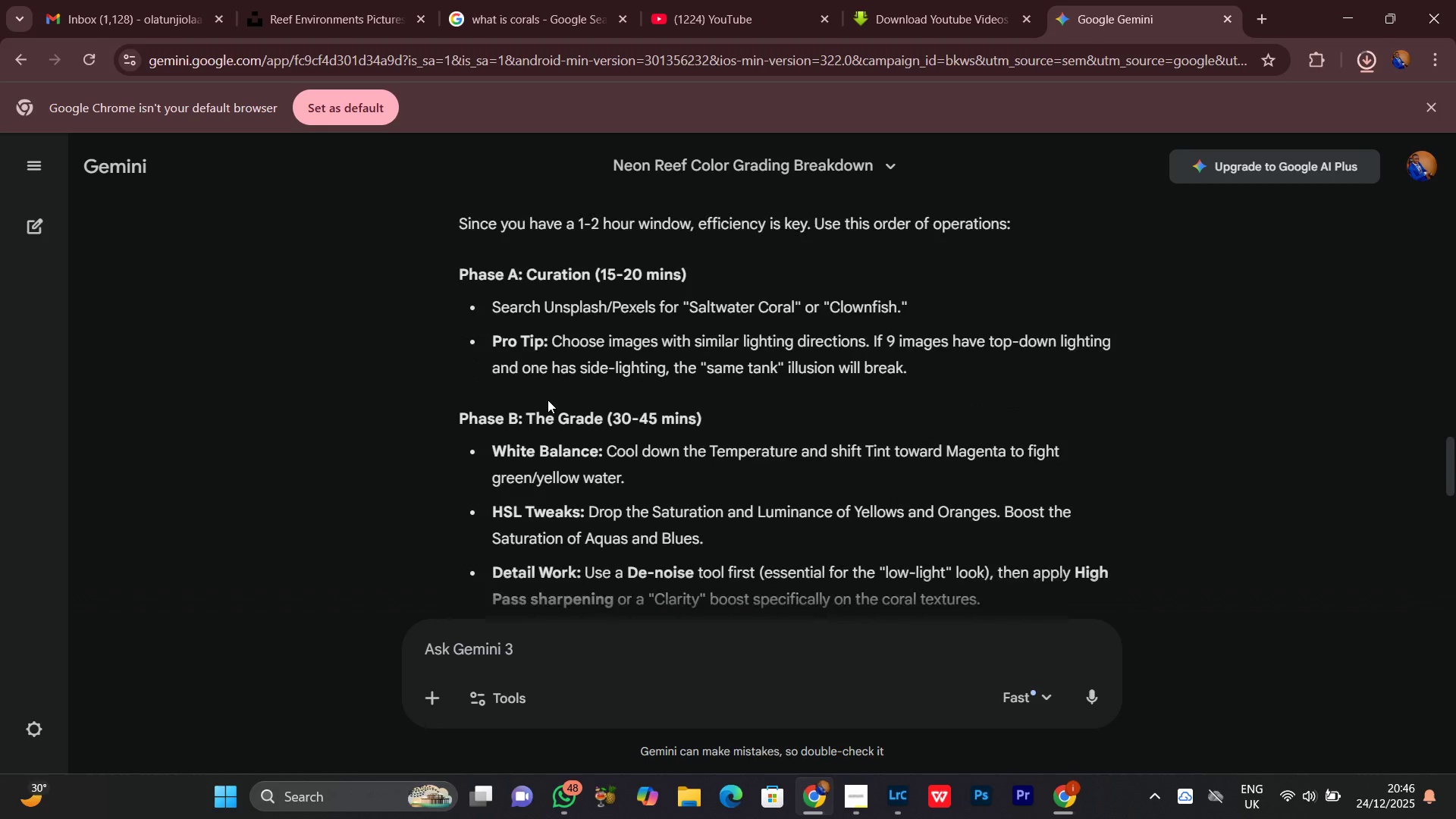 
scroll: coordinate [799, 381], scroll_direction: down, amount: 2.0
 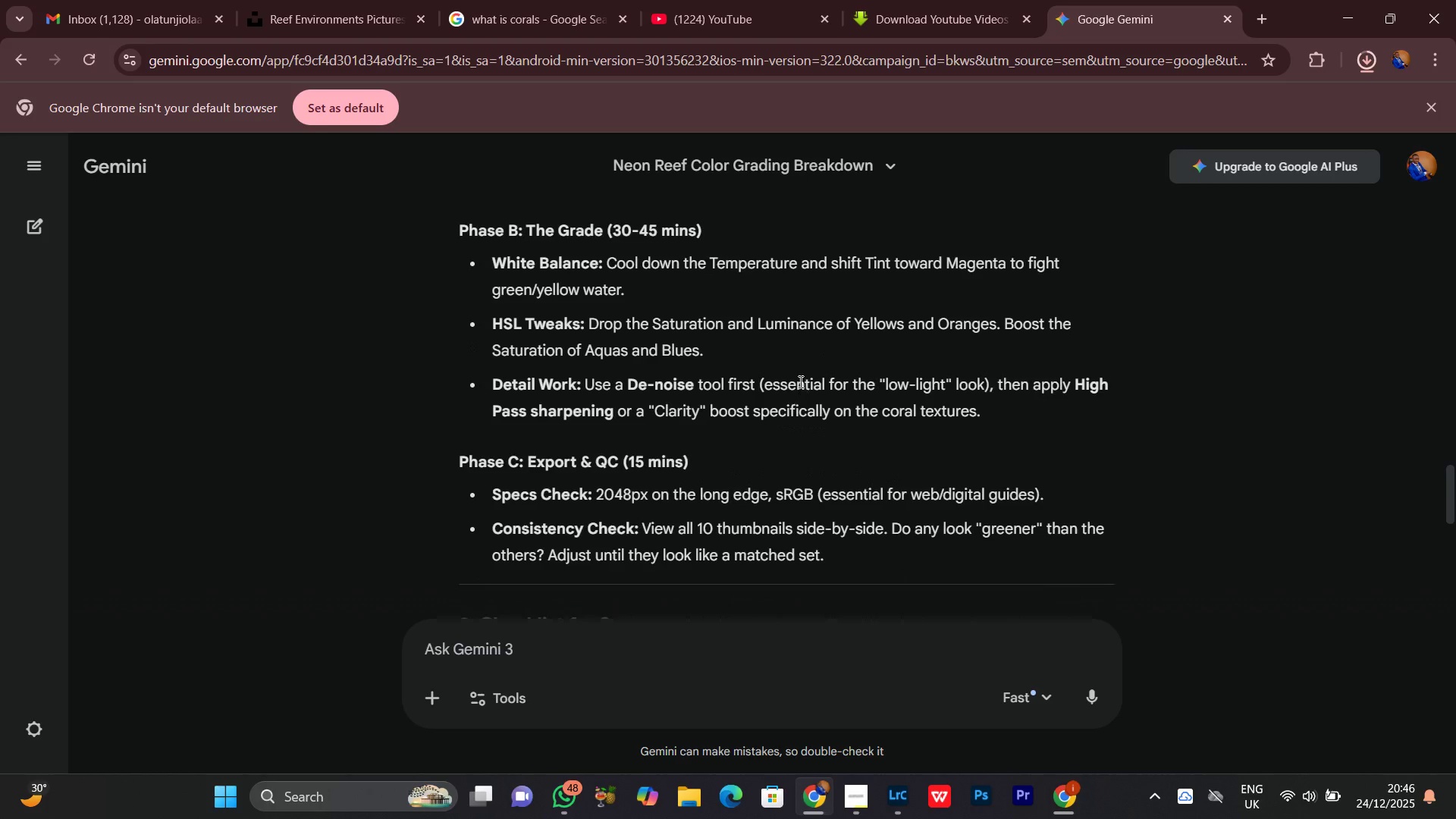 
scroll: coordinate [799, 381], scroll_direction: up, amount: 3.0
 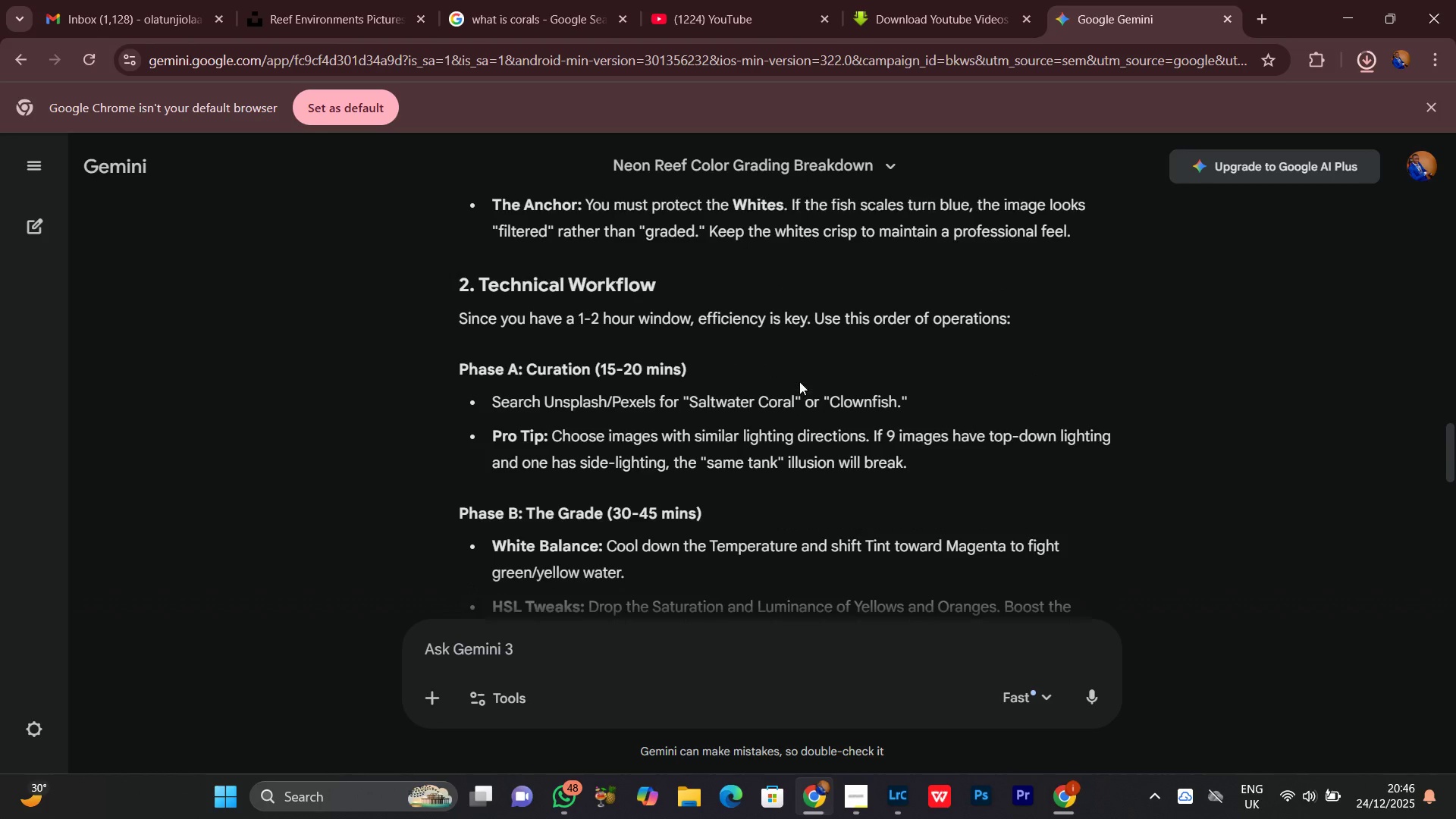 
scroll: coordinate [799, 381], scroll_direction: down, amount: 1.0
 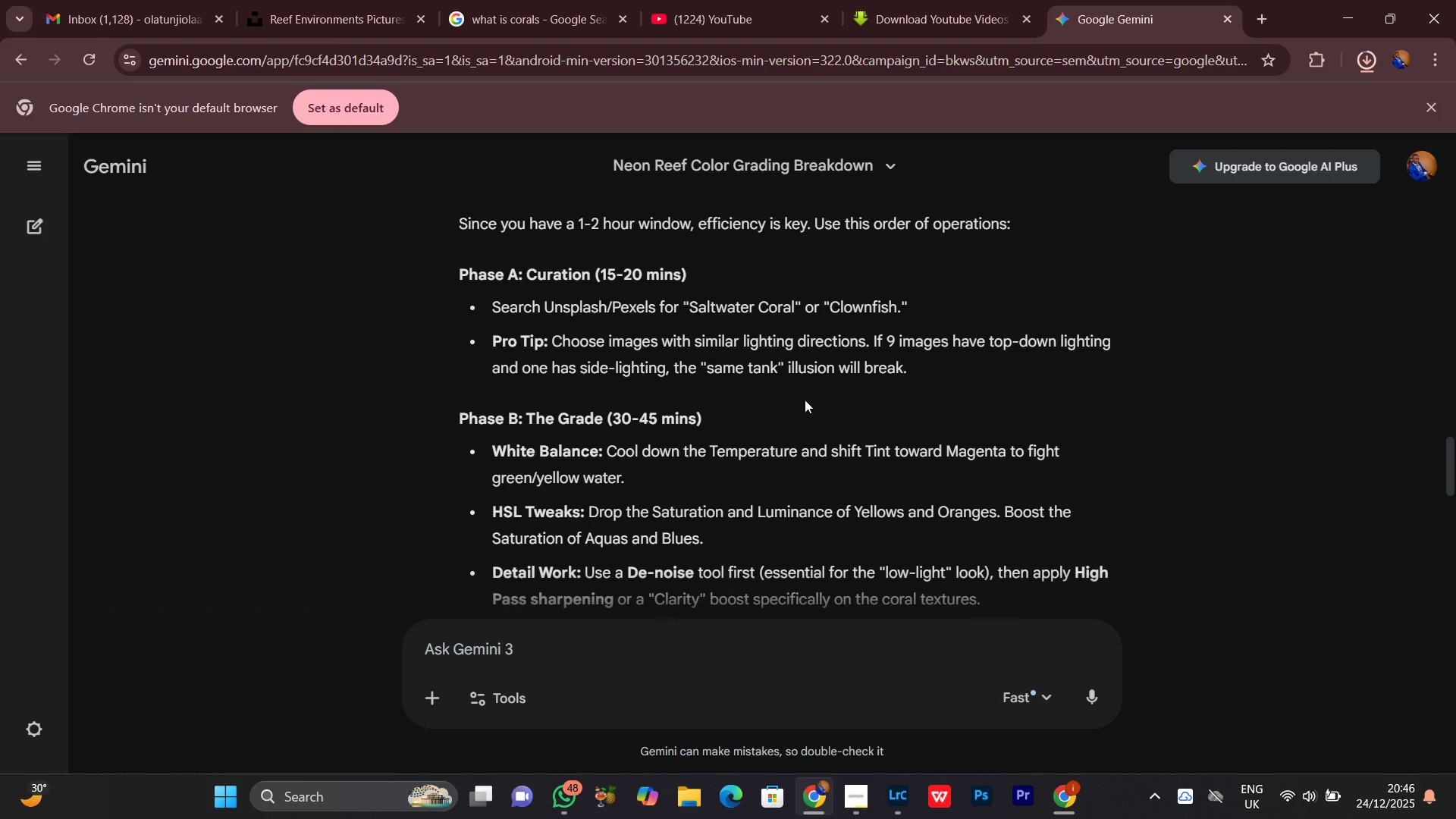 
wait(19.96)
 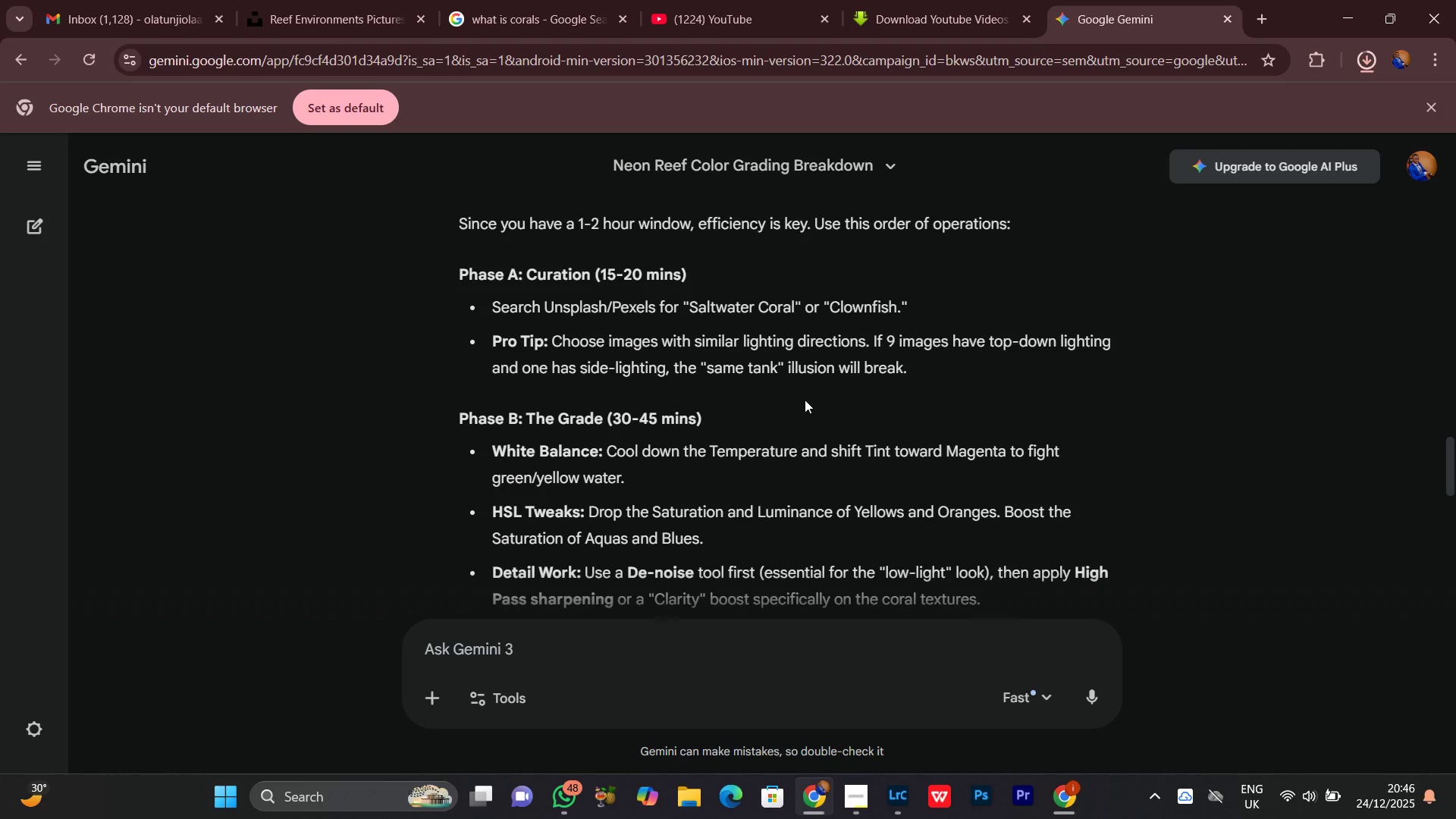 
scroll: coordinate [809, 400], scroll_direction: down, amount: 2.0
 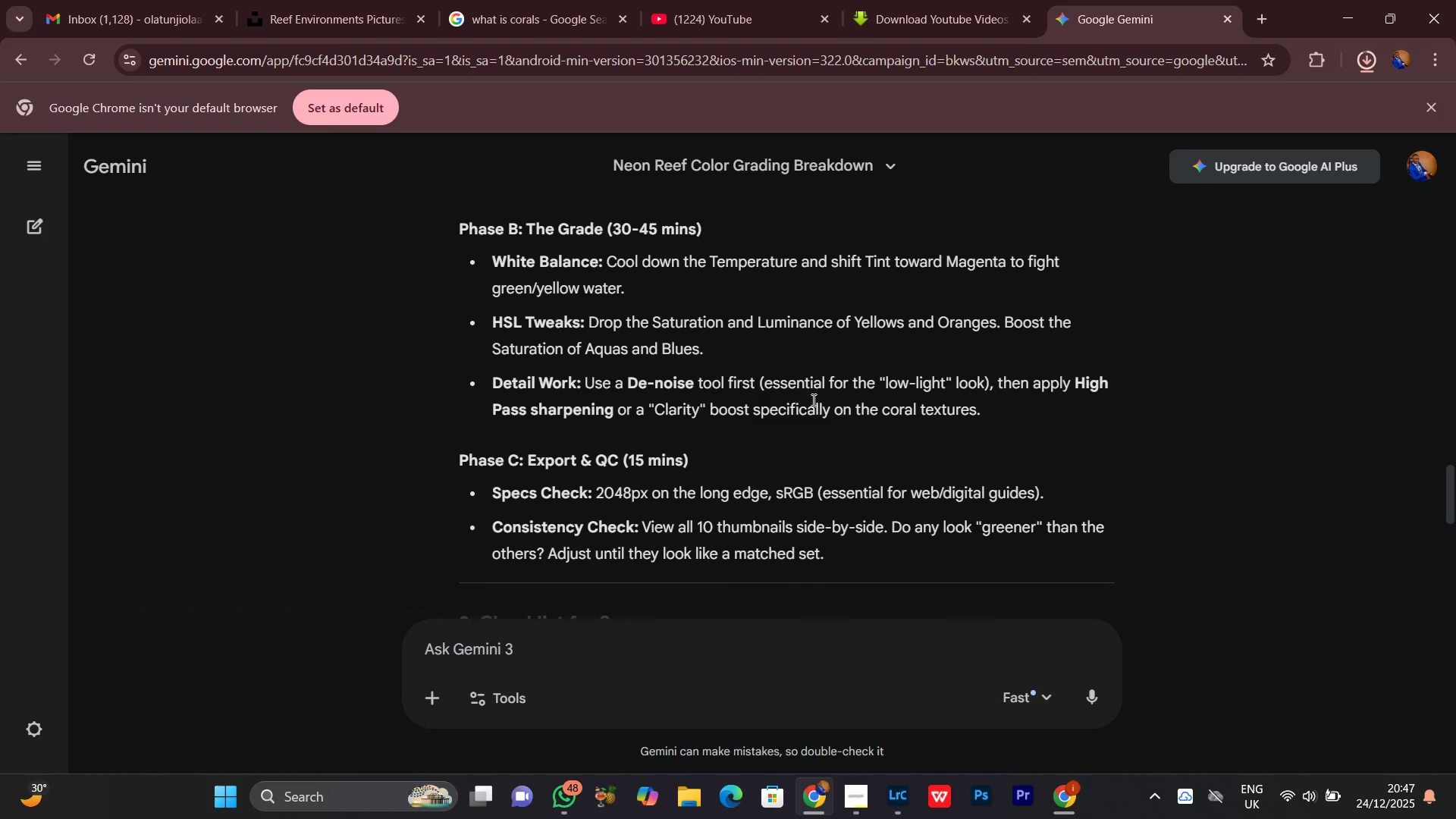 
scroll: coordinate [814, 400], scroll_direction: up, amount: 2.0
 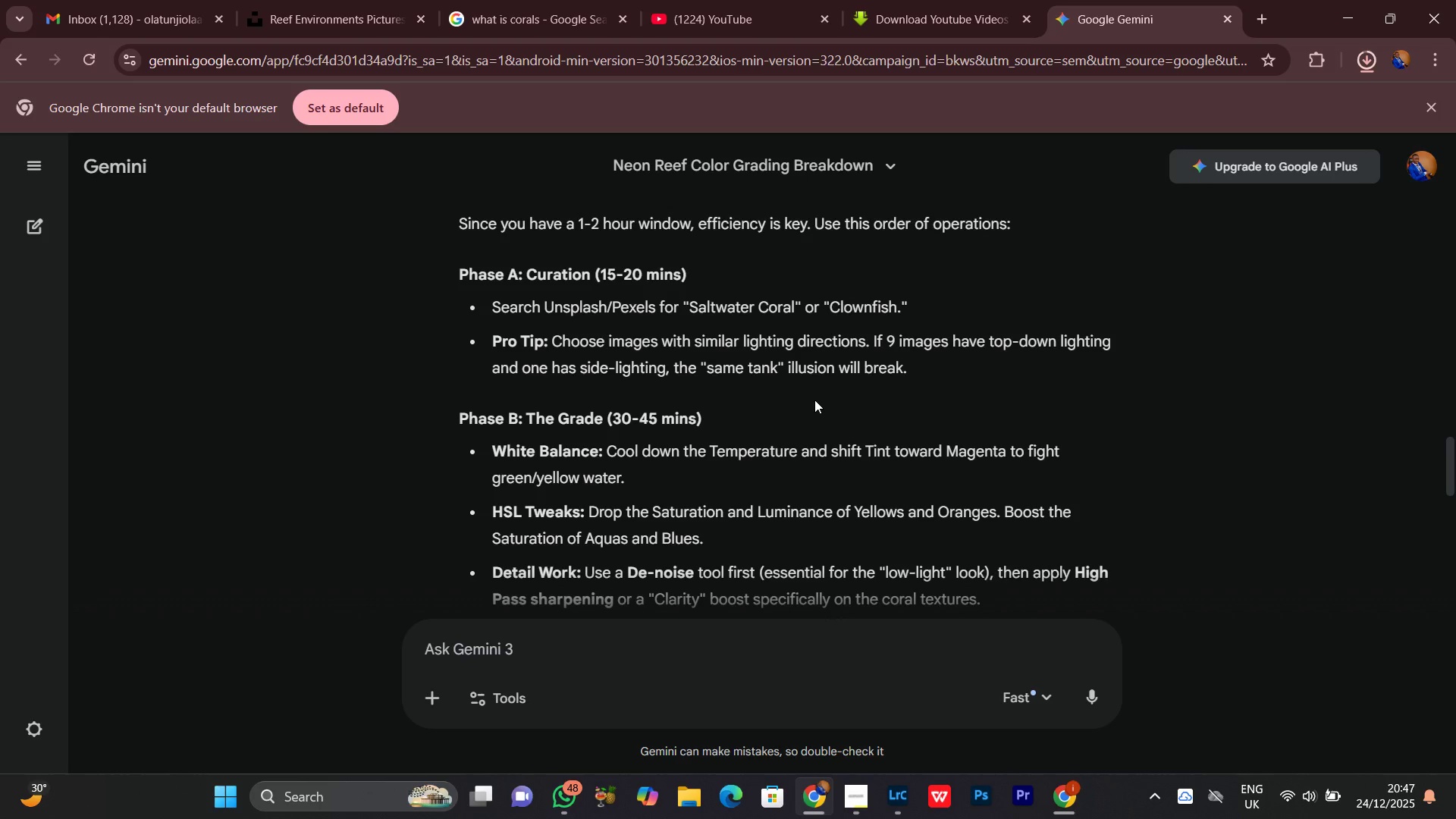 
scroll: coordinate [814, 400], scroll_direction: down, amount: 1.0
 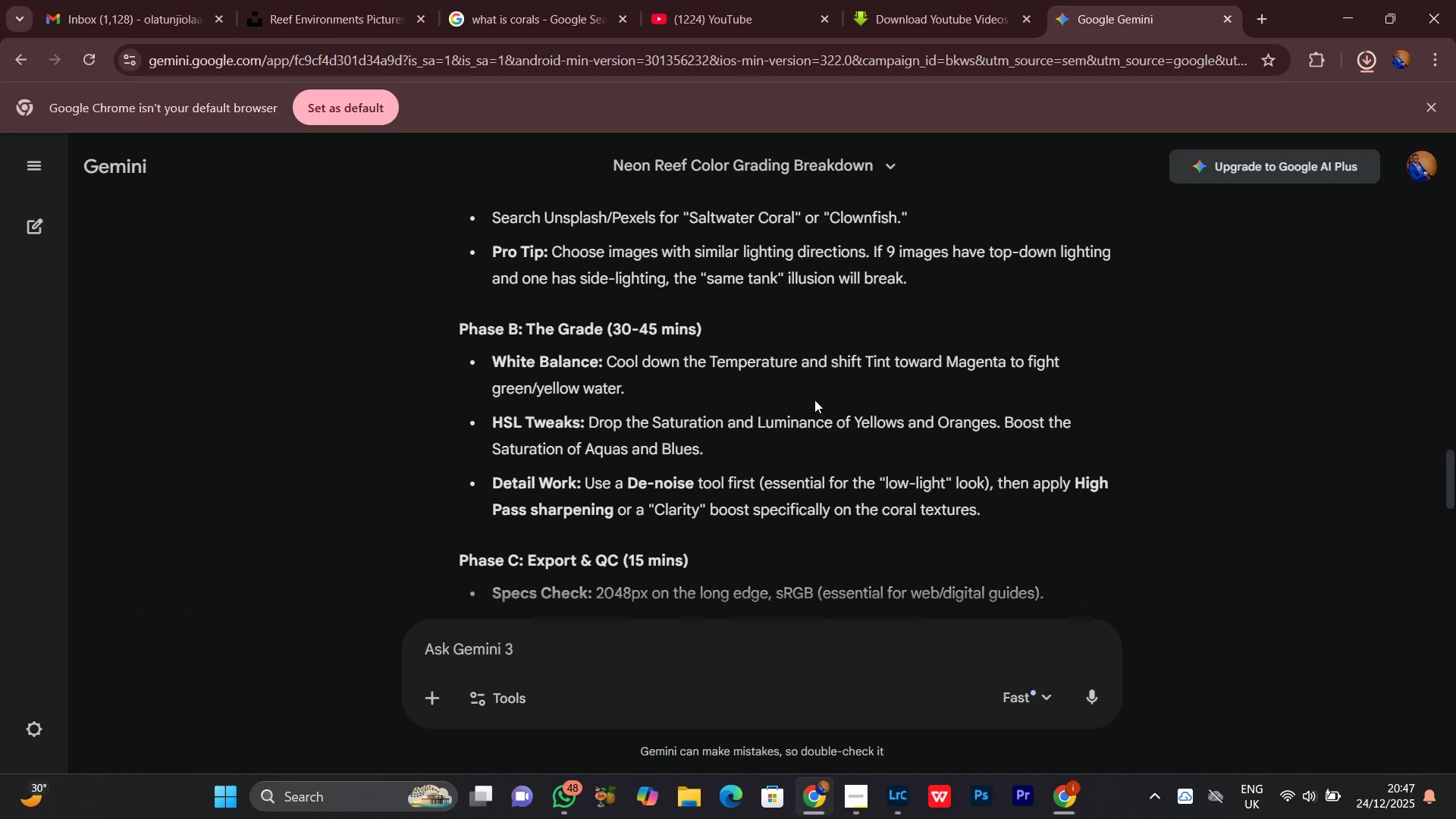 
scroll: coordinate [814, 400], scroll_direction: up, amount: 1.0
 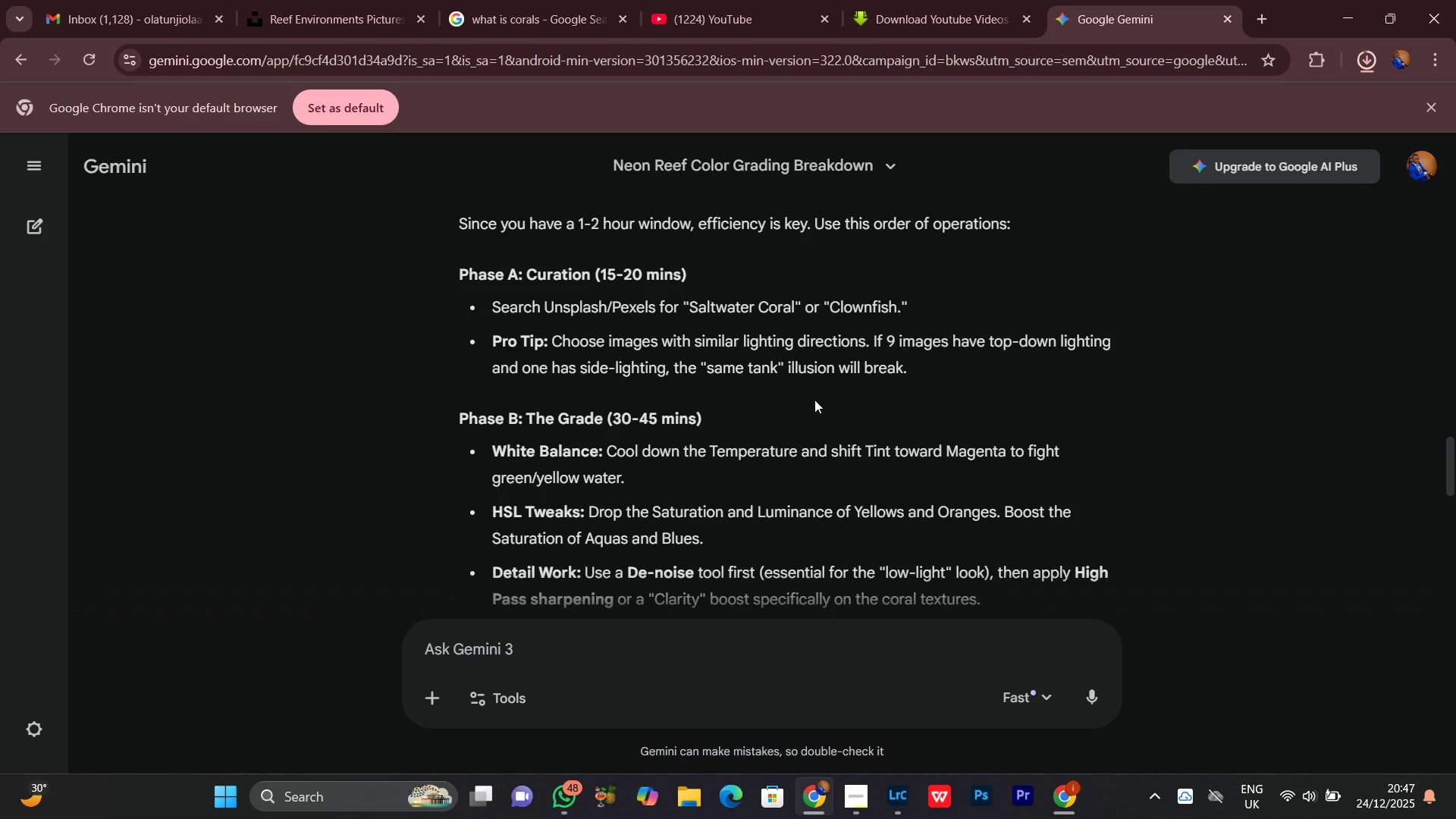 
scroll: coordinate [816, 400], scroll_direction: none, amount: 0.0
 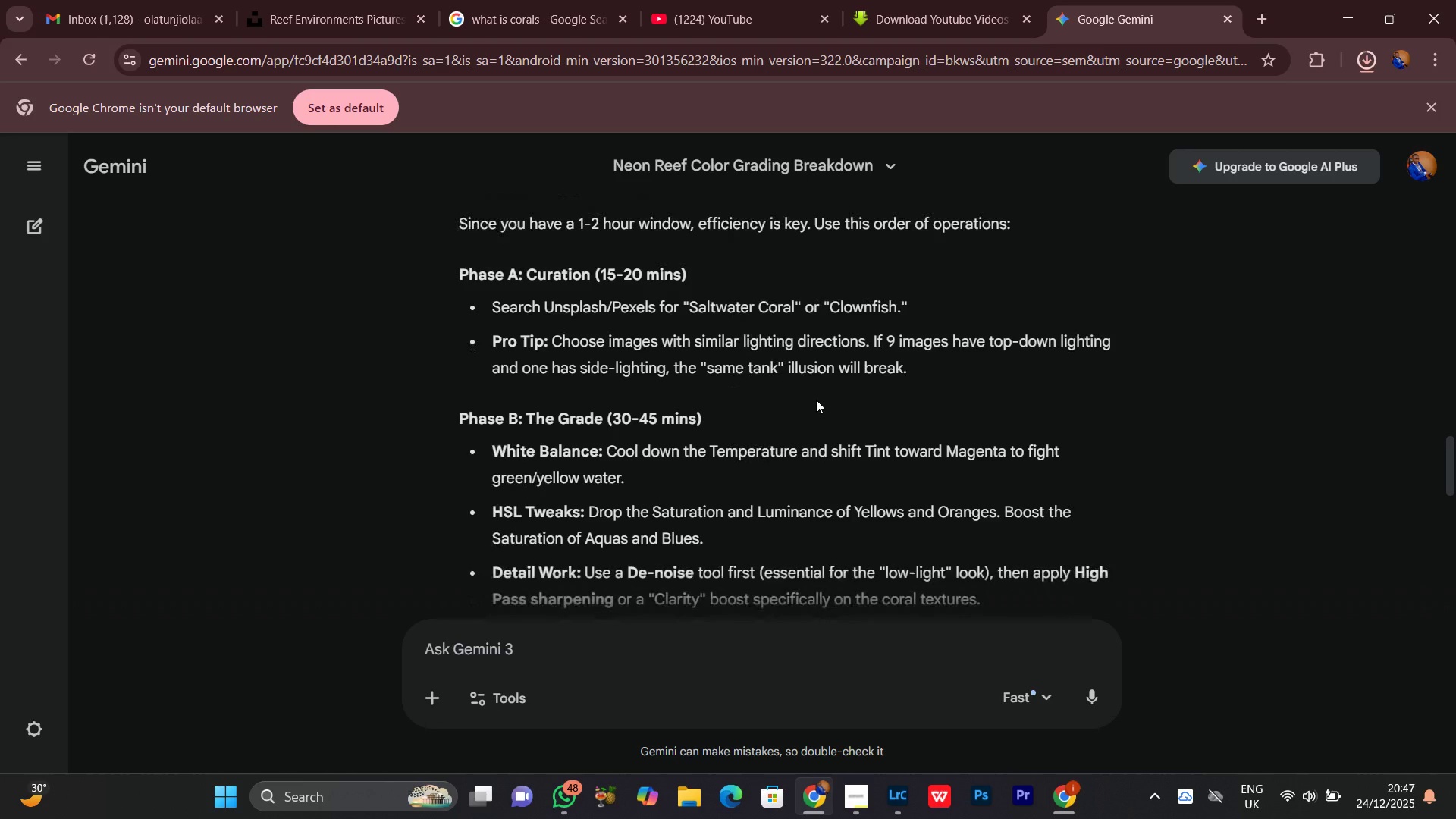 
scroll: coordinate [816, 400], scroll_direction: down, amount: 1.0
 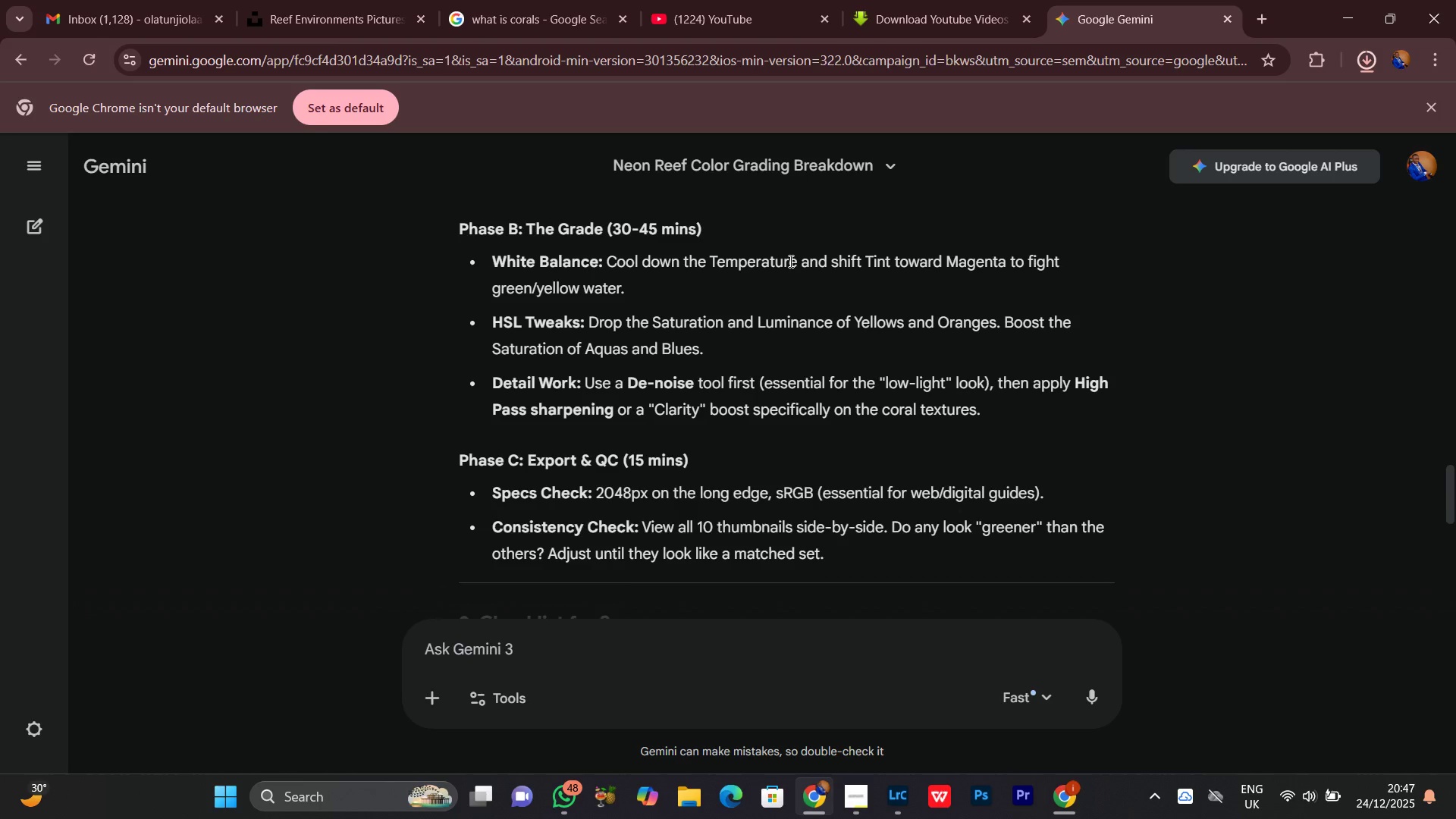 
wait(30.69)
 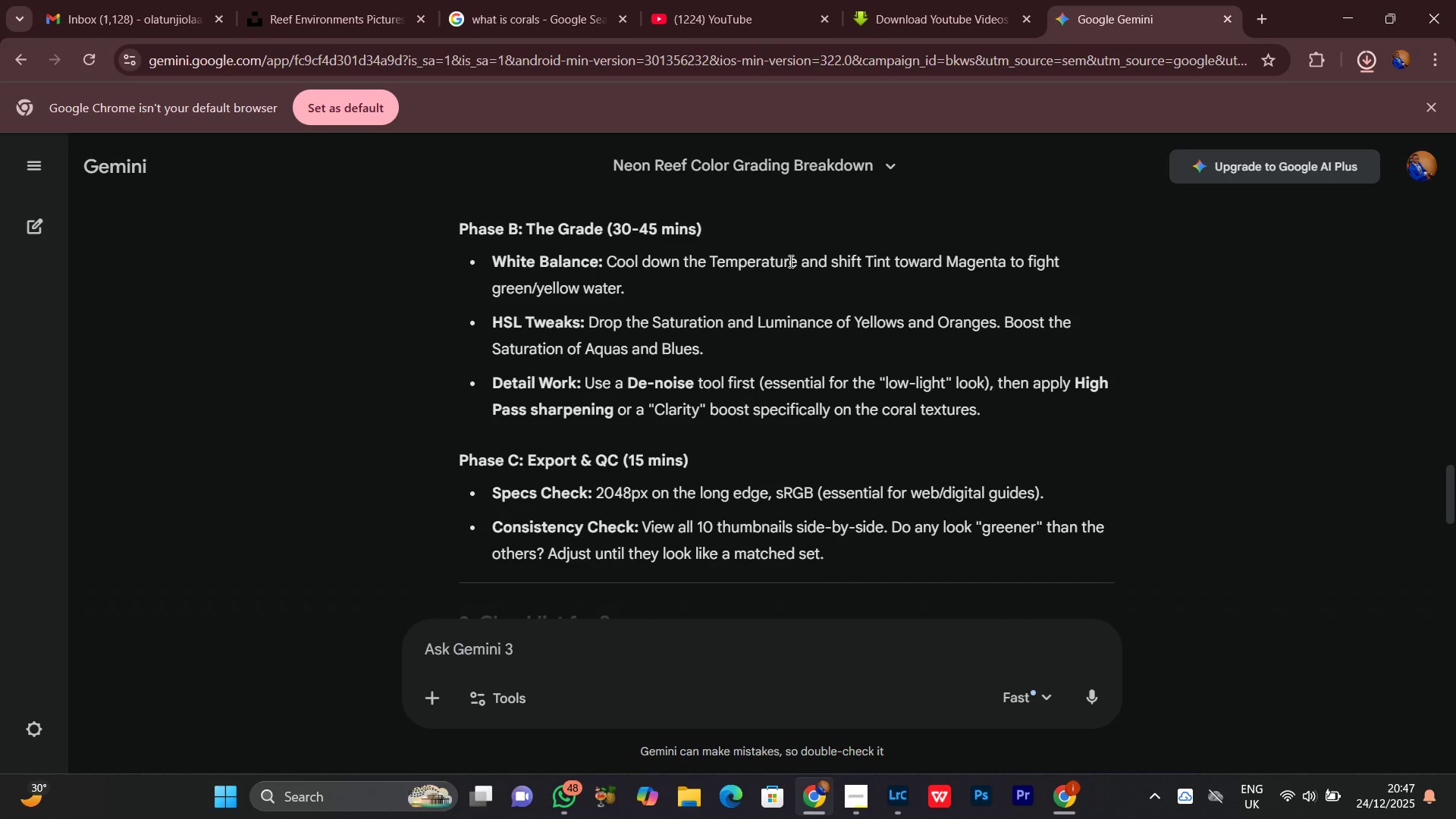 
left_click_drag(start_coordinate=[491, 257], to_coordinate=[645, 277])
 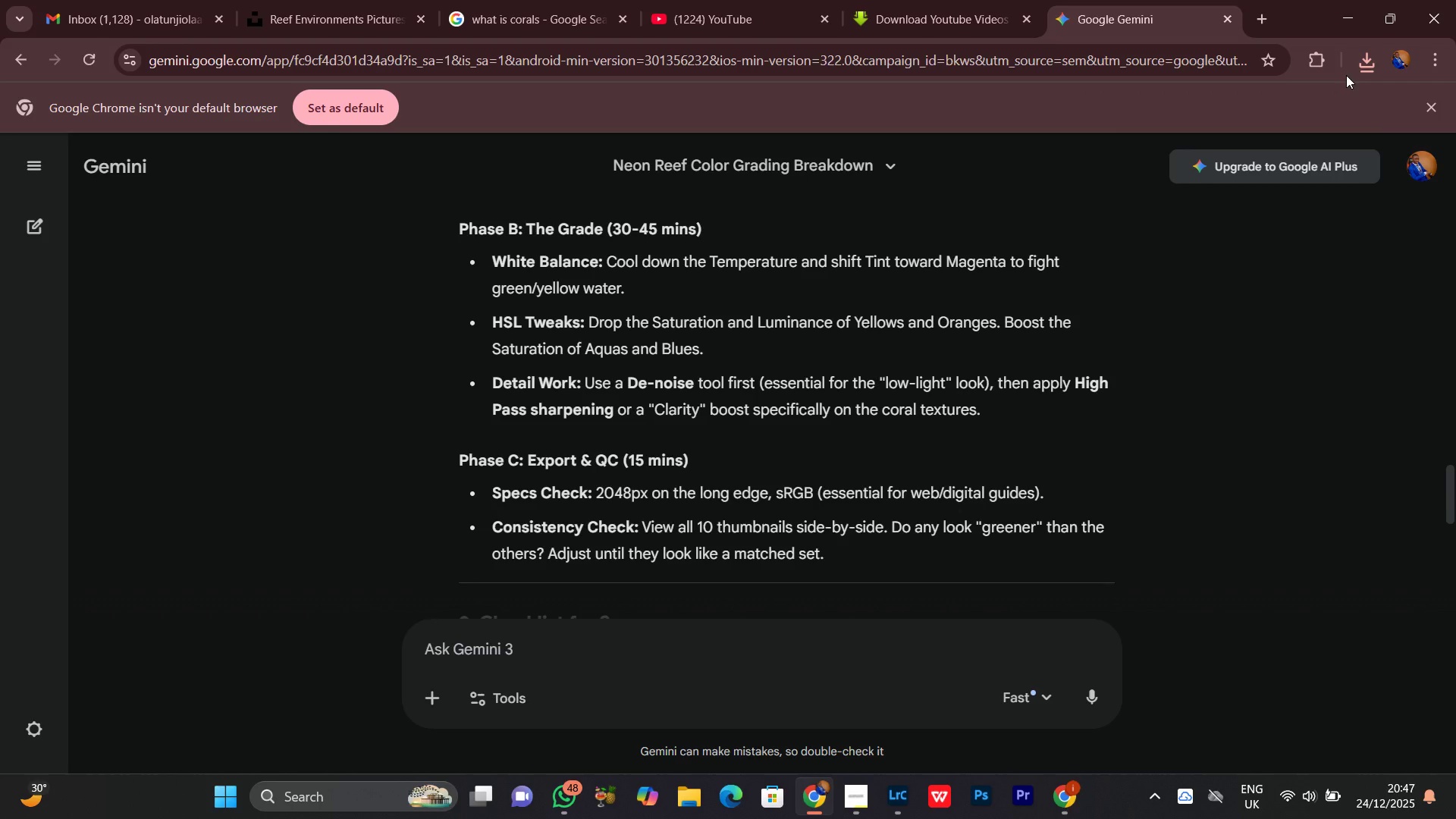 
left_click([1350, 68])
 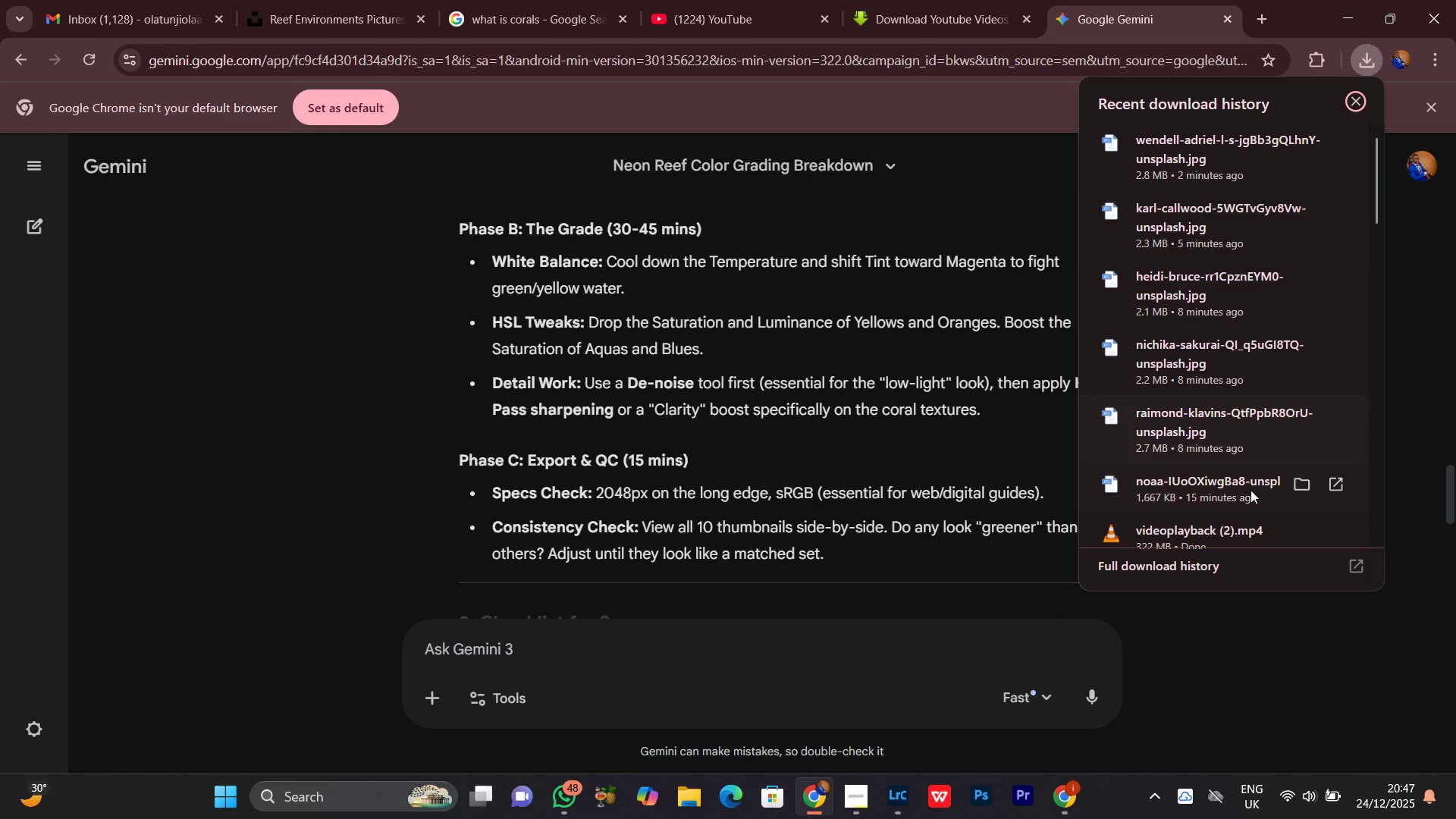 
scroll: coordinate [1250, 490], scroll_direction: down, amount: 1.0
 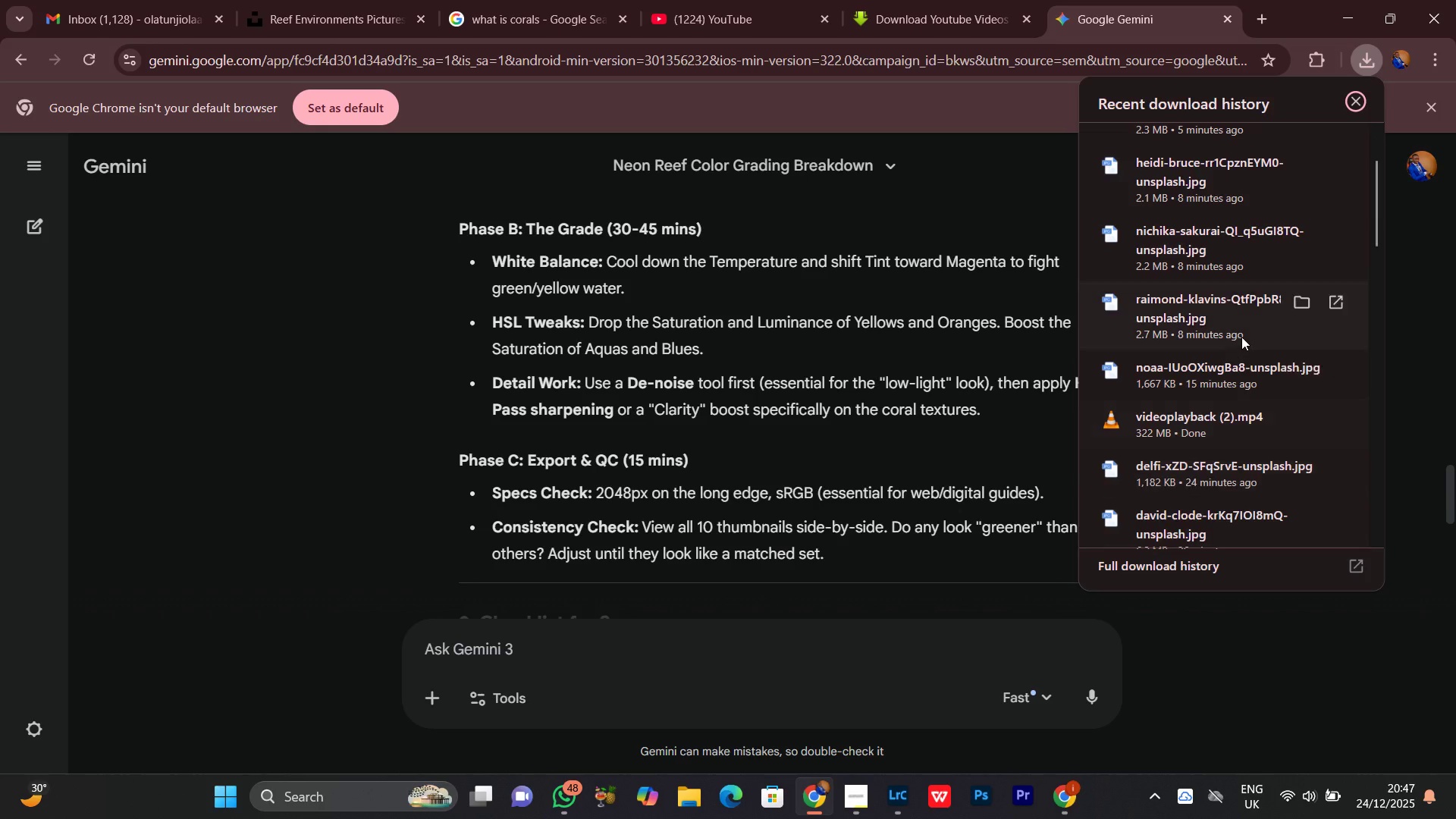 
scroll: coordinate [1186, 383], scroll_direction: up, amount: 4.0
 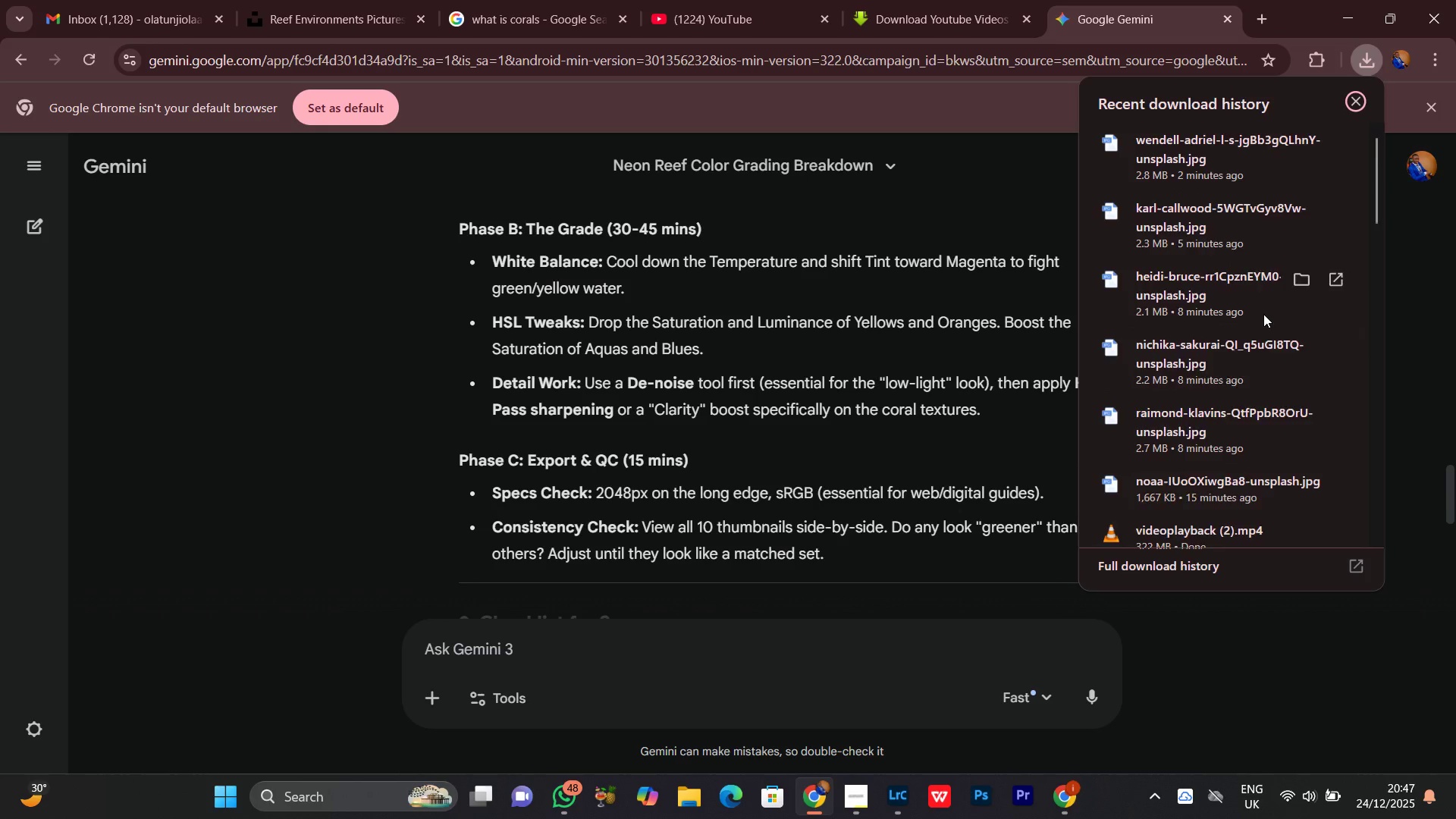 
scroll: coordinate [1262, 315], scroll_direction: down, amount: 2.0
 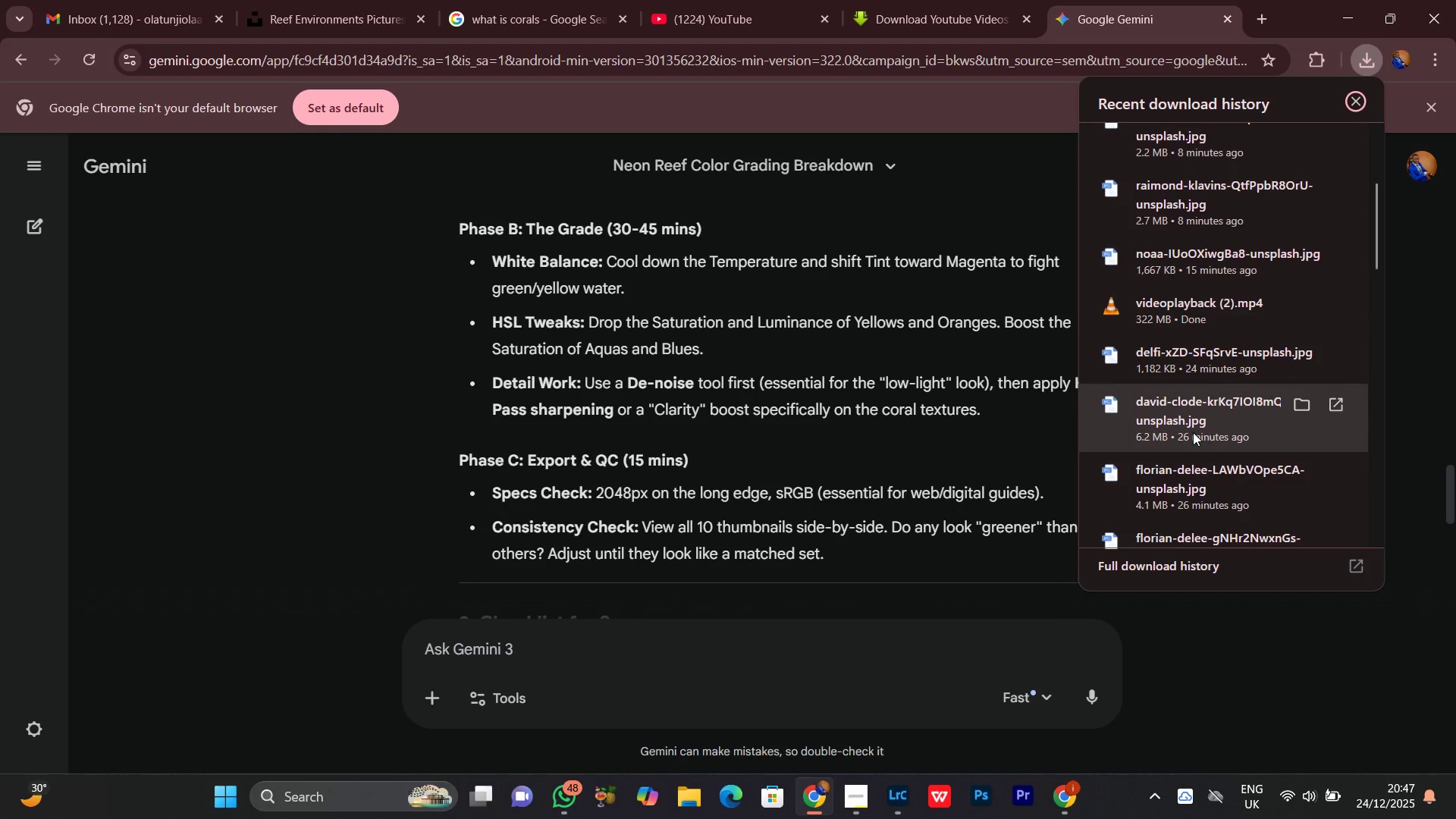 
scroll: coordinate [1193, 427], scroll_direction: up, amount: 3.0
 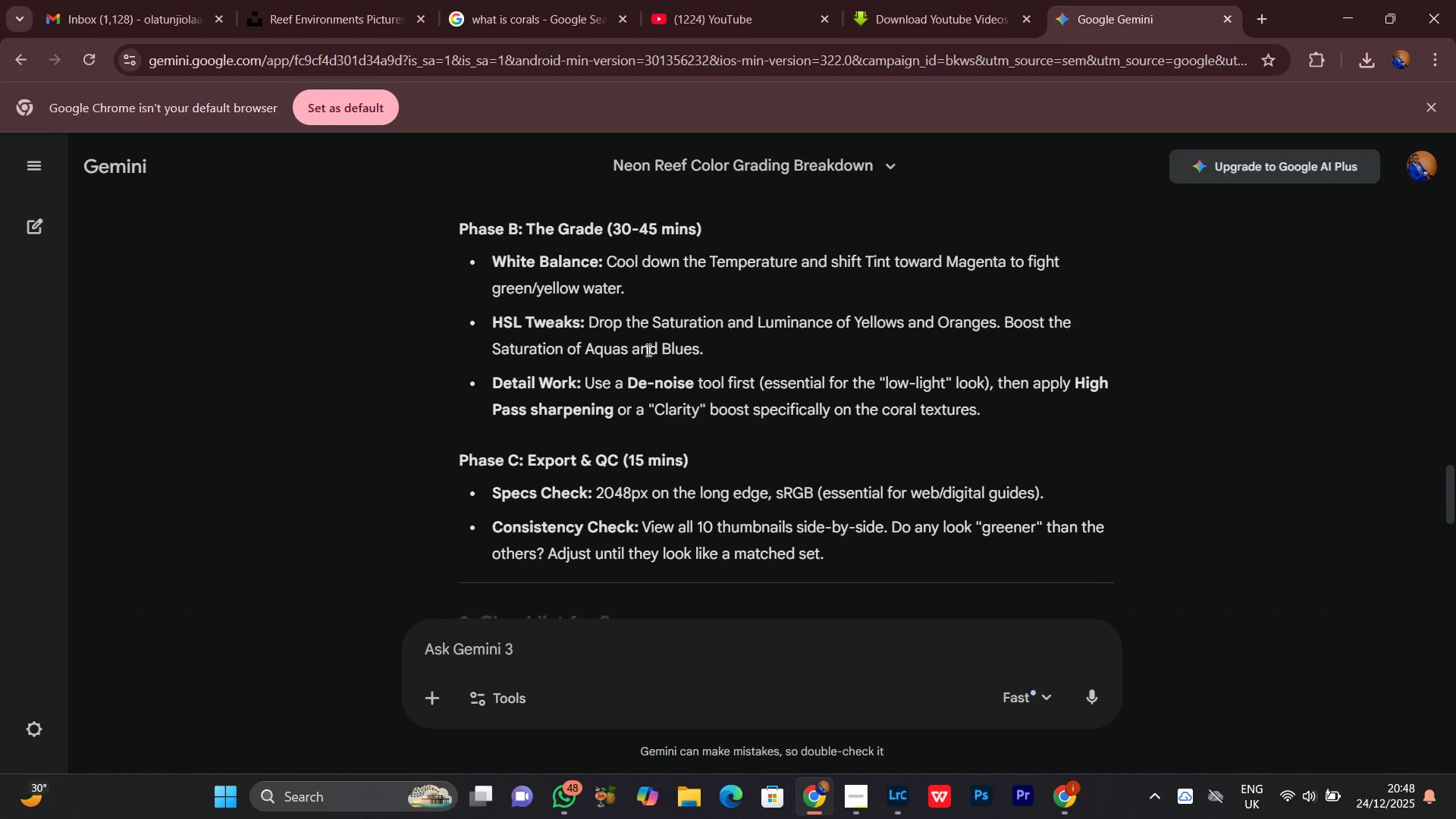 
wait(32.05)
 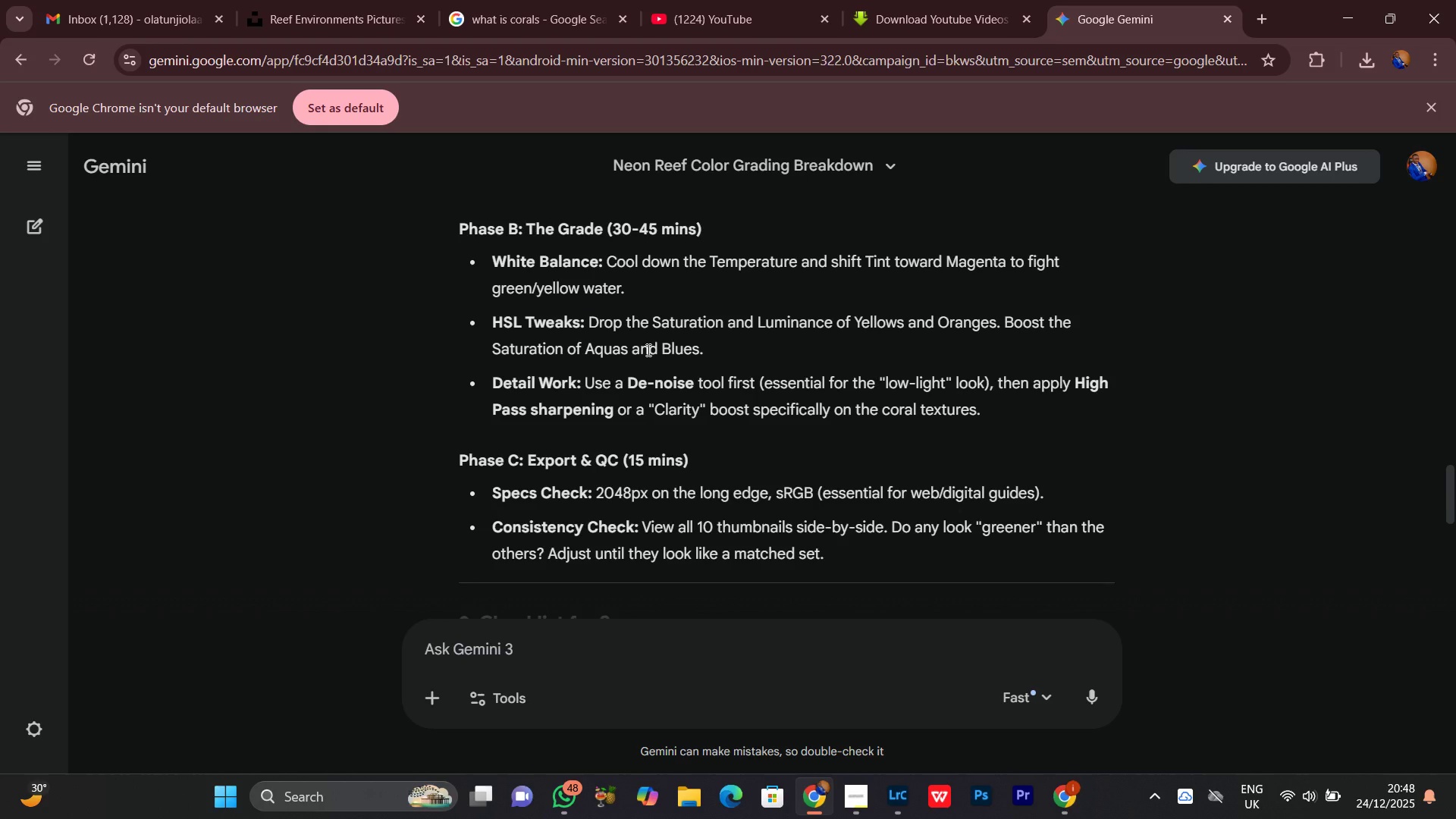 
key(Meta+D)
 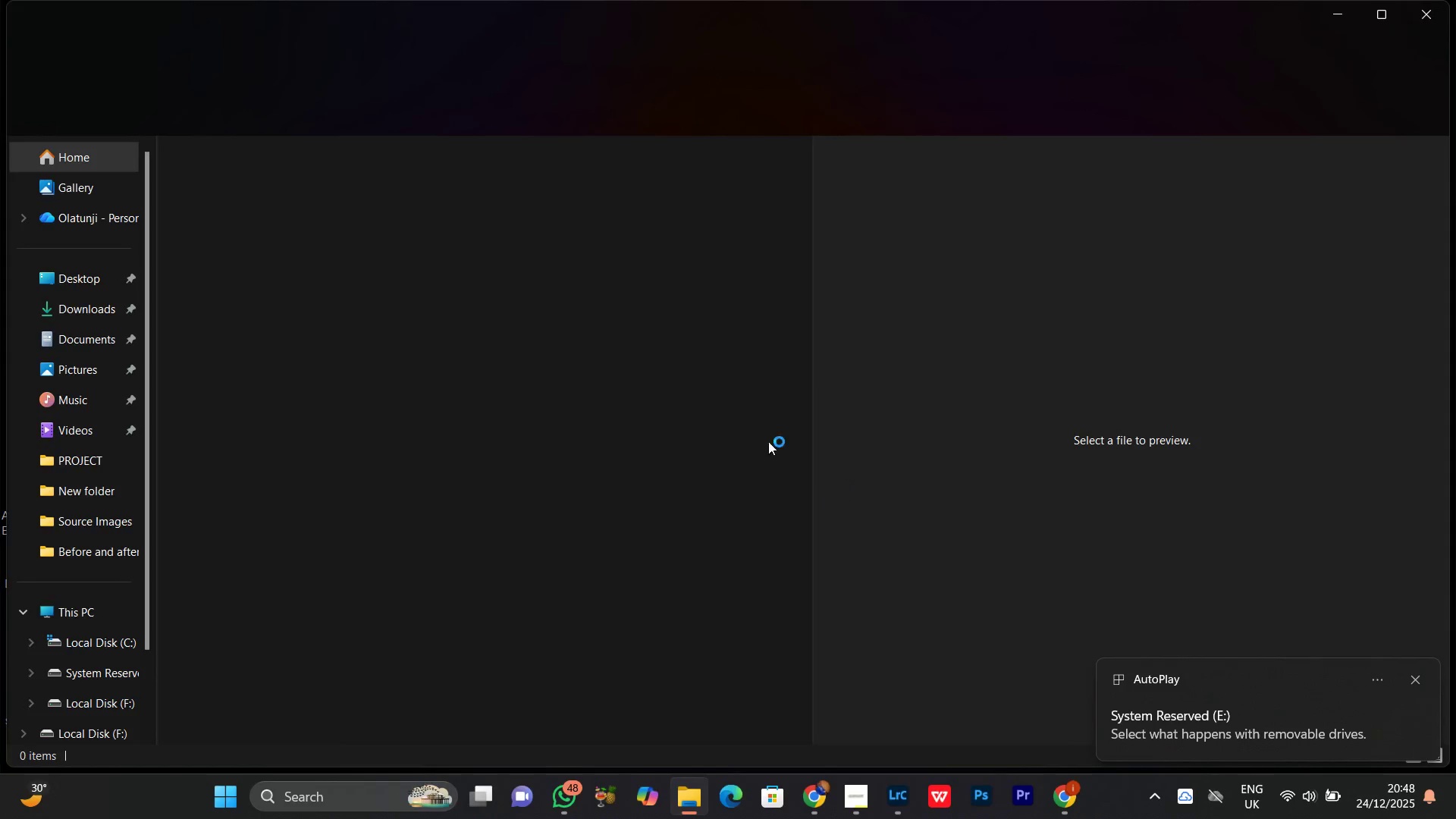 
wait(6.7)
 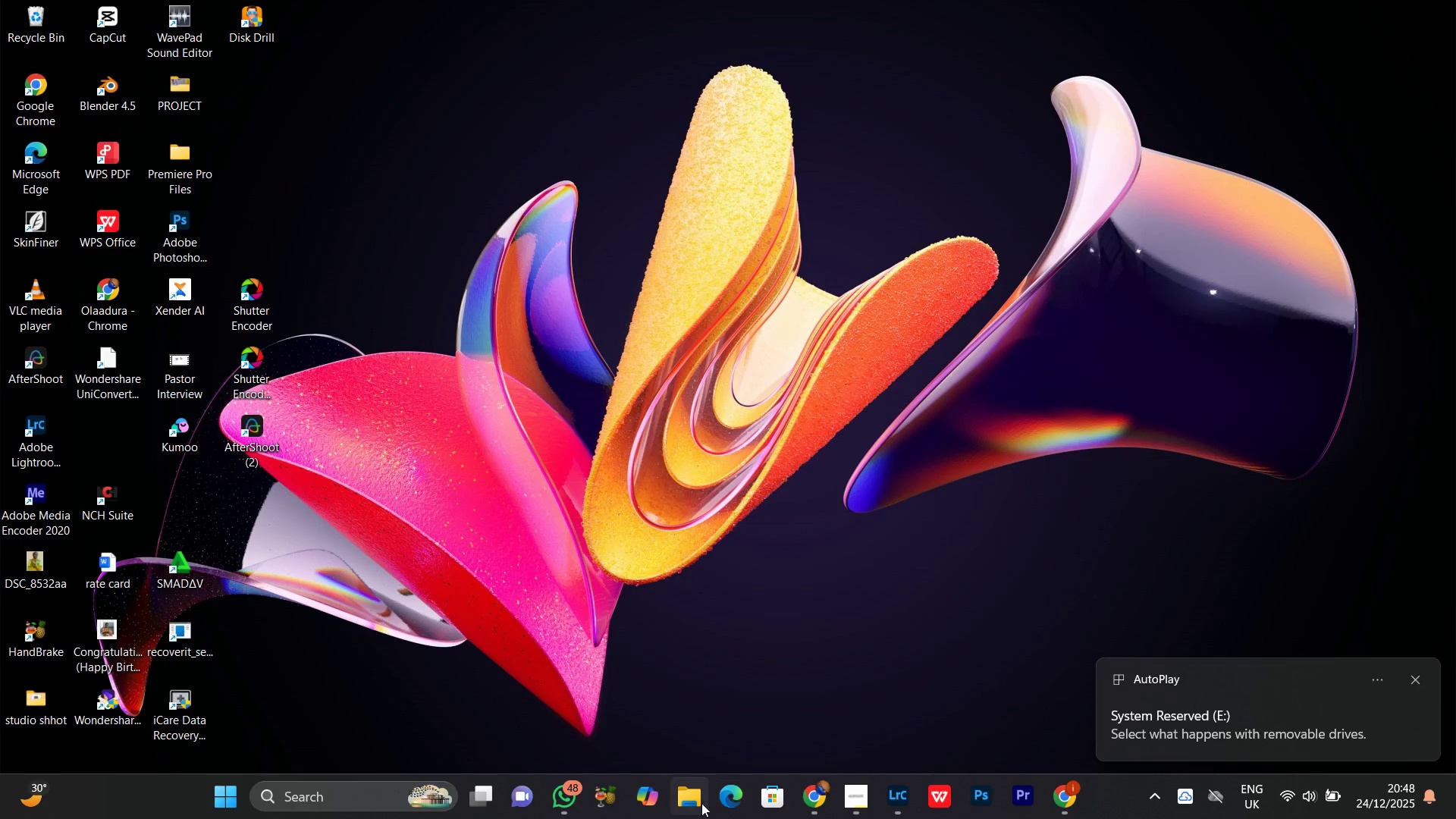 
left_click([69, 307])
 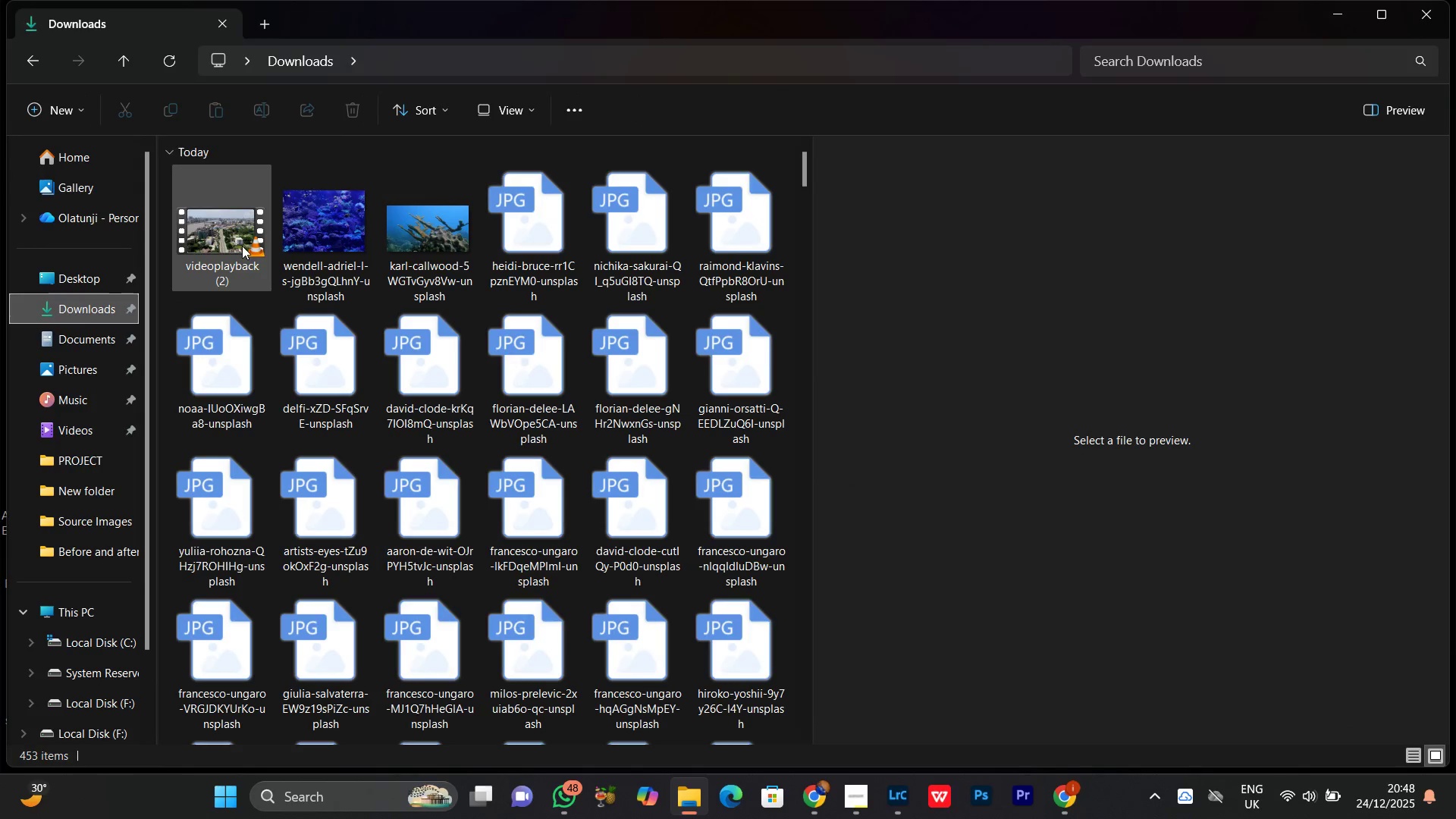 
left_click([226, 228])
 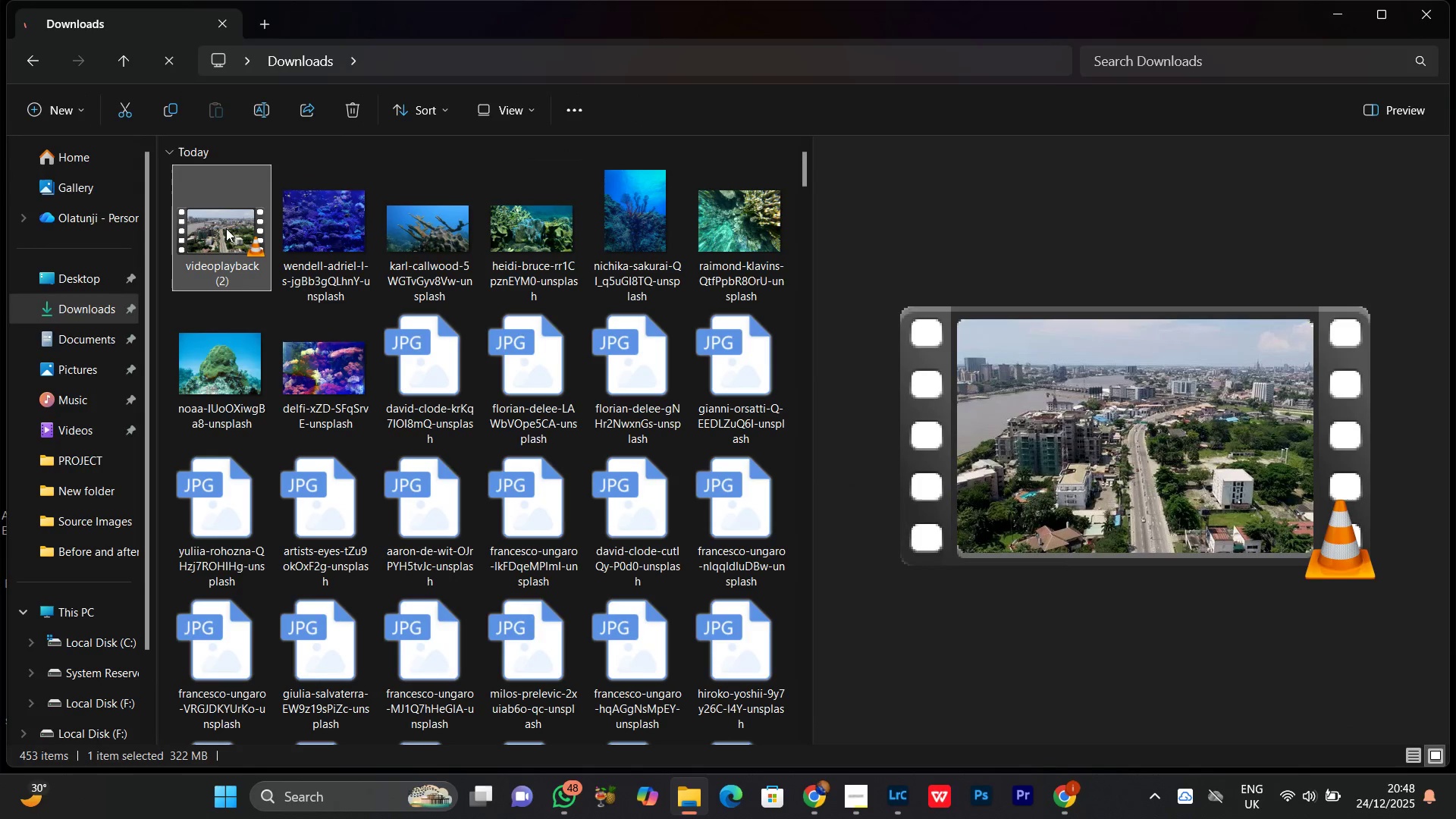 
key(Control+X)
 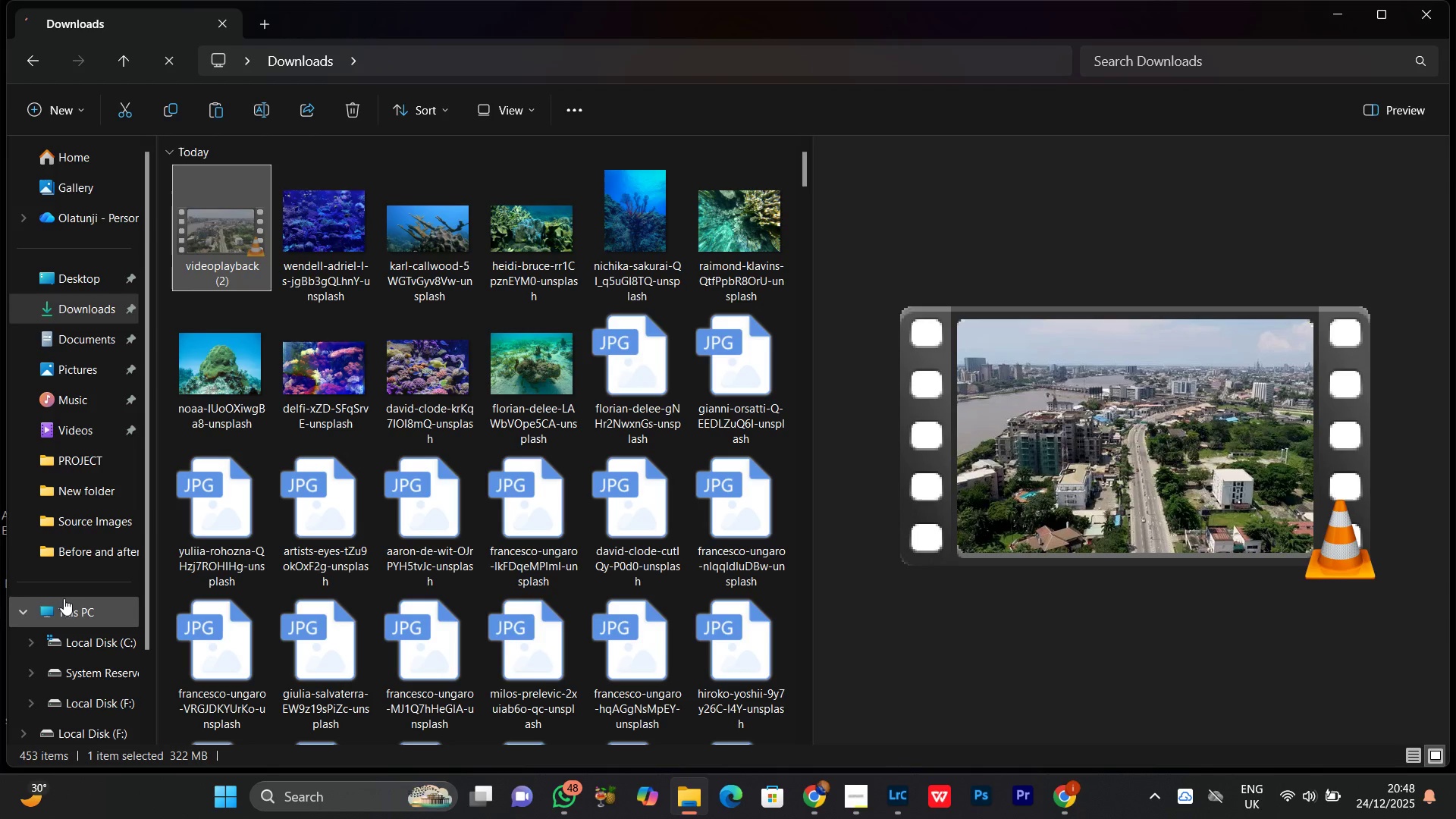 
left_click([64, 598])
 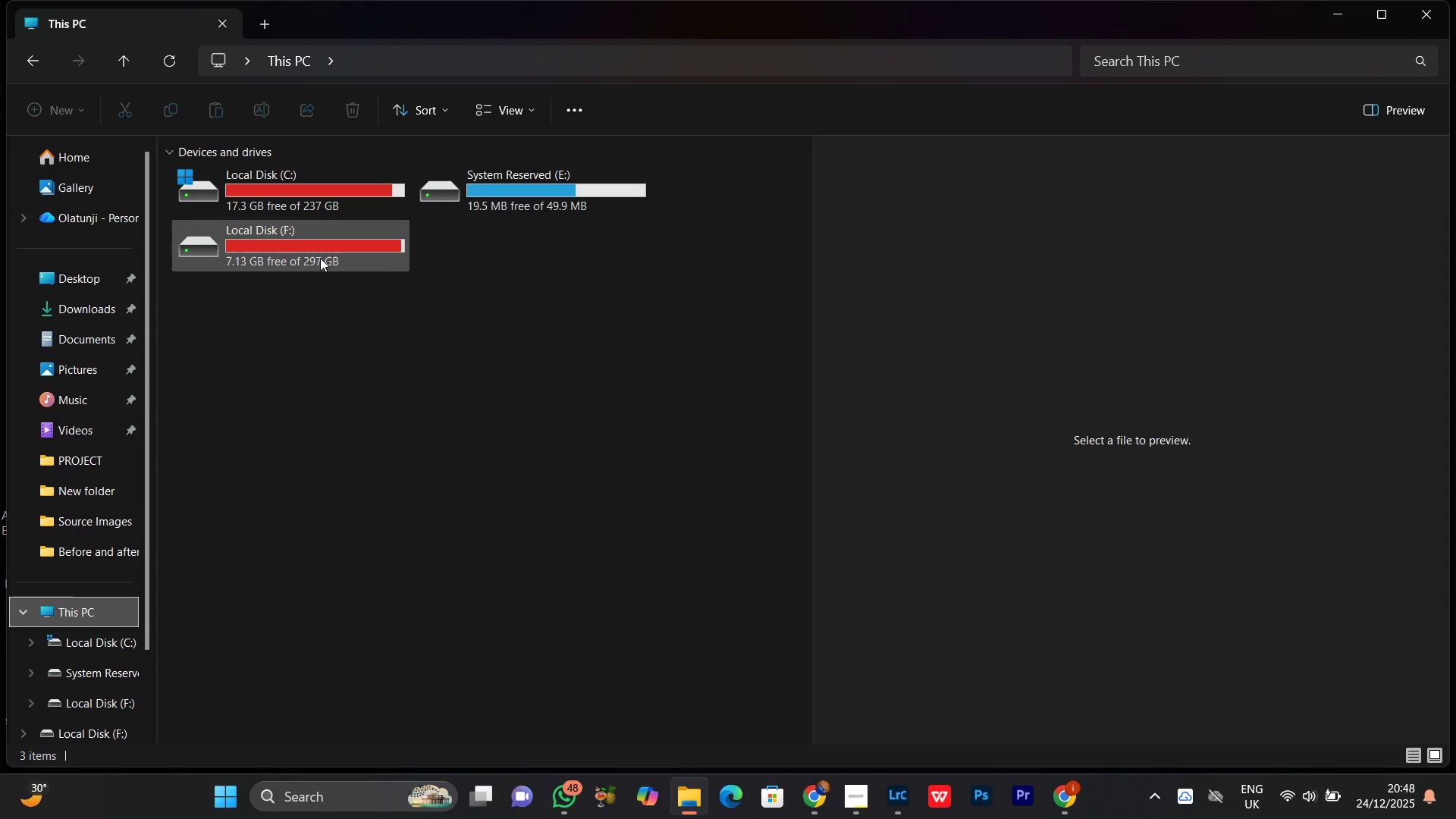 
double_click([320, 258])
 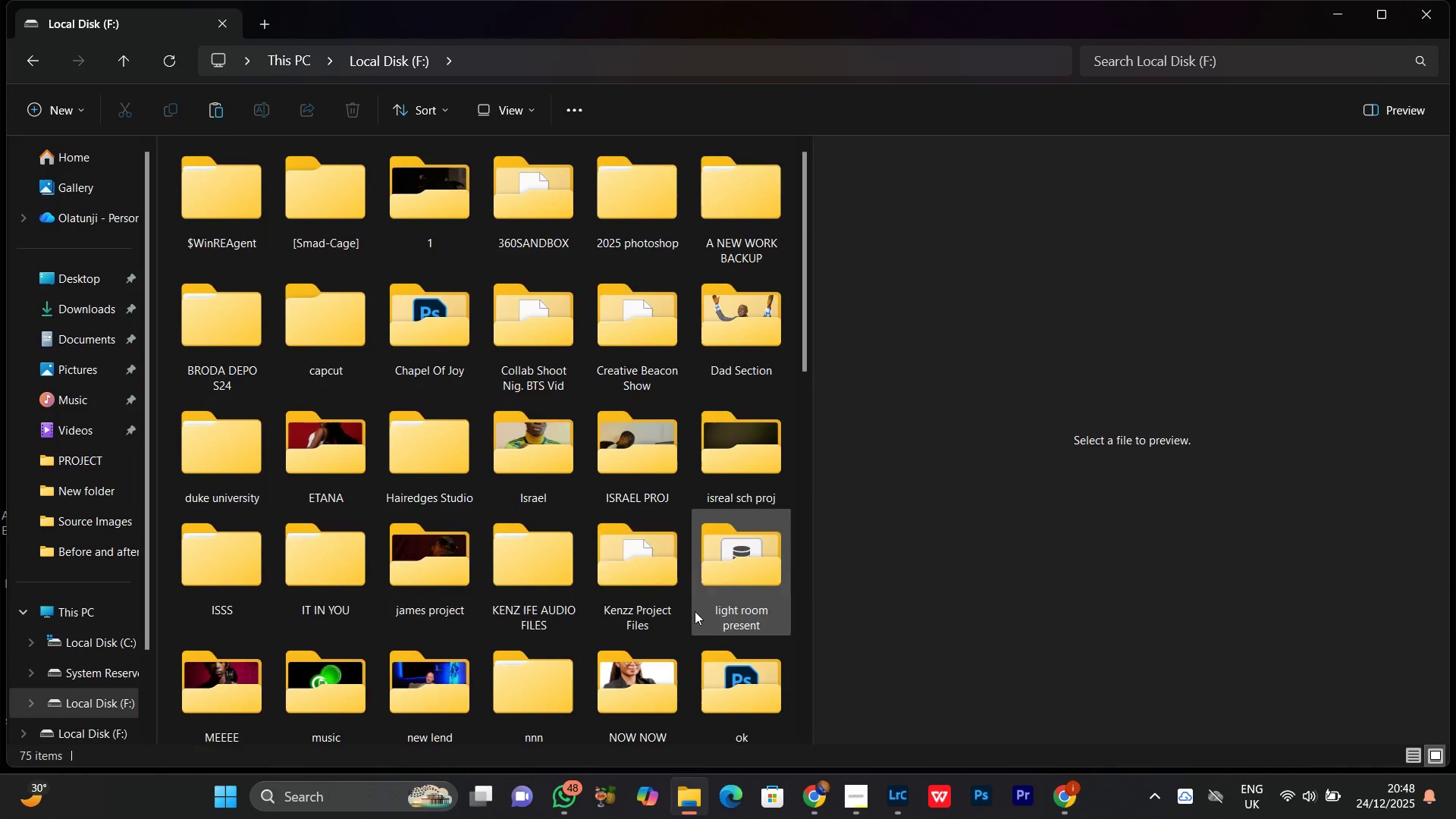 
scroll: coordinate [661, 606], scroll_direction: down, amount: 14.0
 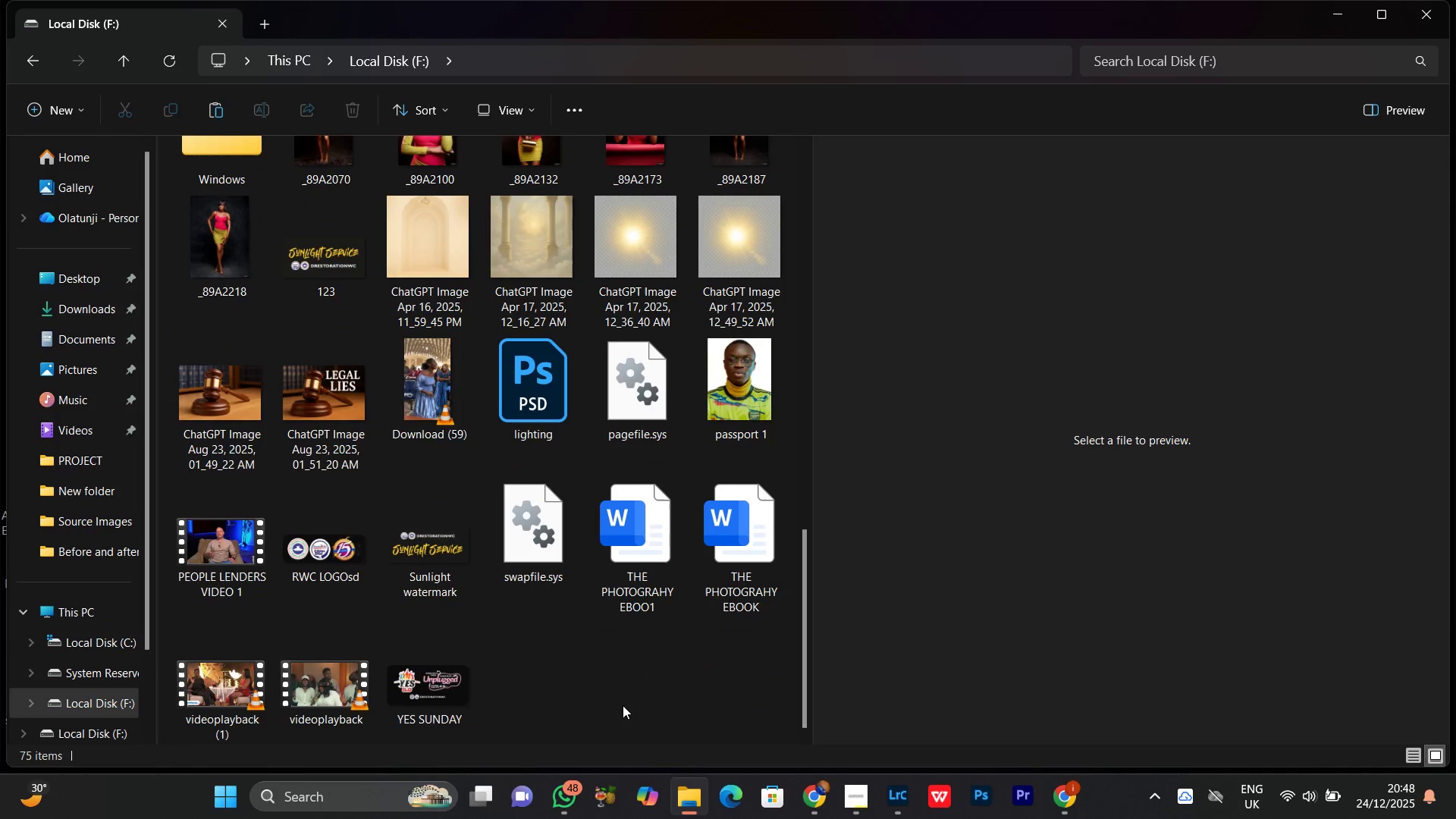 
right_click([622, 704])
 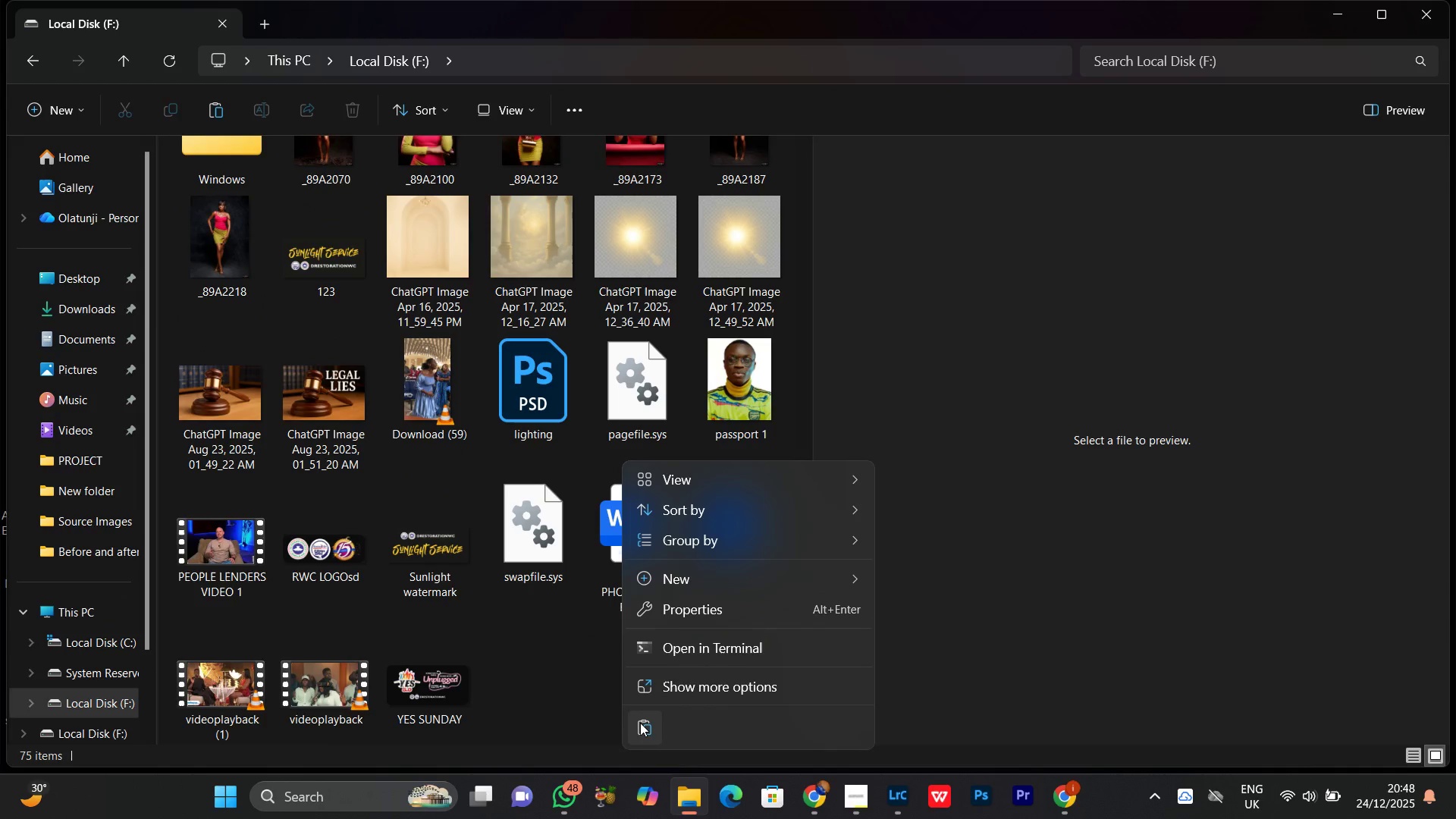 
wait(5.66)
 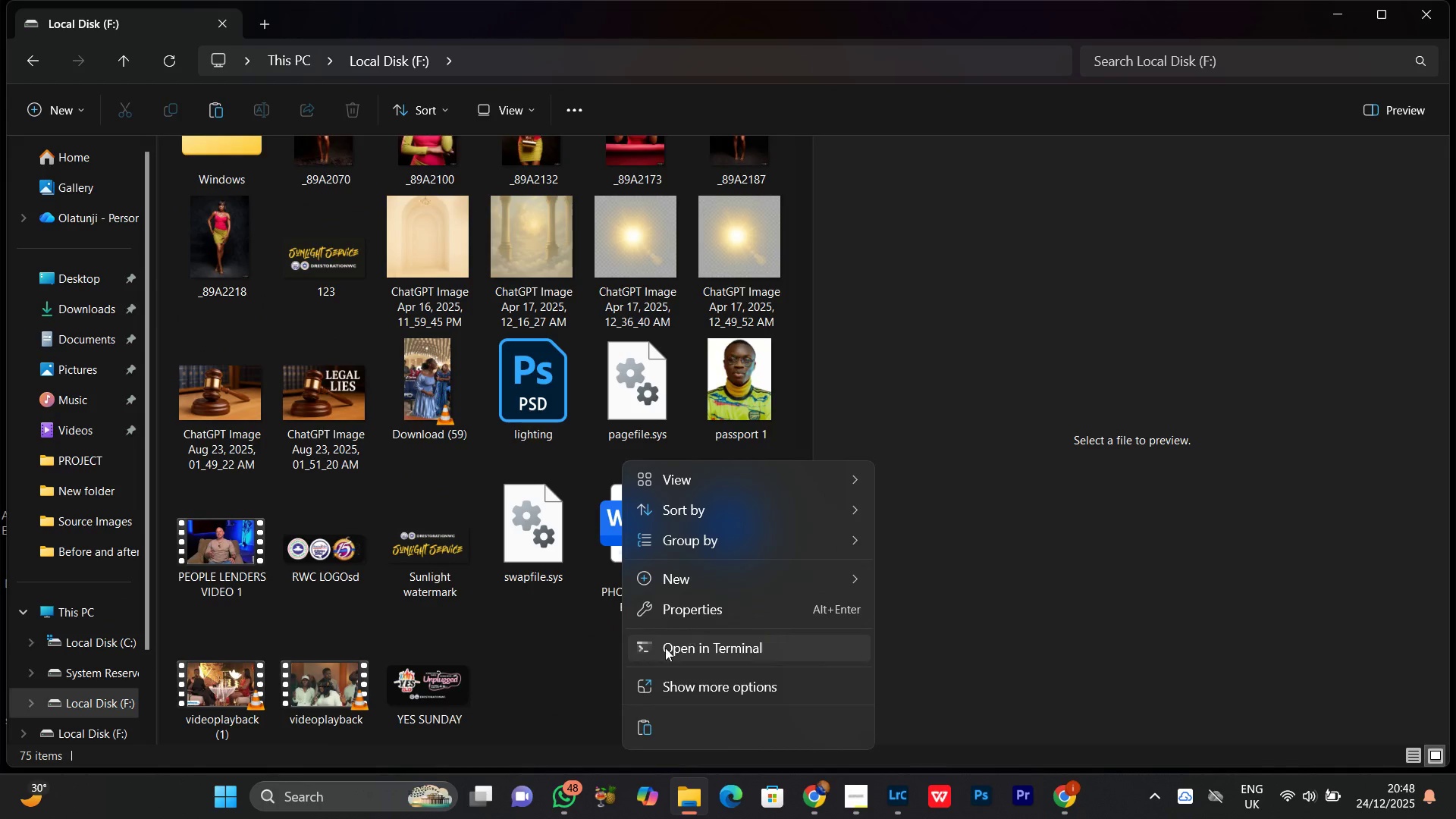 
left_click([639, 721])
 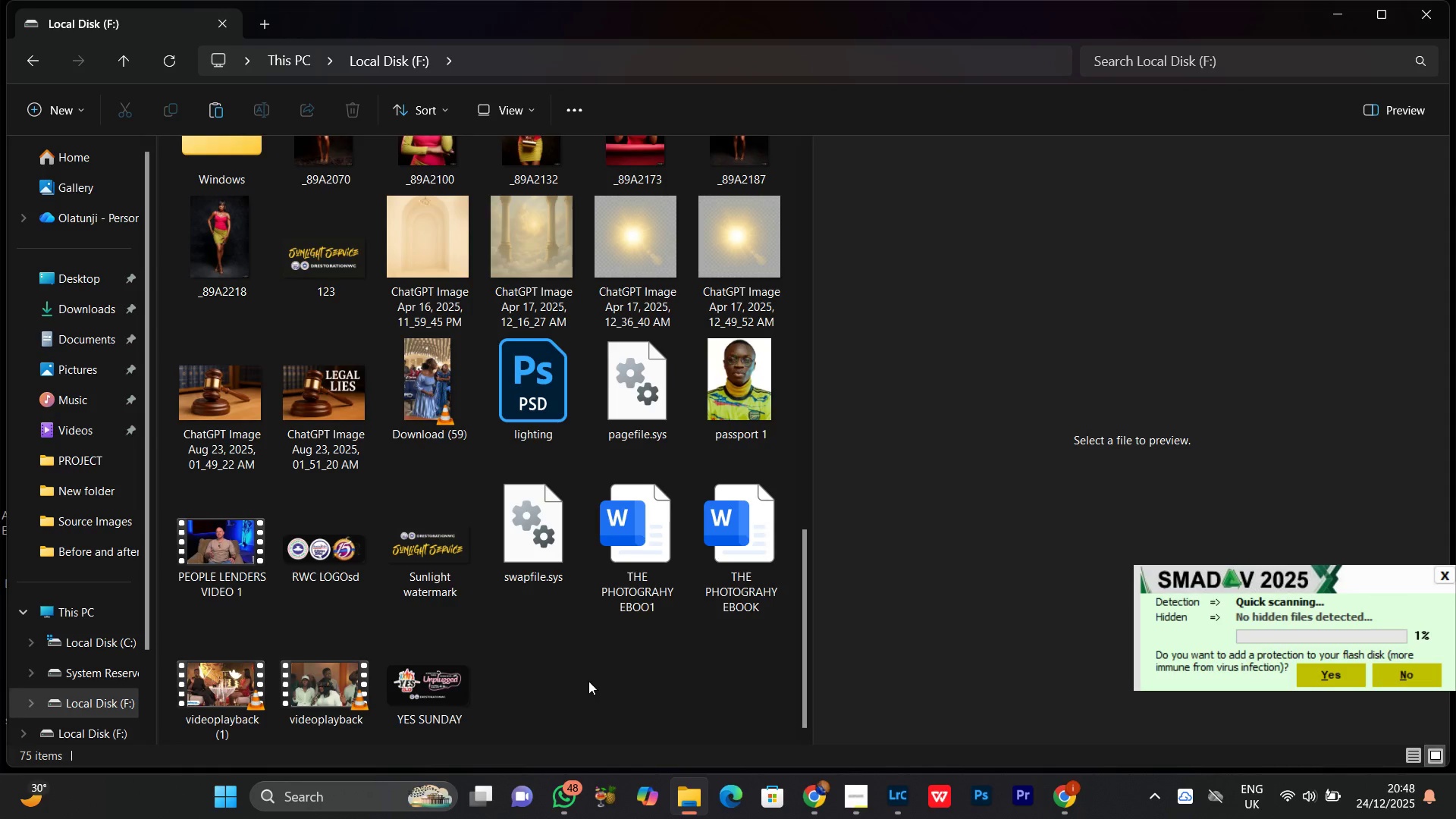 
right_click([586, 680])
 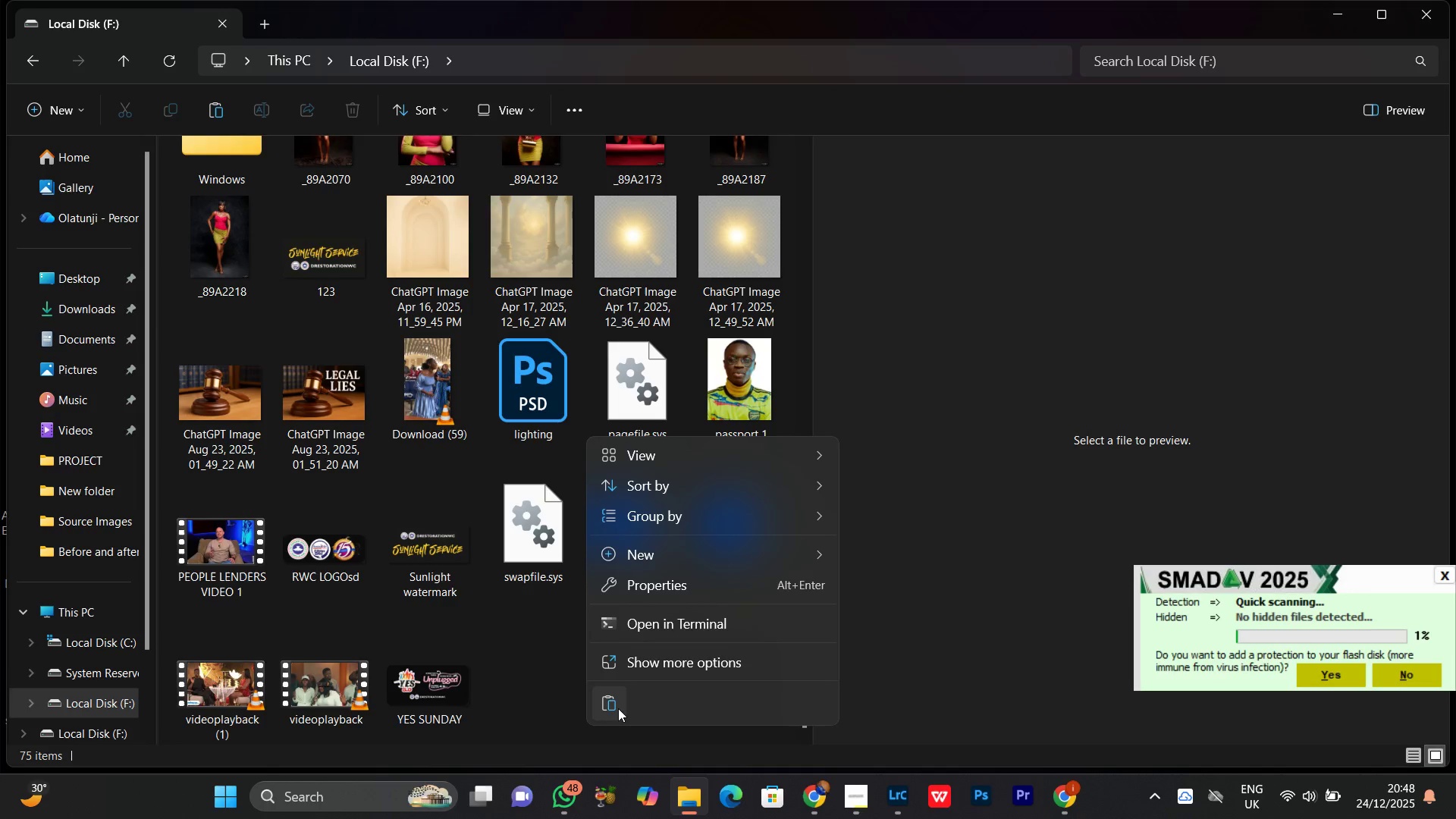 
left_click([613, 707])
 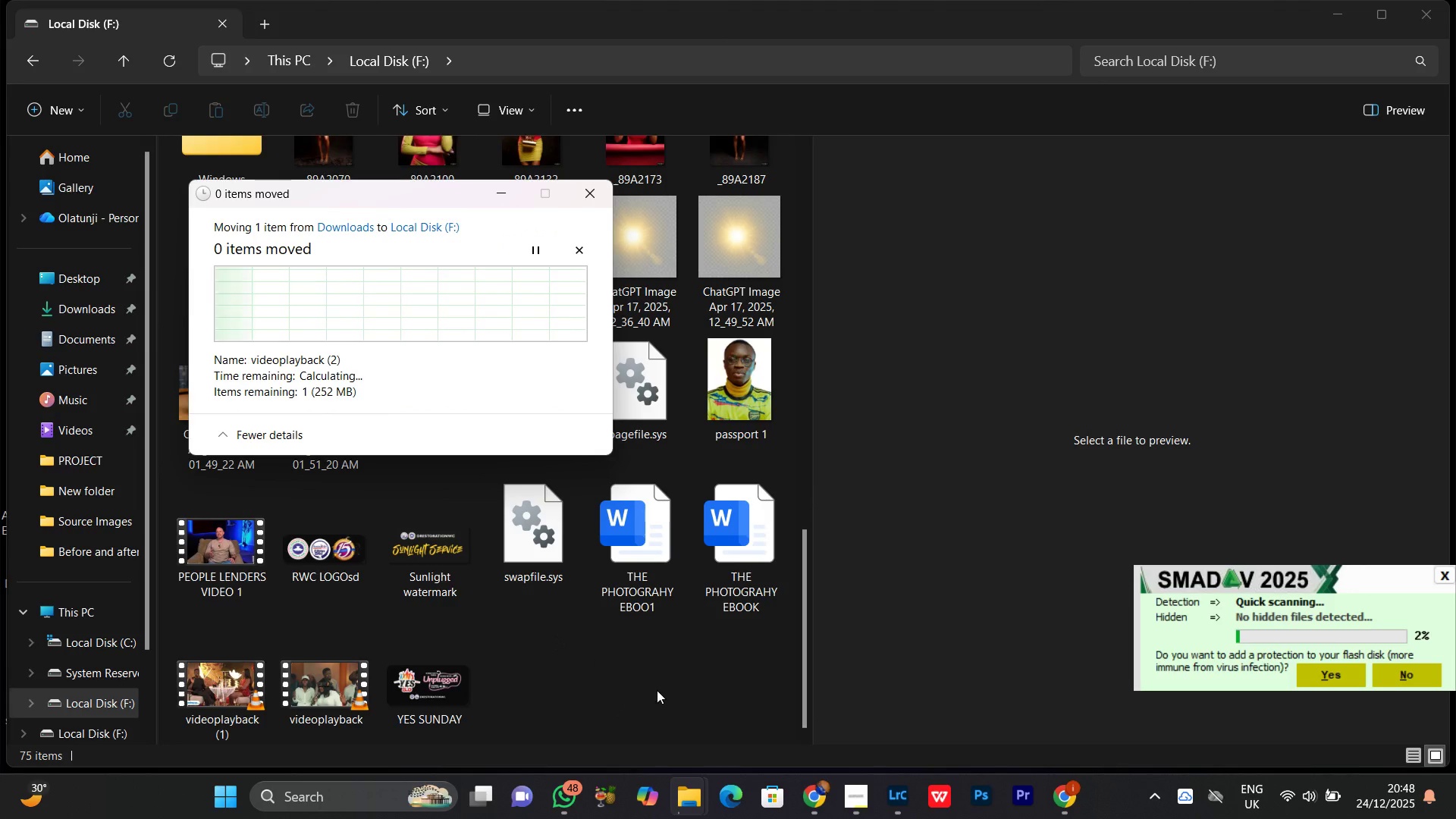 
wait(6.88)
 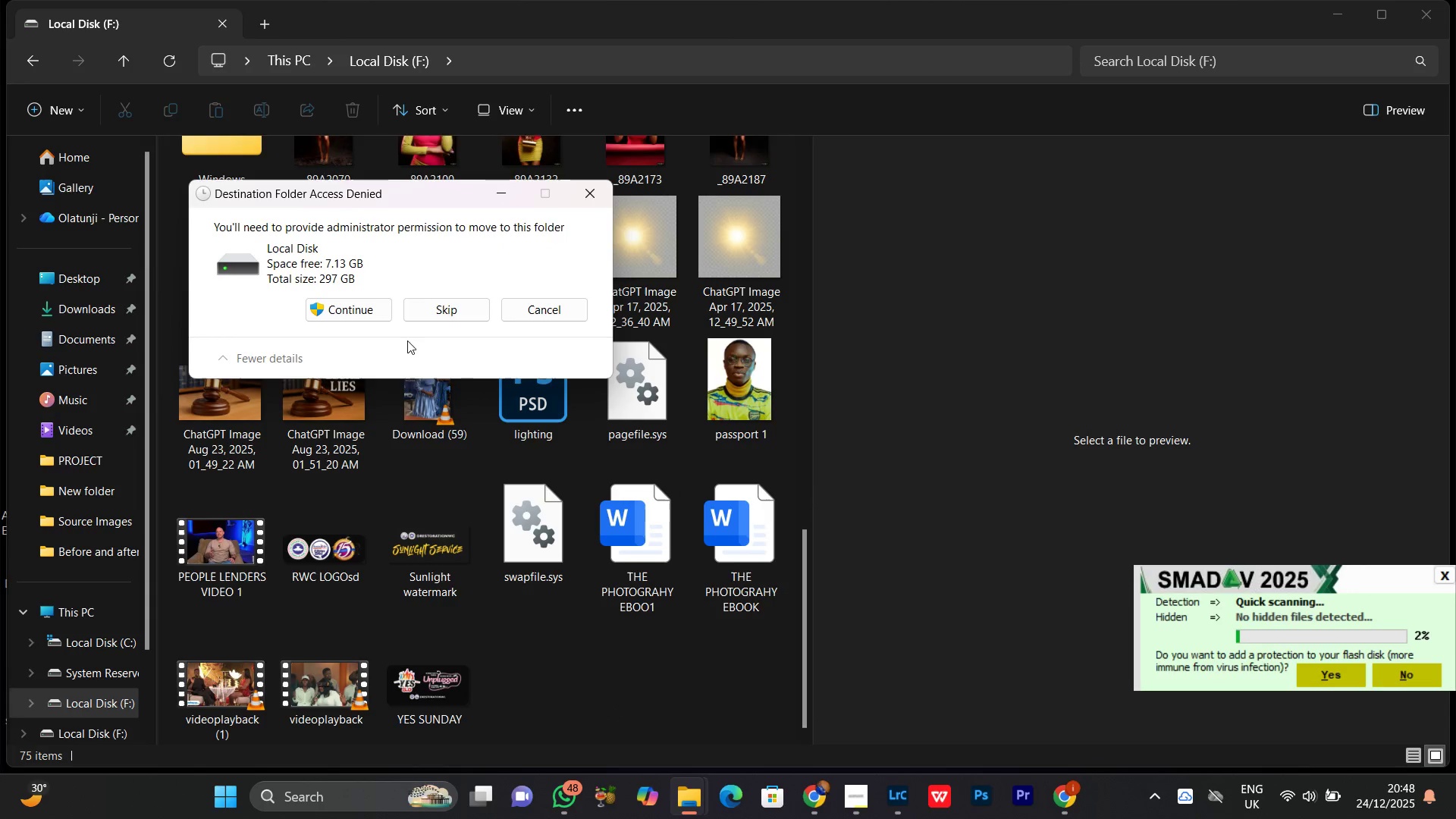 
left_click([826, 805])
 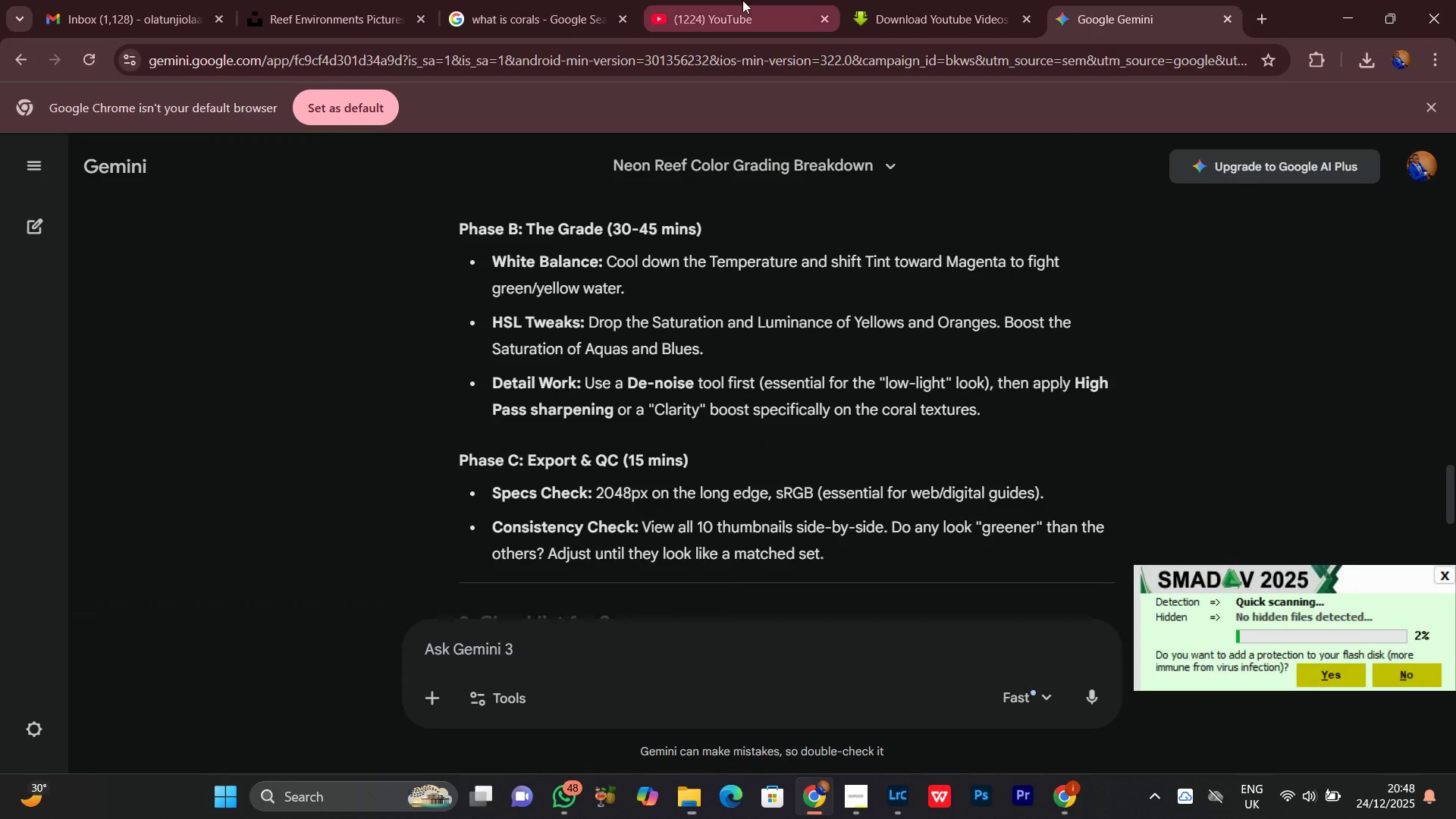 
left_click([726, 0])
 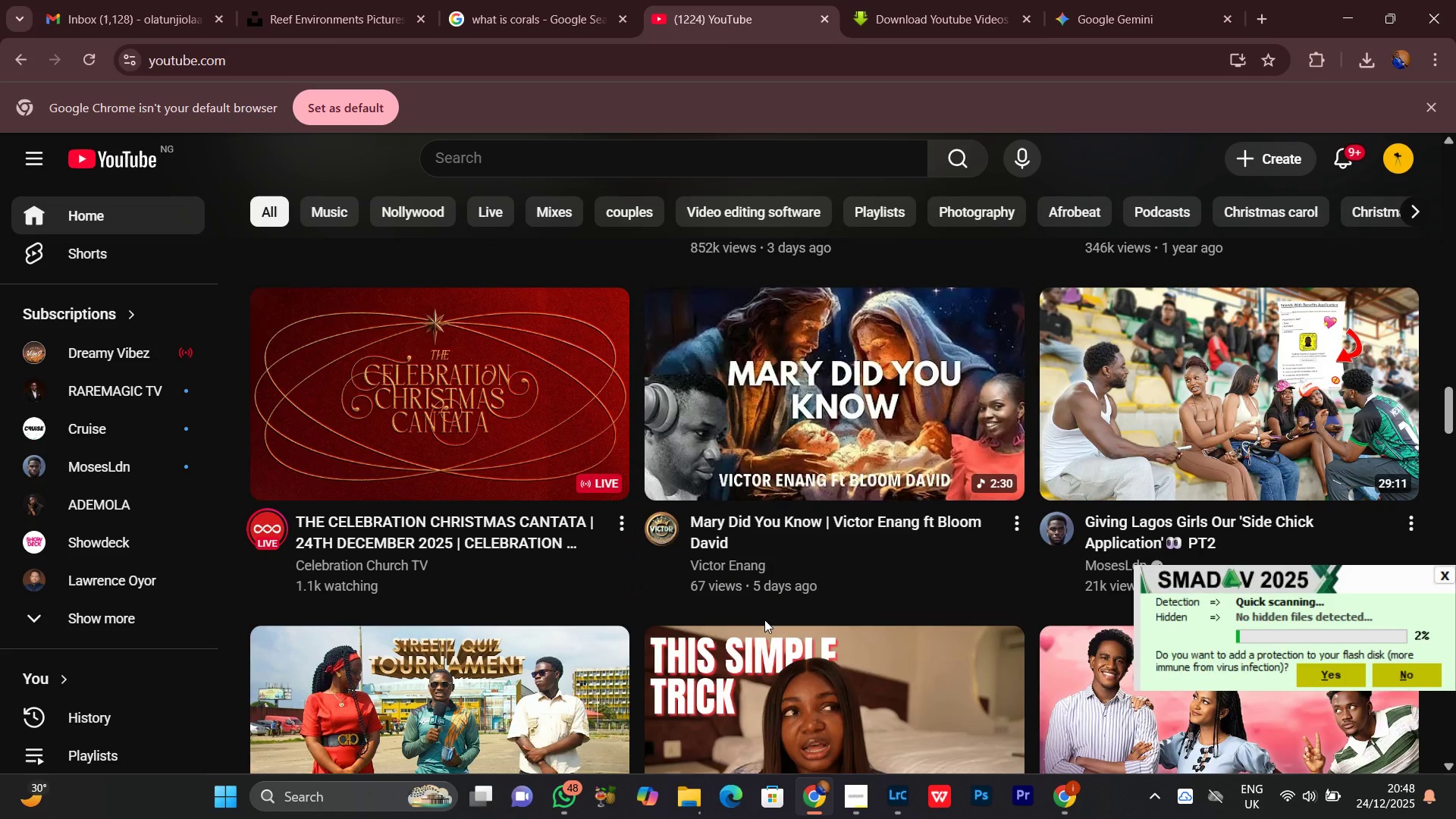 
scroll: coordinate [952, 585], scroll_direction: down, amount: 3.0
 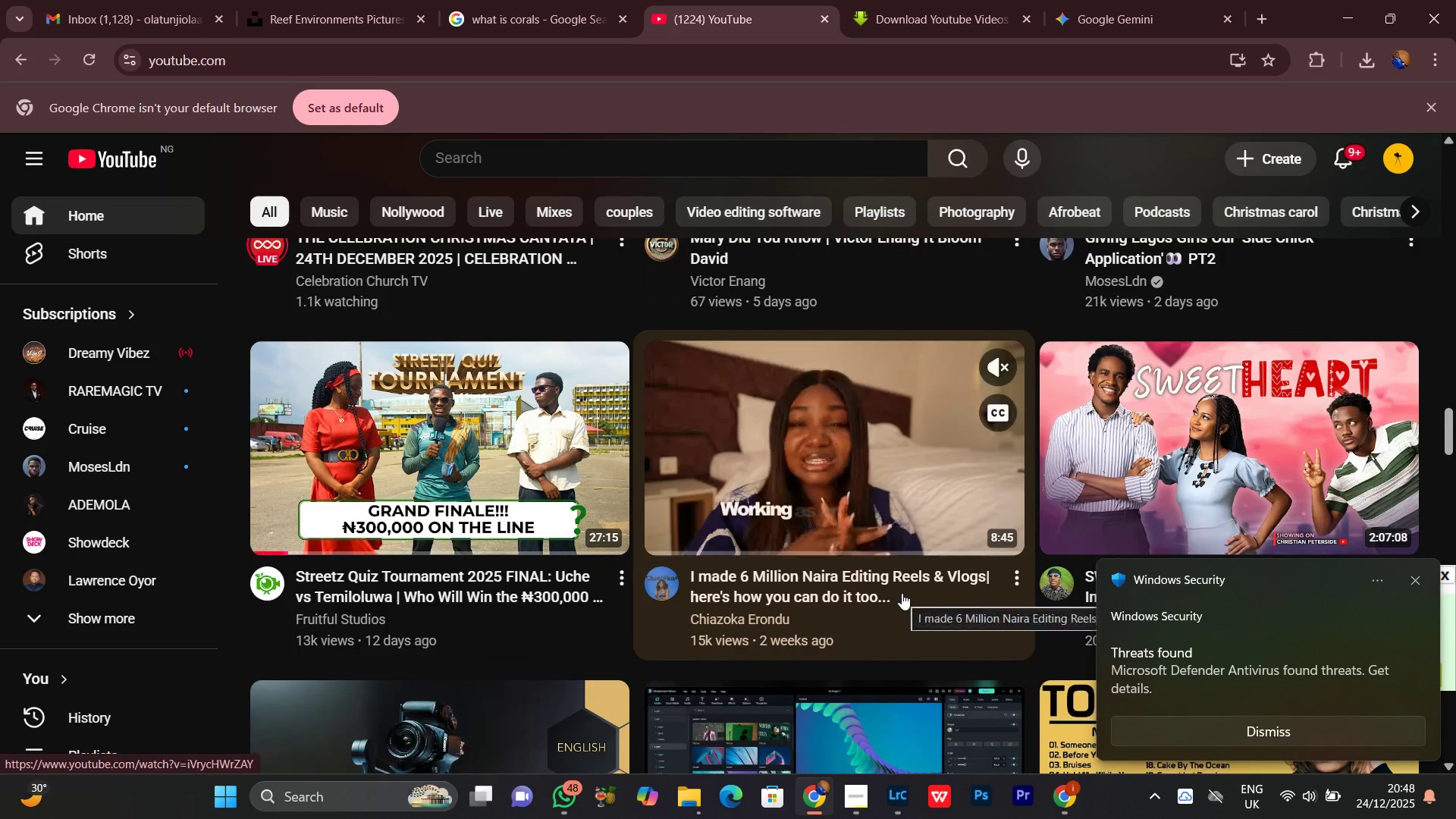 
scroll: coordinate [901, 592], scroll_direction: up, amount: 7.0
 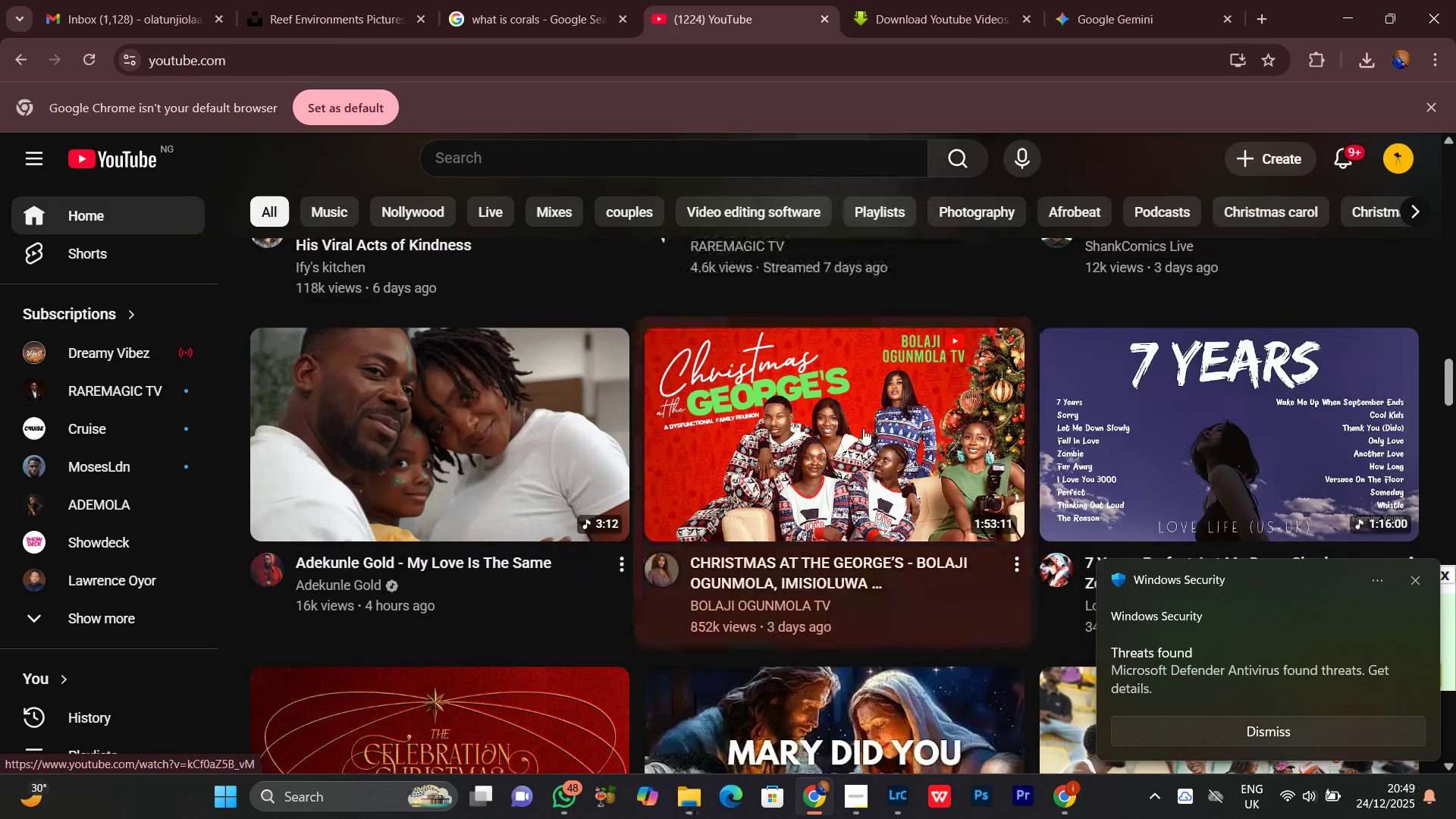 
left_click([863, 428])
 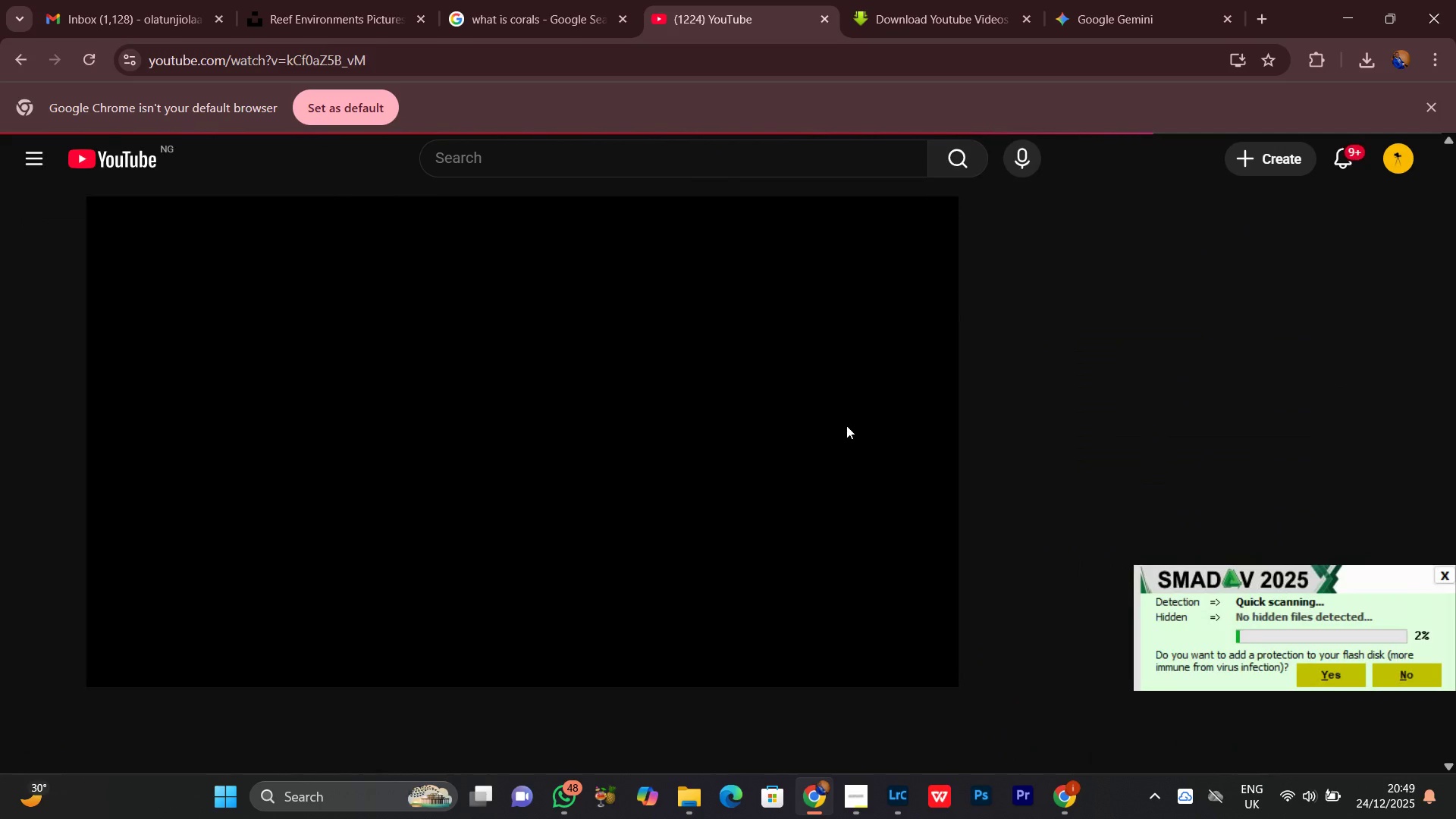 
wait(7.64)
 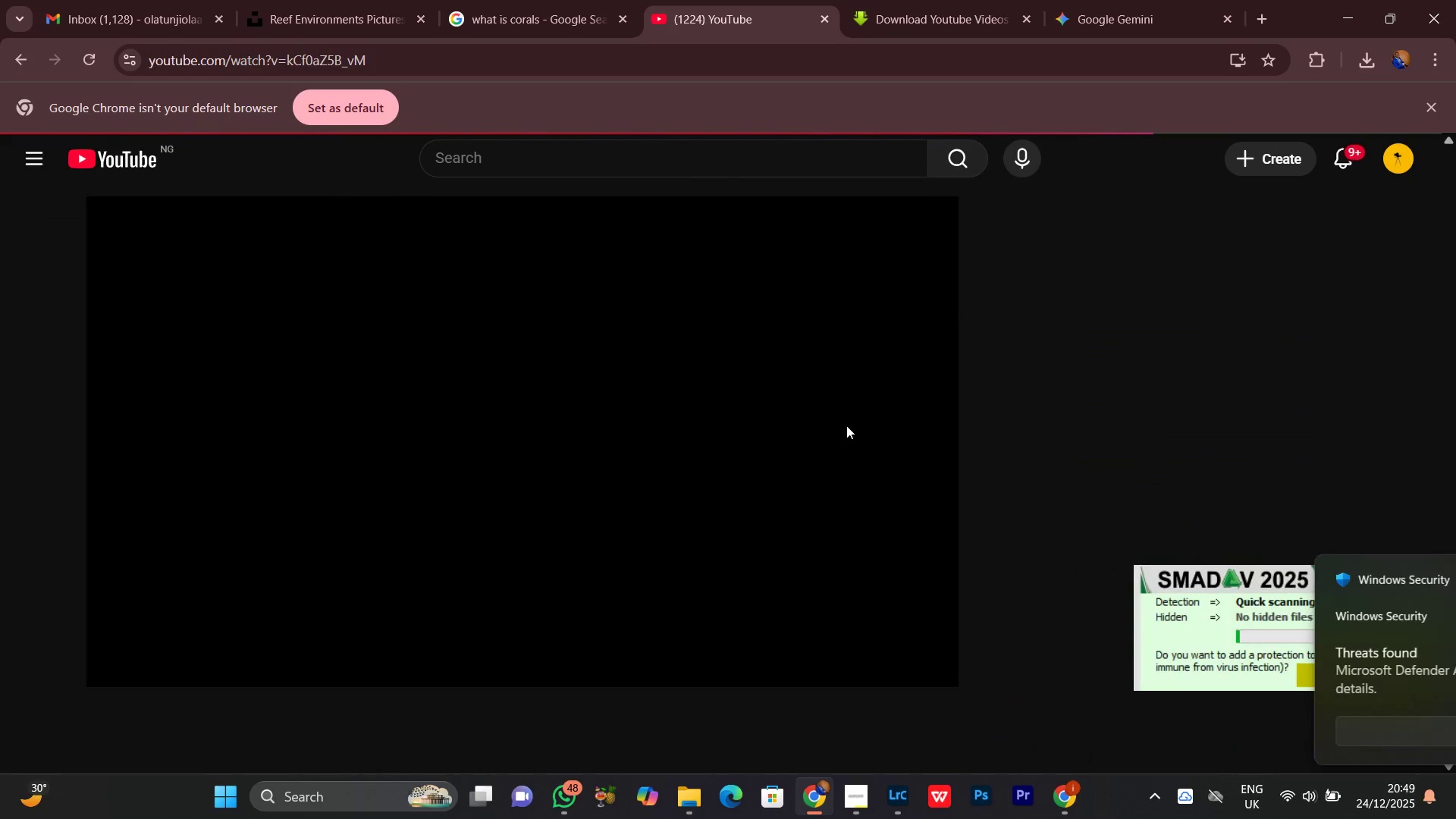 
scroll: coordinate [847, 426], scroll_direction: down, amount: 6.0
 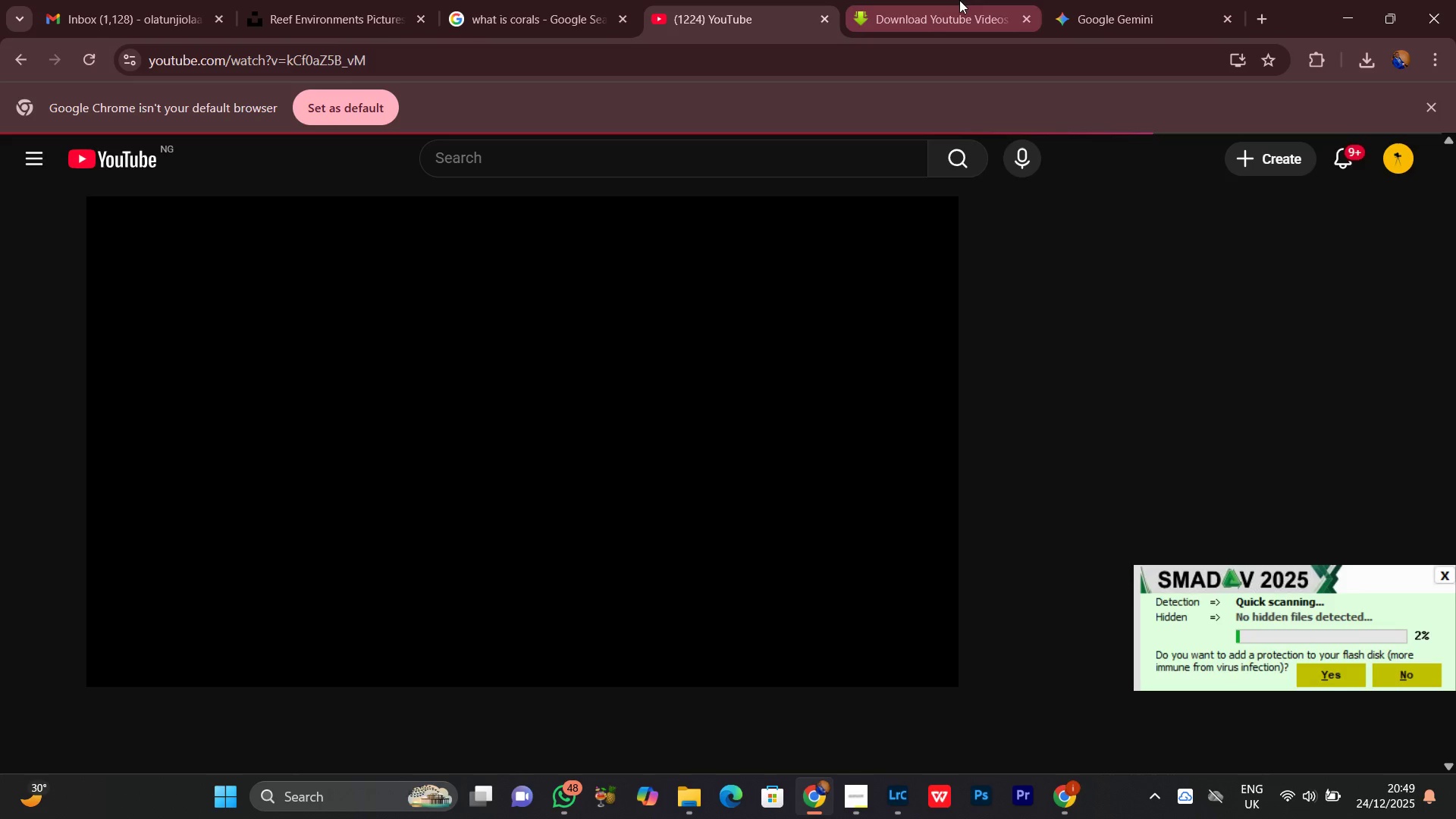 
left_click([959, 0])
 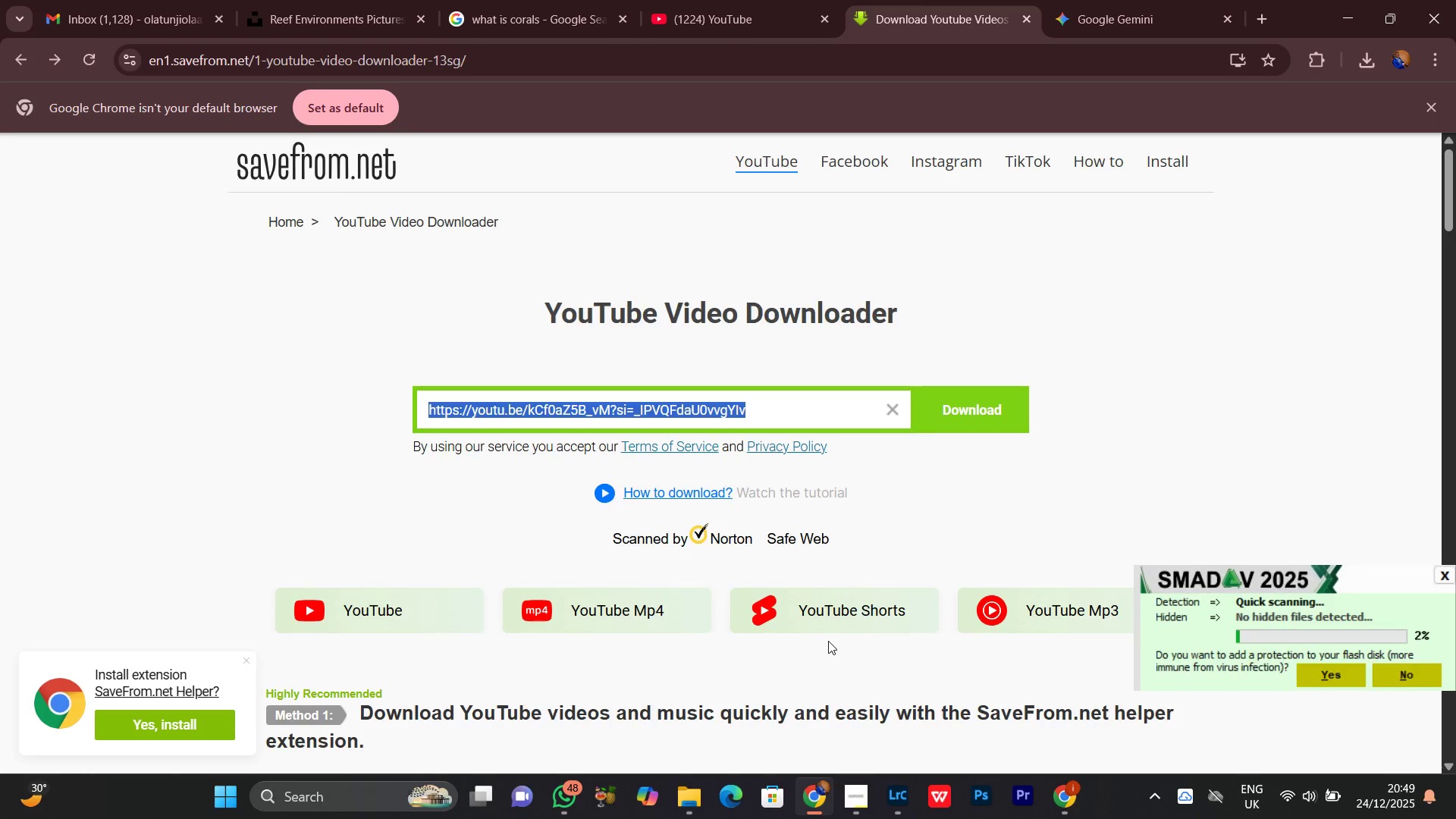 
scroll: coordinate [824, 641], scroll_direction: down, amount: 1.0
 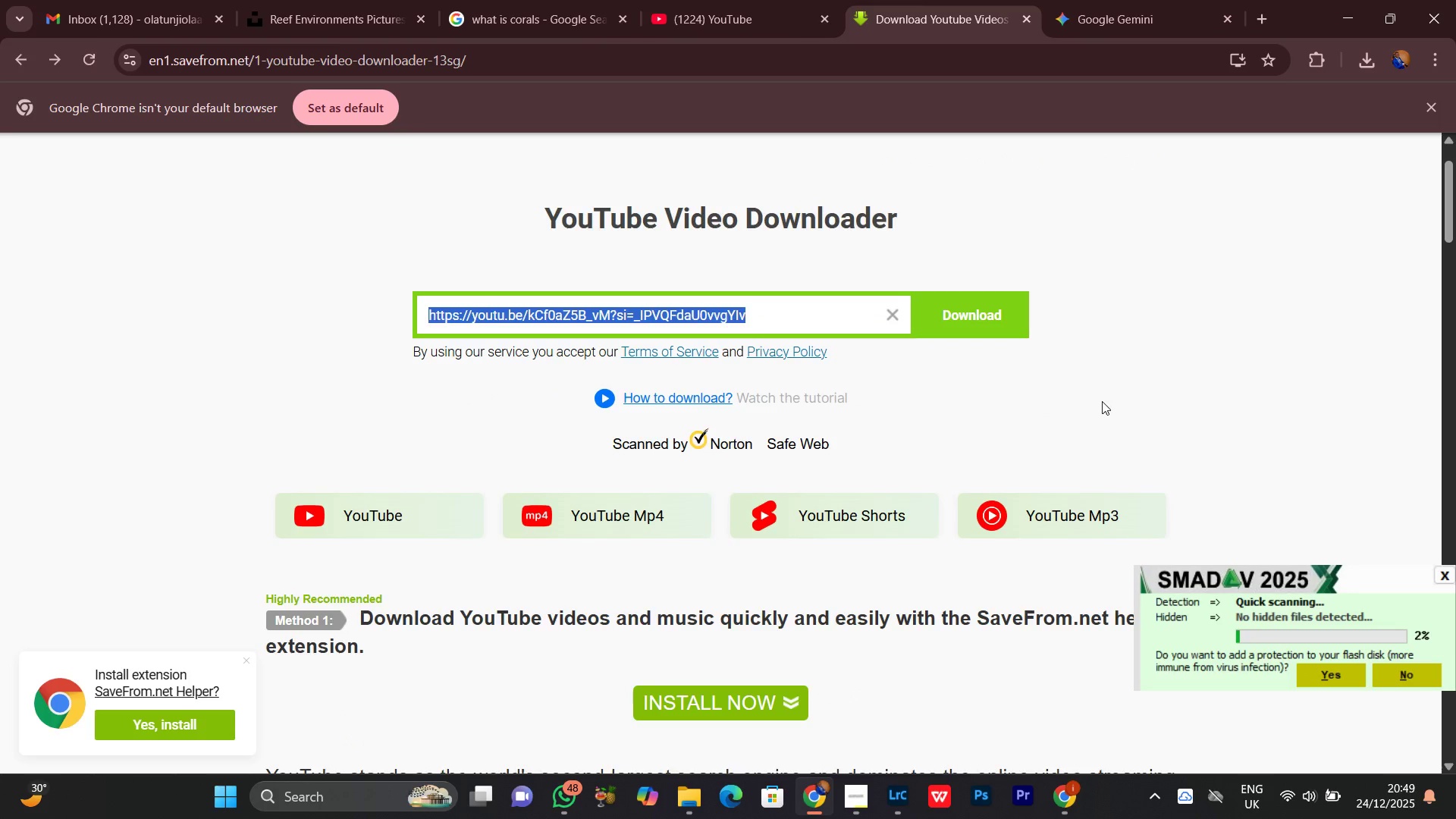 
left_click([1084, 382])
 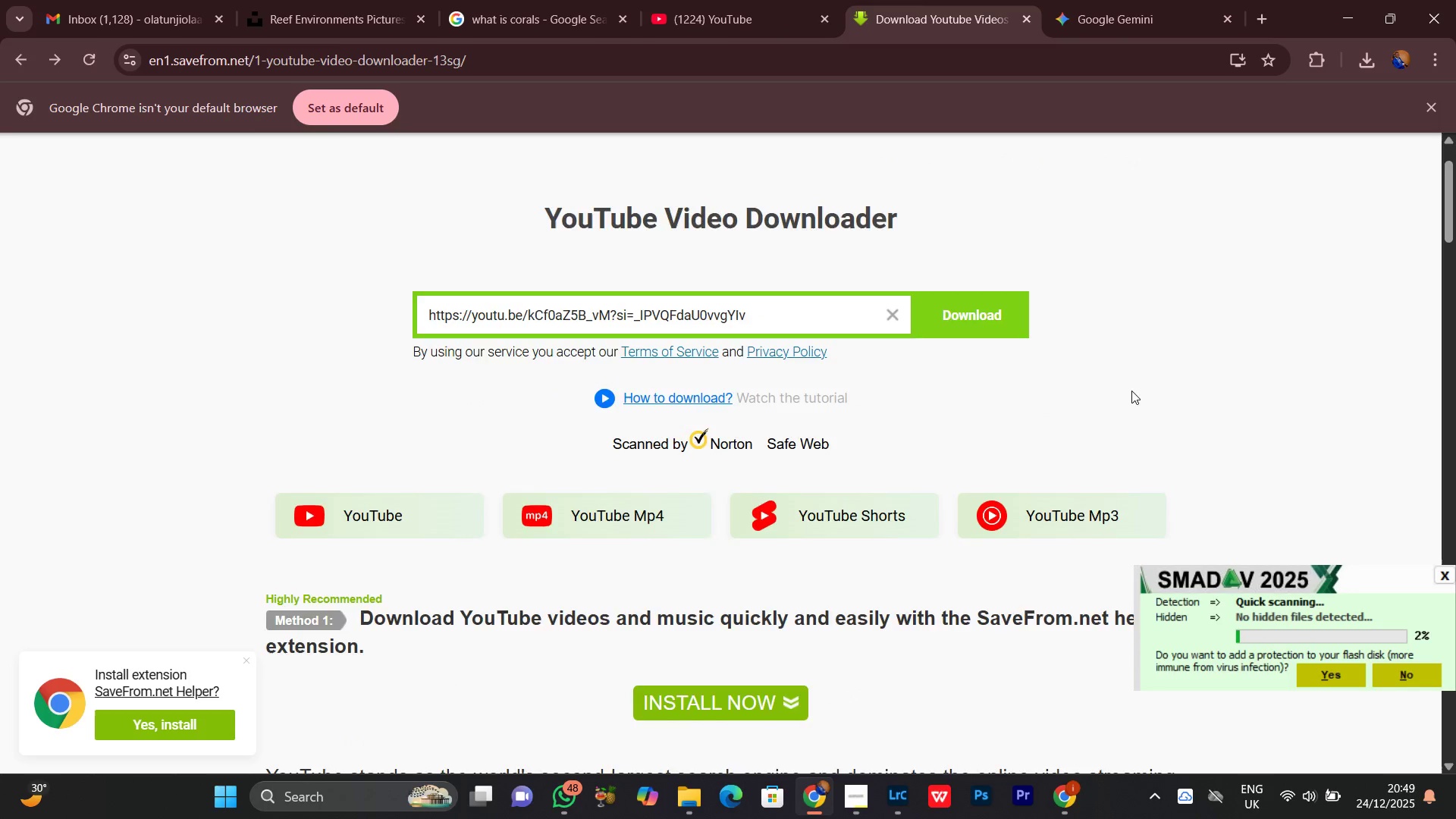 
scroll: coordinate [1134, 391], scroll_direction: up, amount: 6.0
 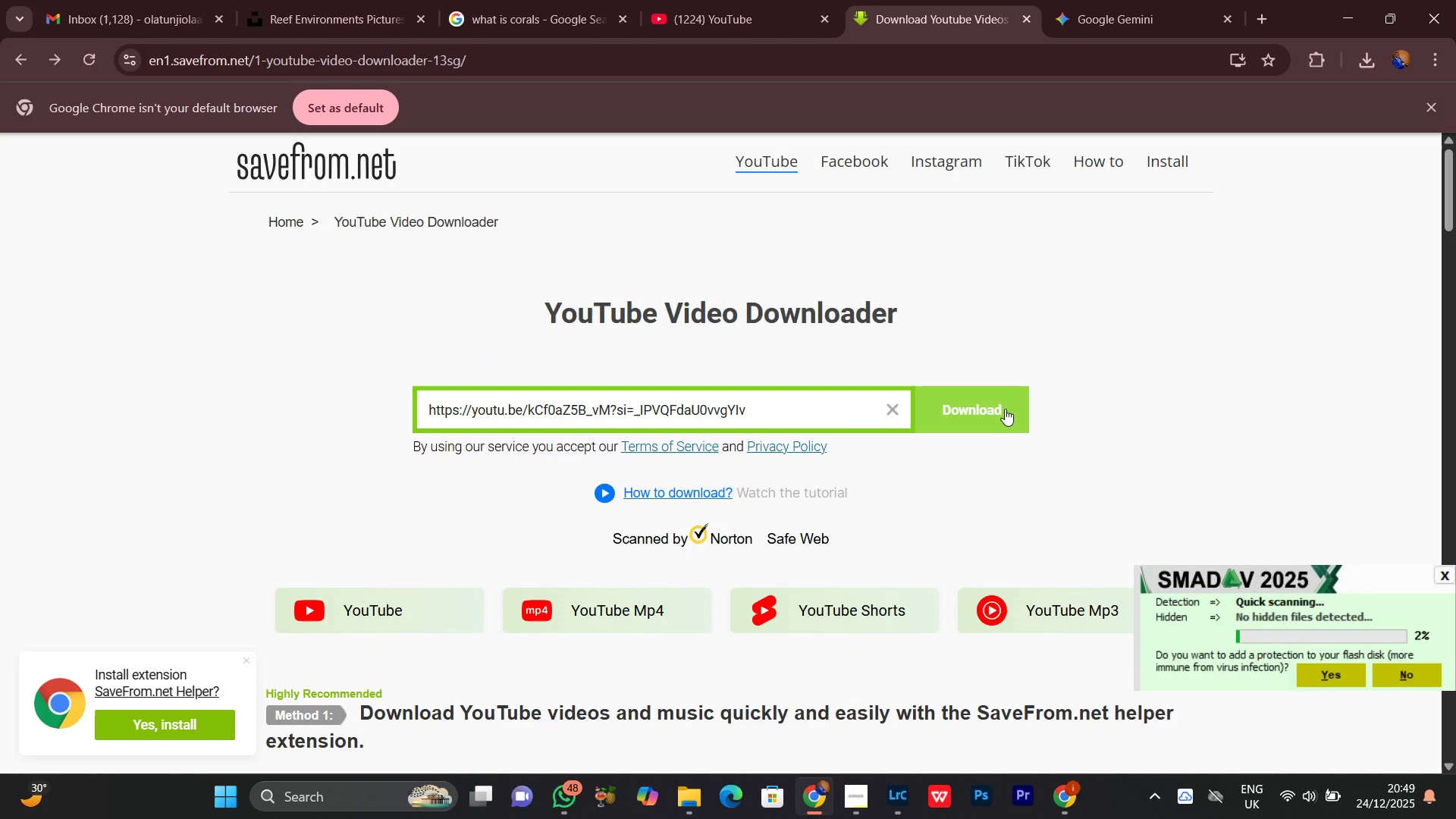 
left_click([1005, 409])
 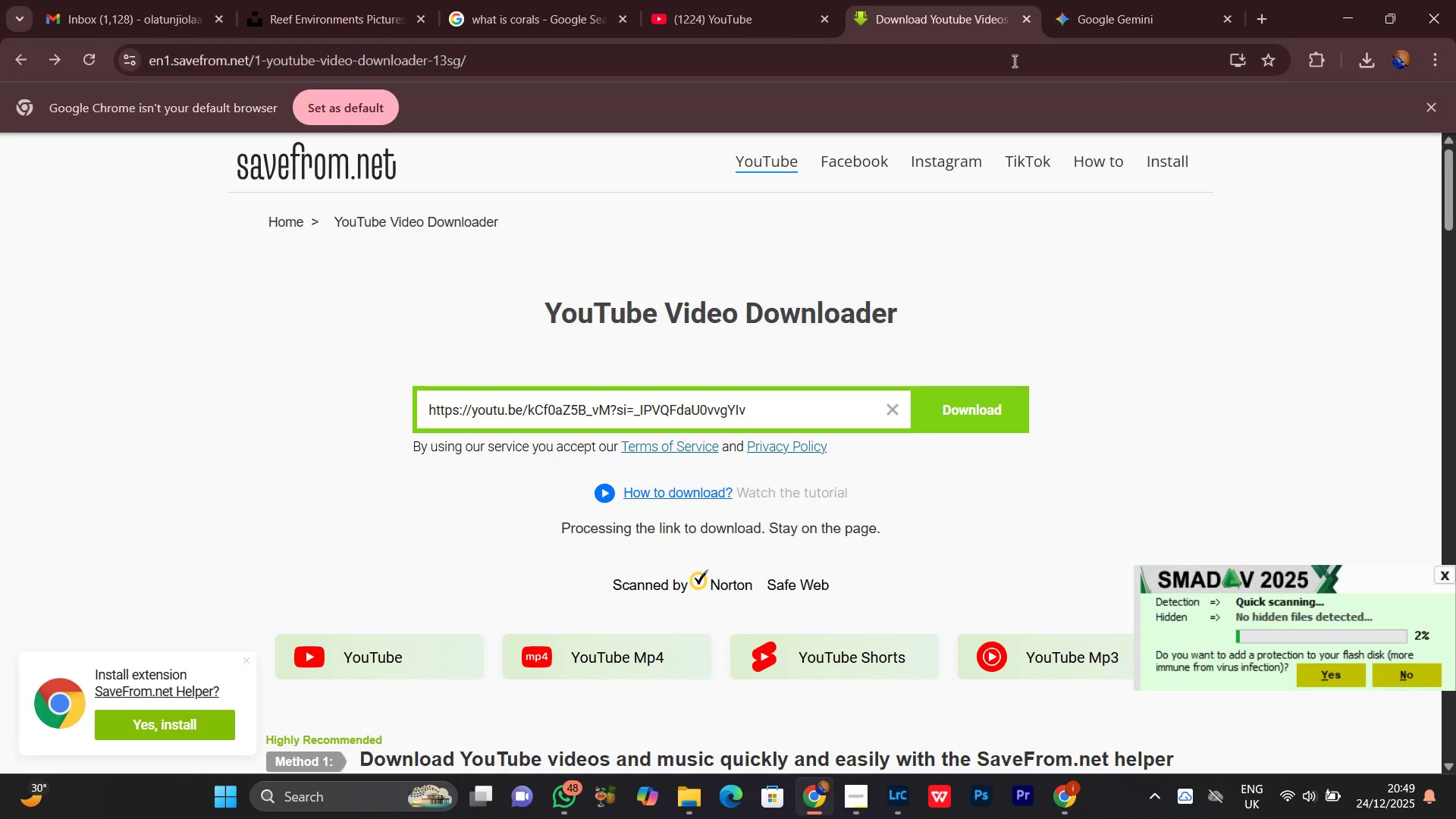 
left_click([801, 0])
 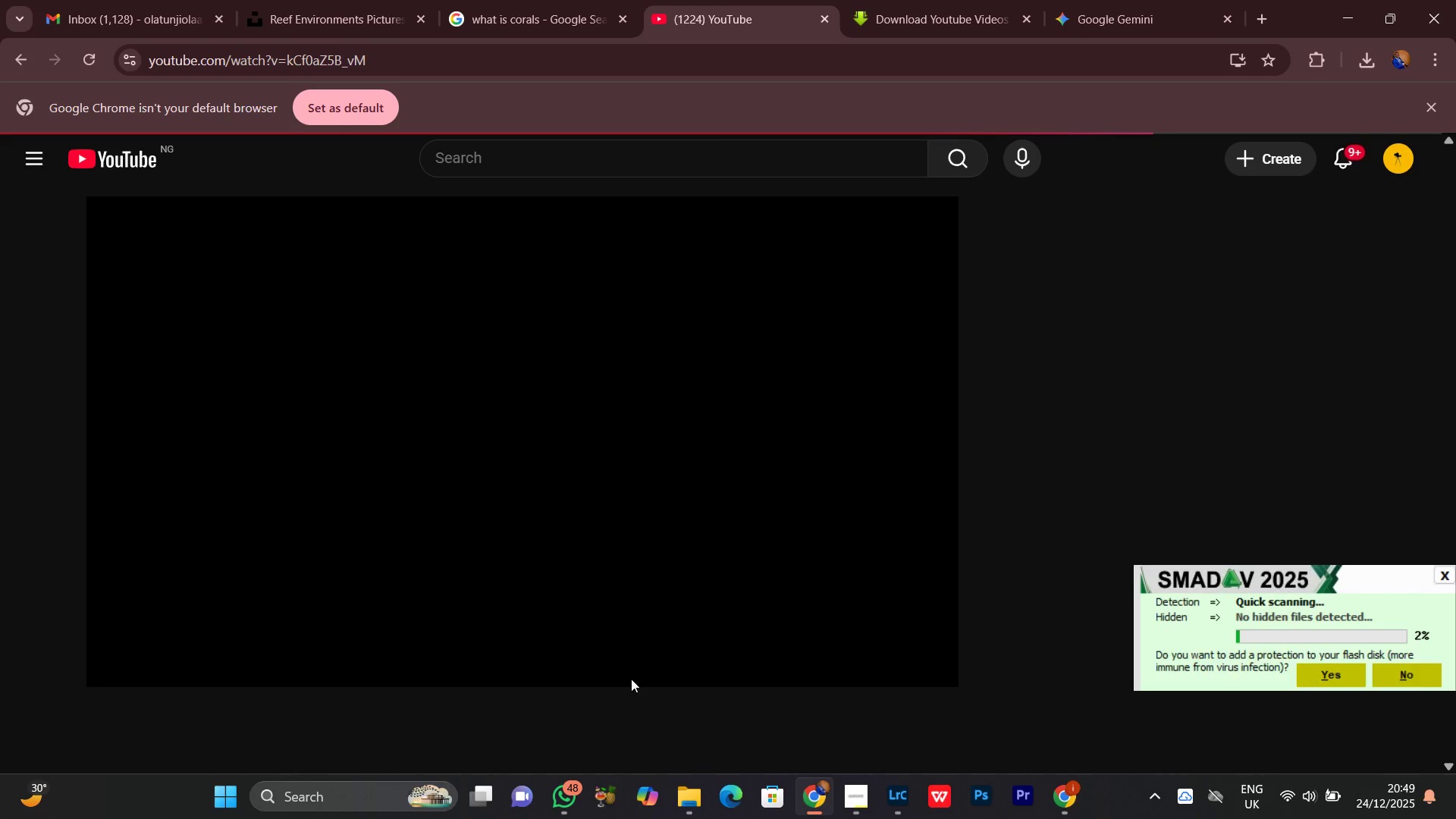 
scroll: coordinate [209, 321], scroll_direction: up, amount: 3.0
 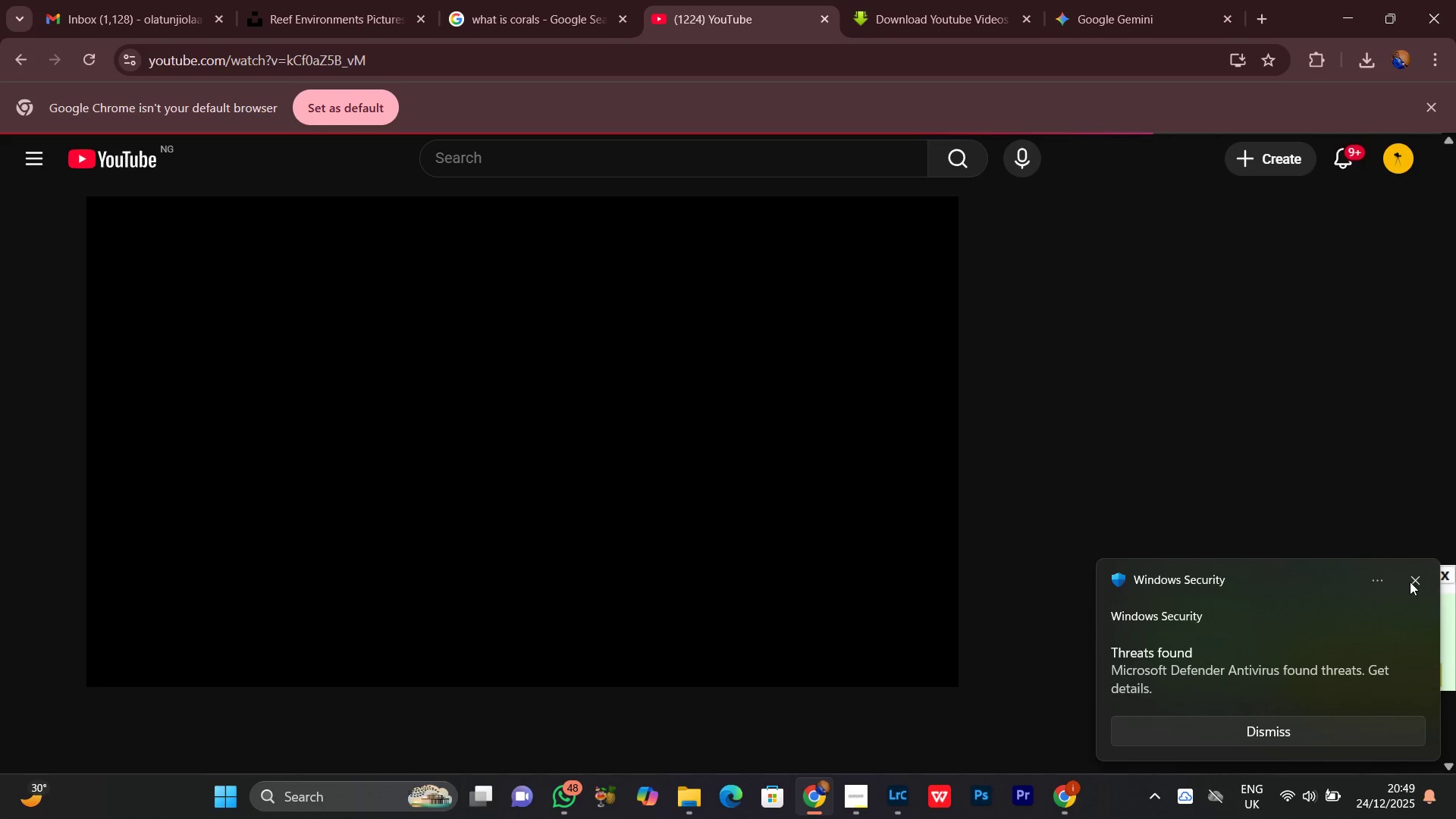 
wait(8.06)
 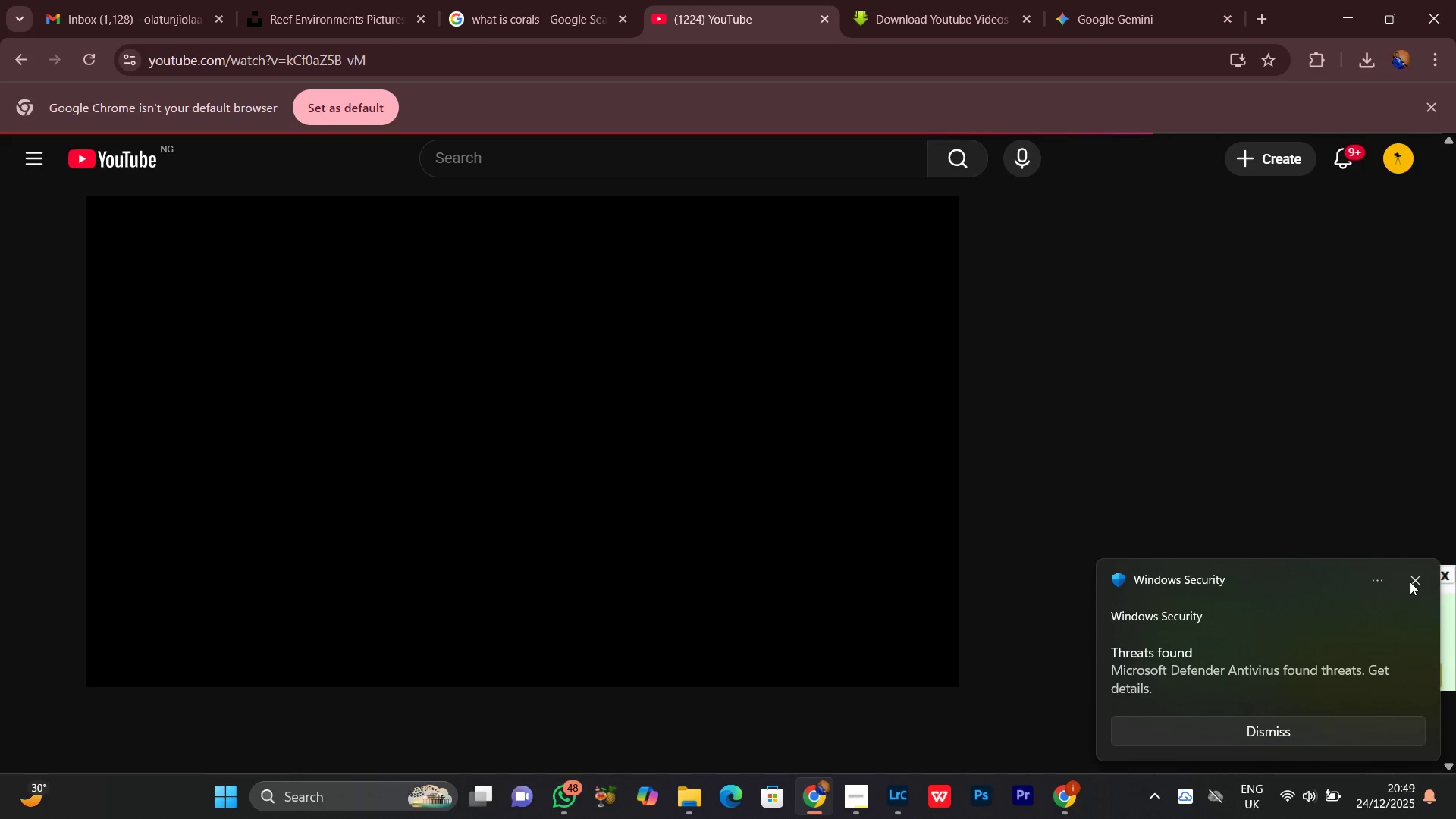 
left_click([541, 0])
 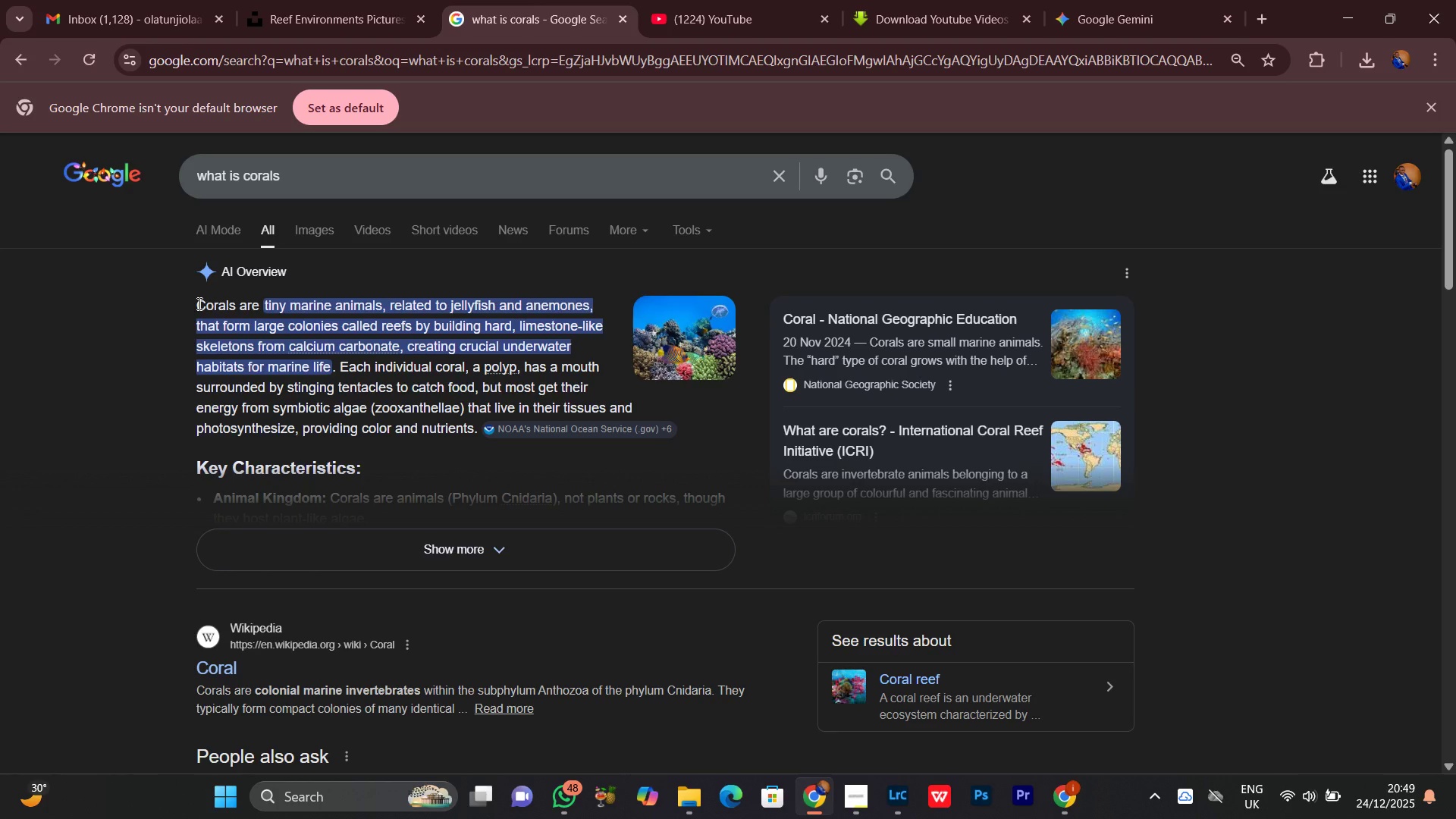 
left_click_drag(start_coordinate=[197, 303], to_coordinate=[440, 434])
 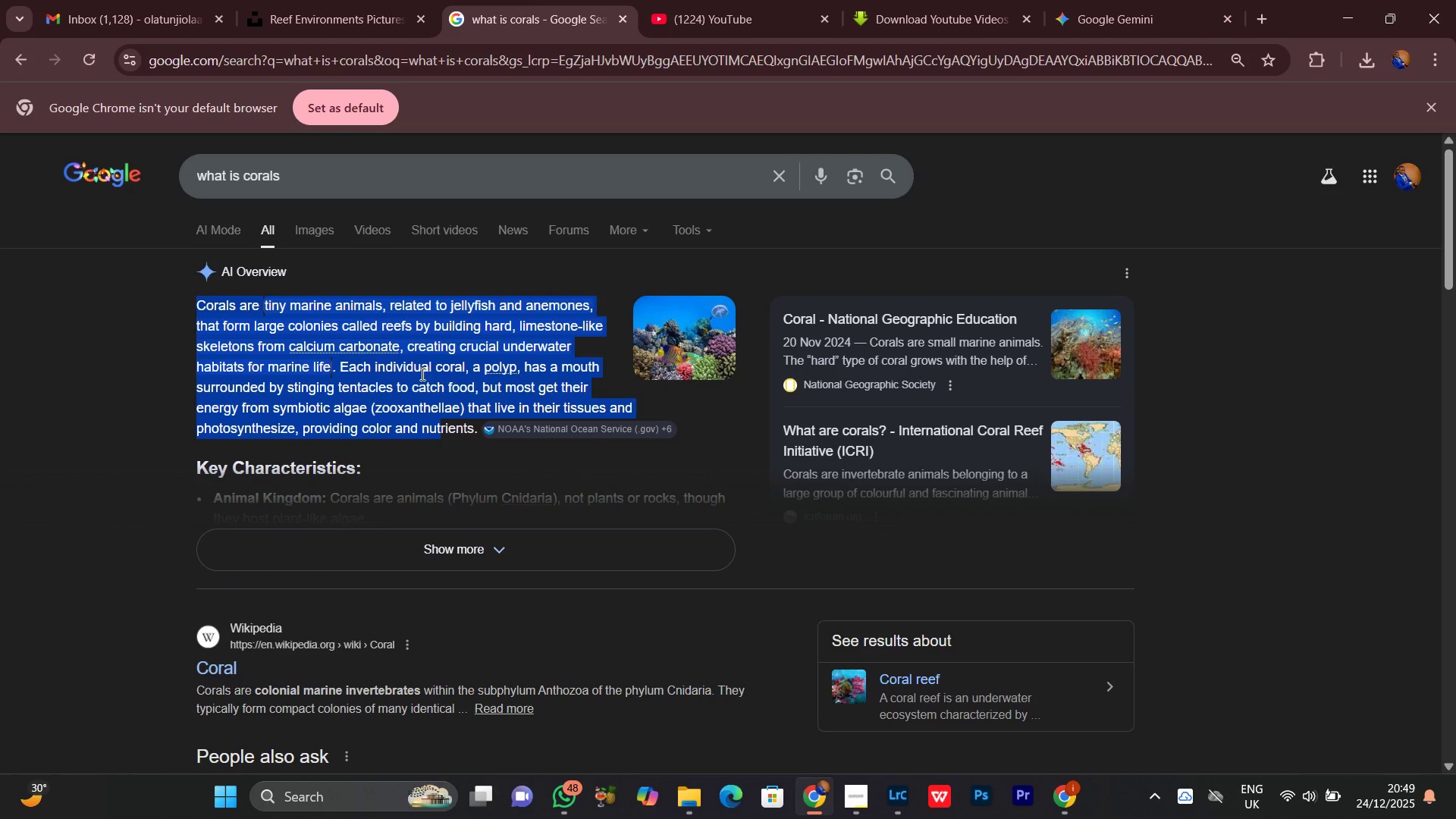 
left_click([421, 373])
 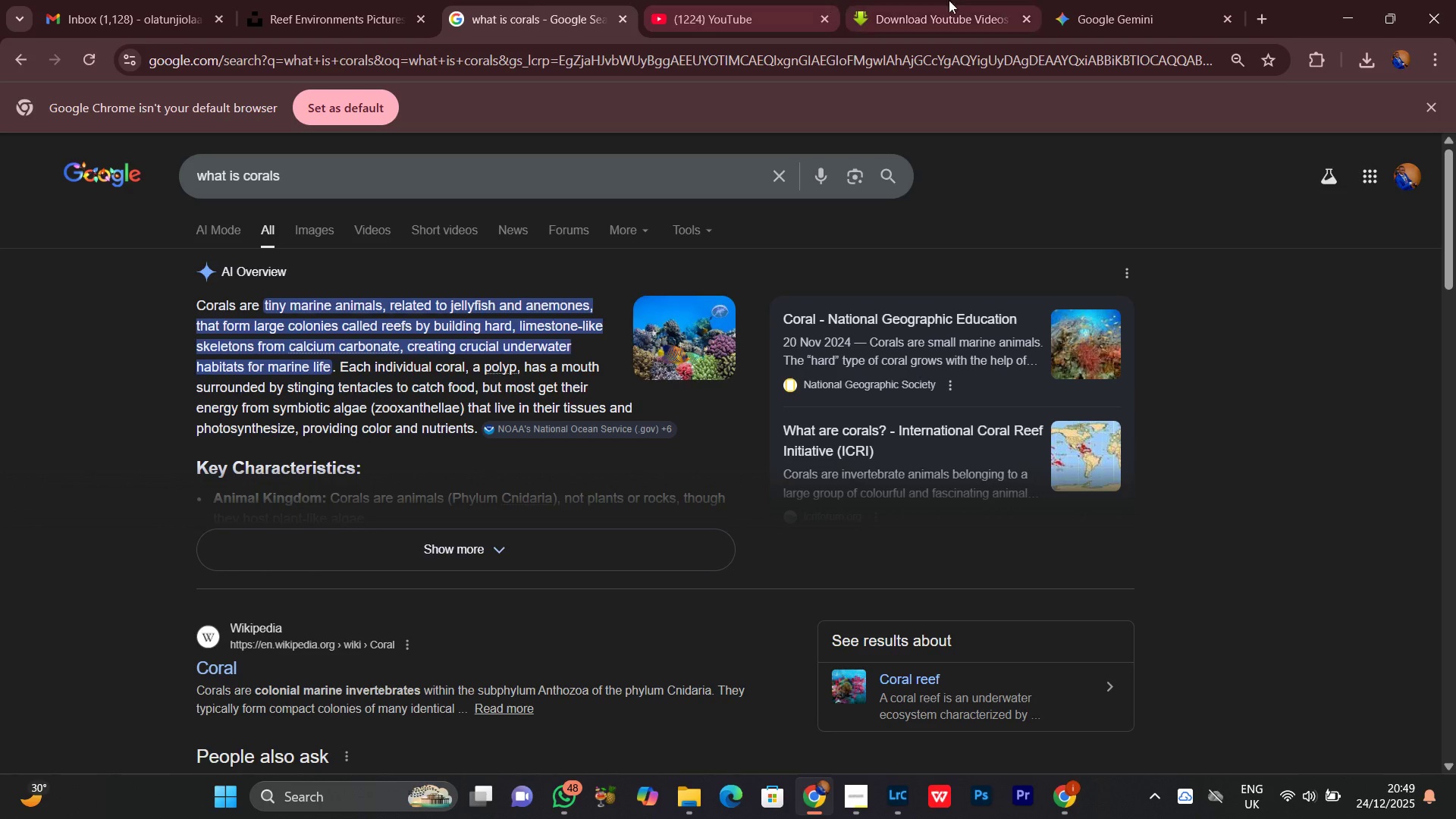 
left_click([967, 0])
 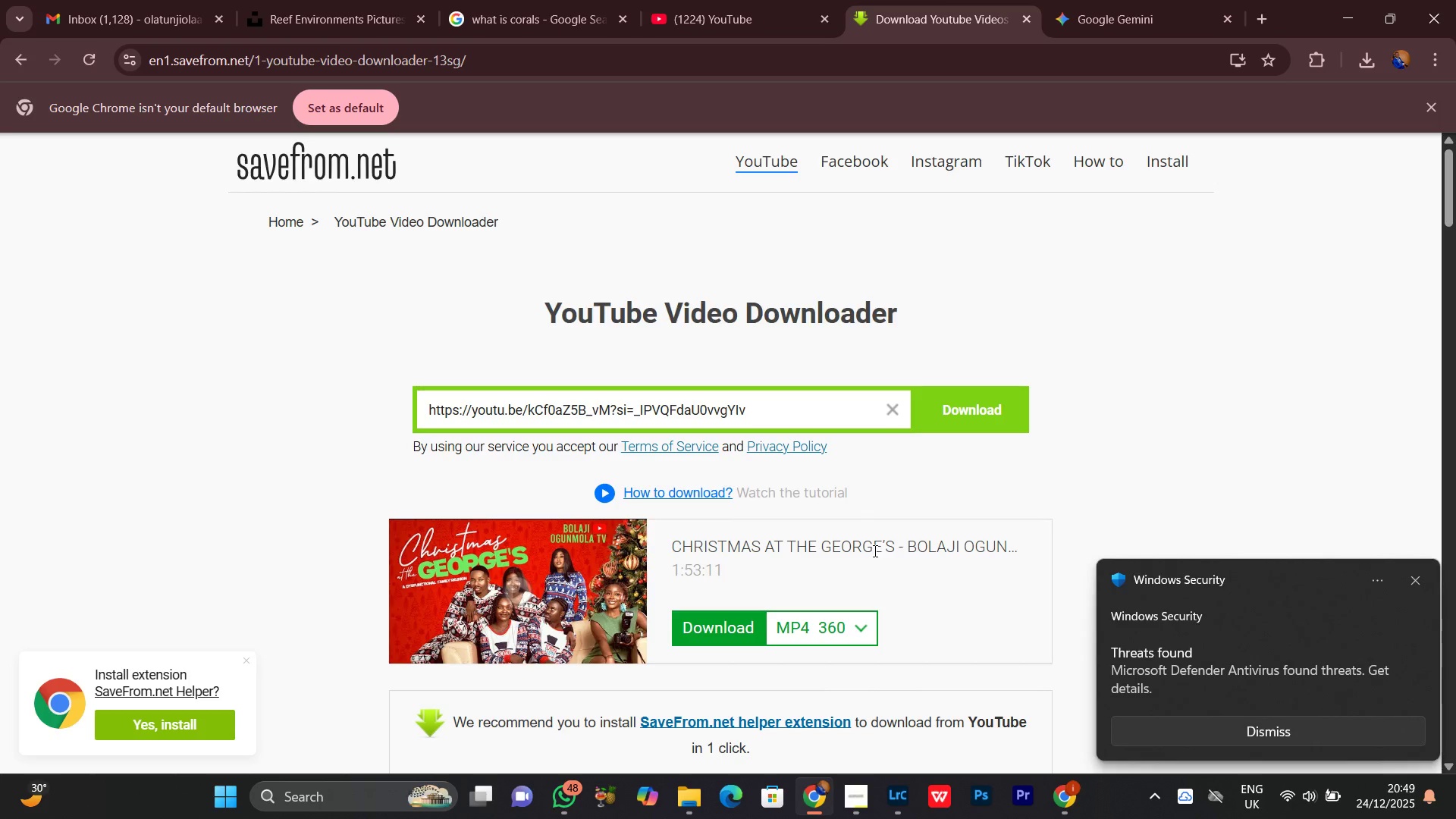 
left_click_drag(start_coordinate=[896, 548], to_coordinate=[640, 548])
 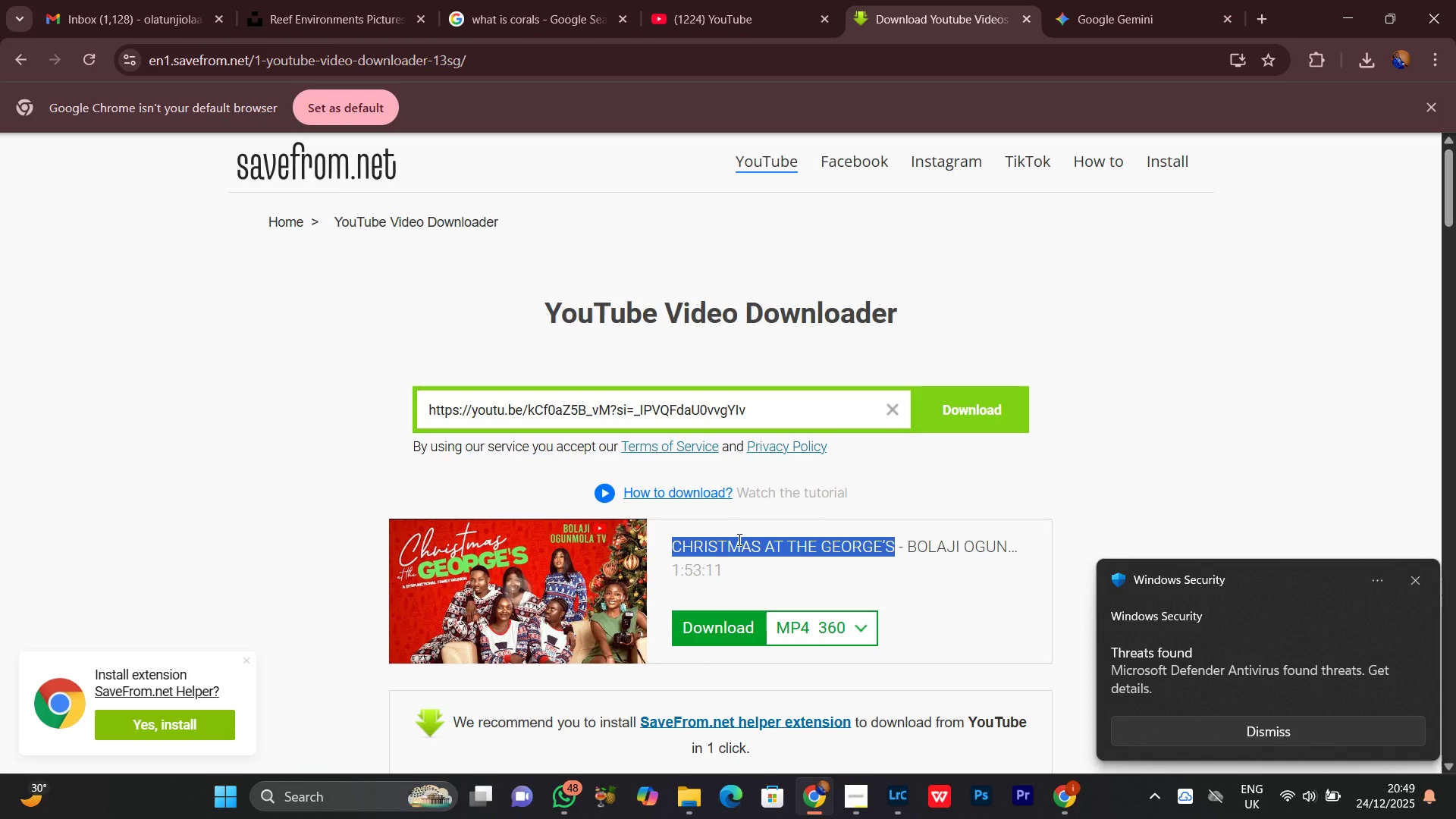 
key(Control+C)
 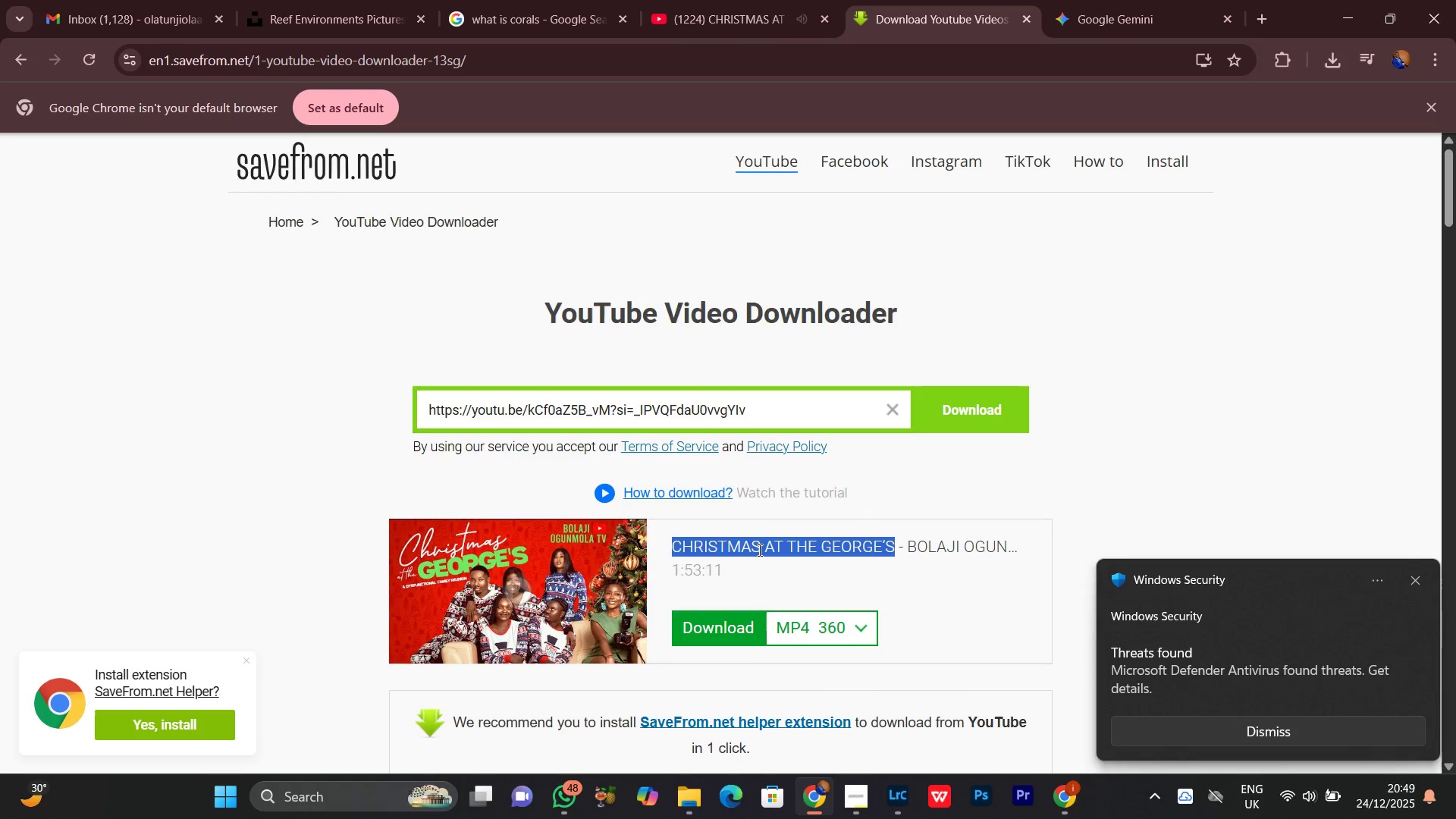 
key(Control+C)
 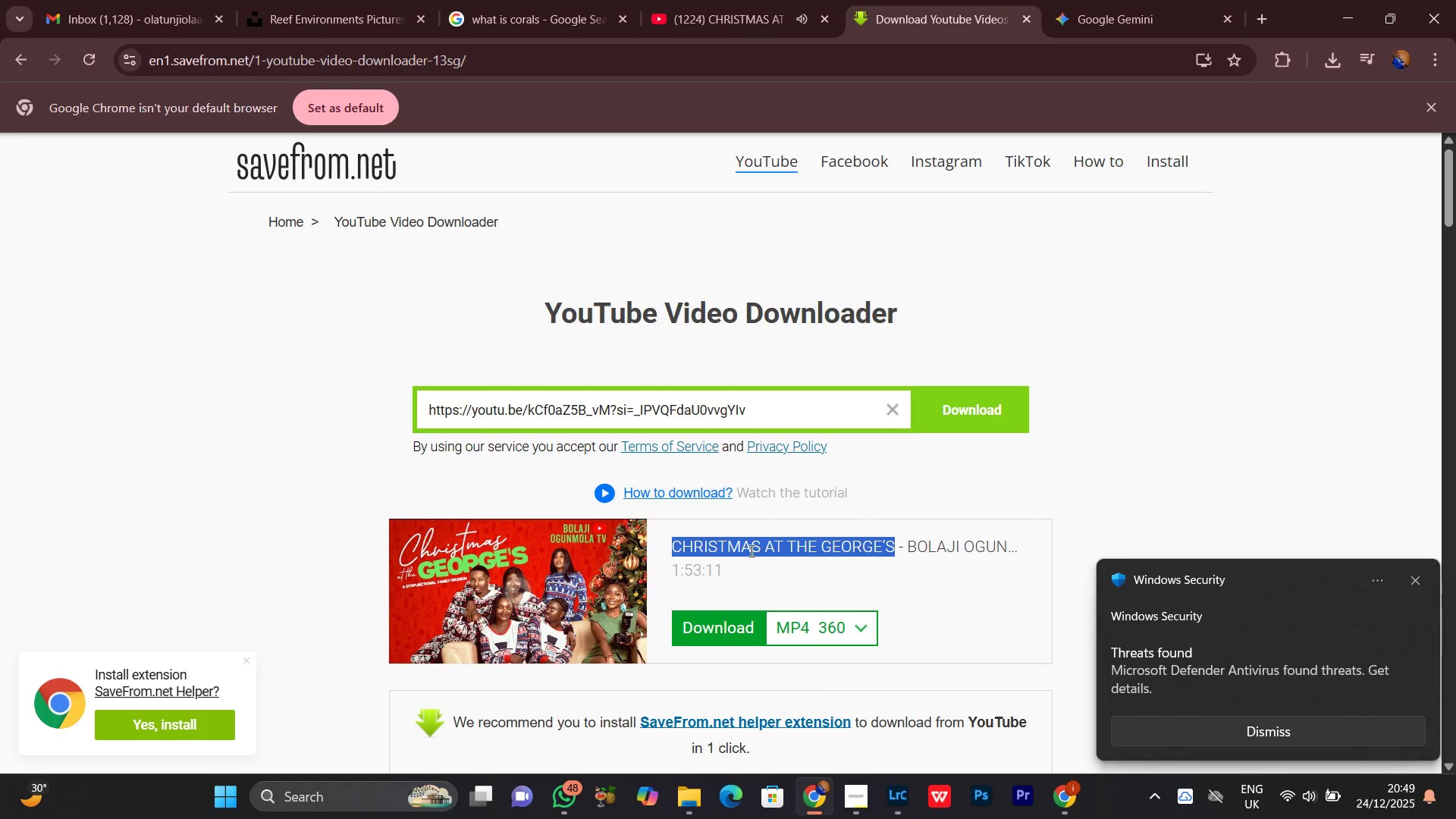 
key(Control+C)
 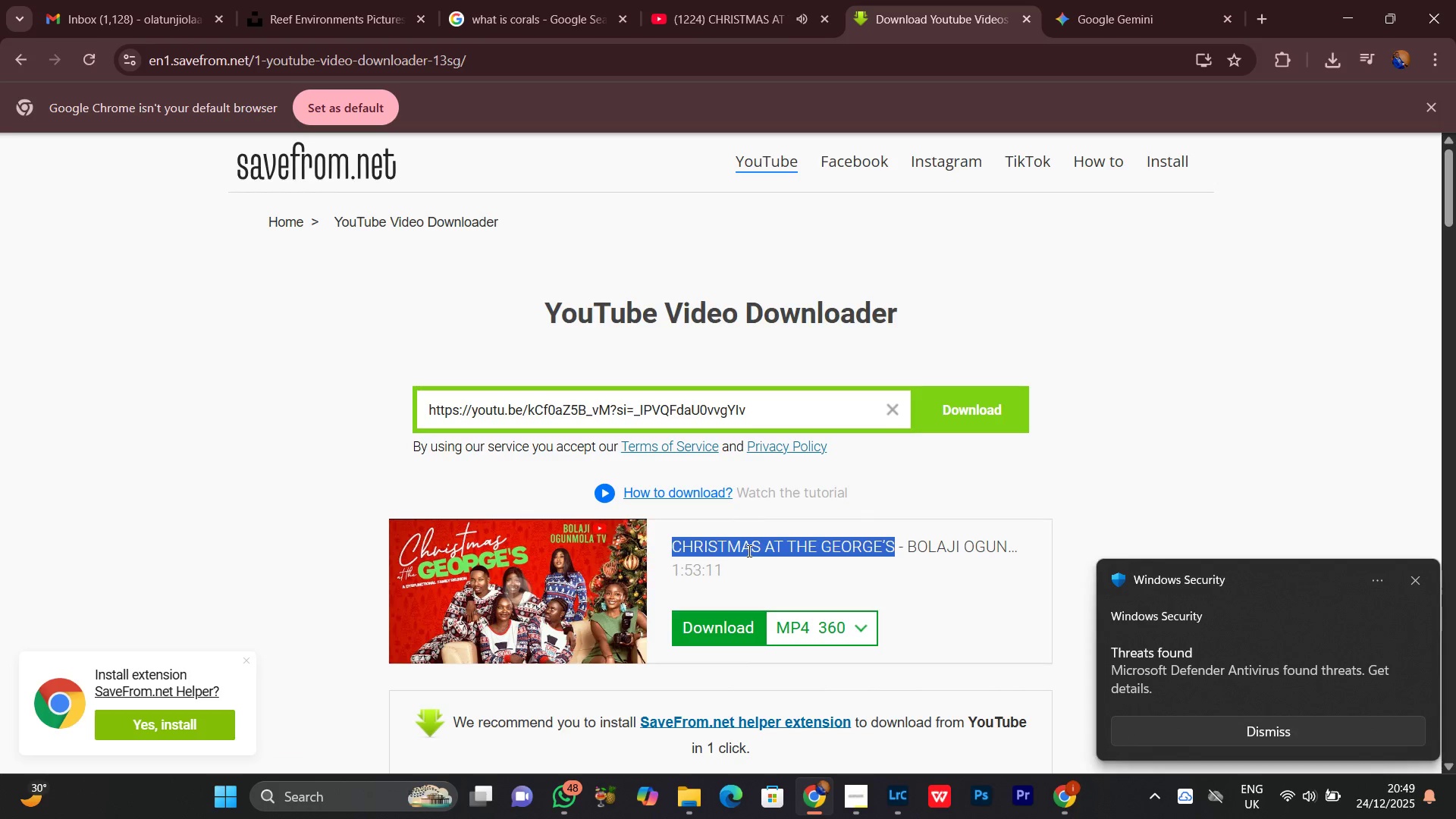 
key(Control+C)
 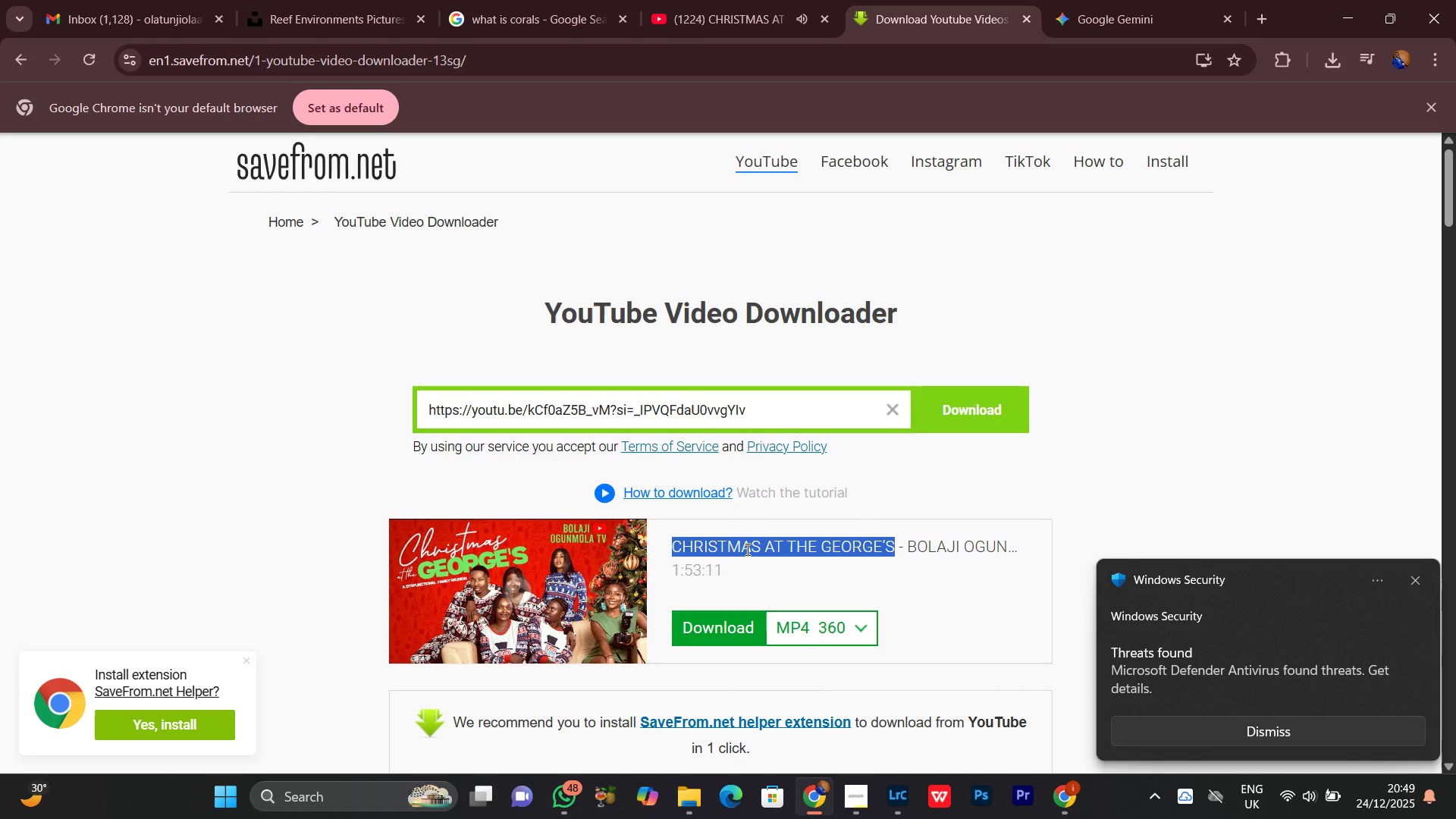 
right_click([746, 549])
 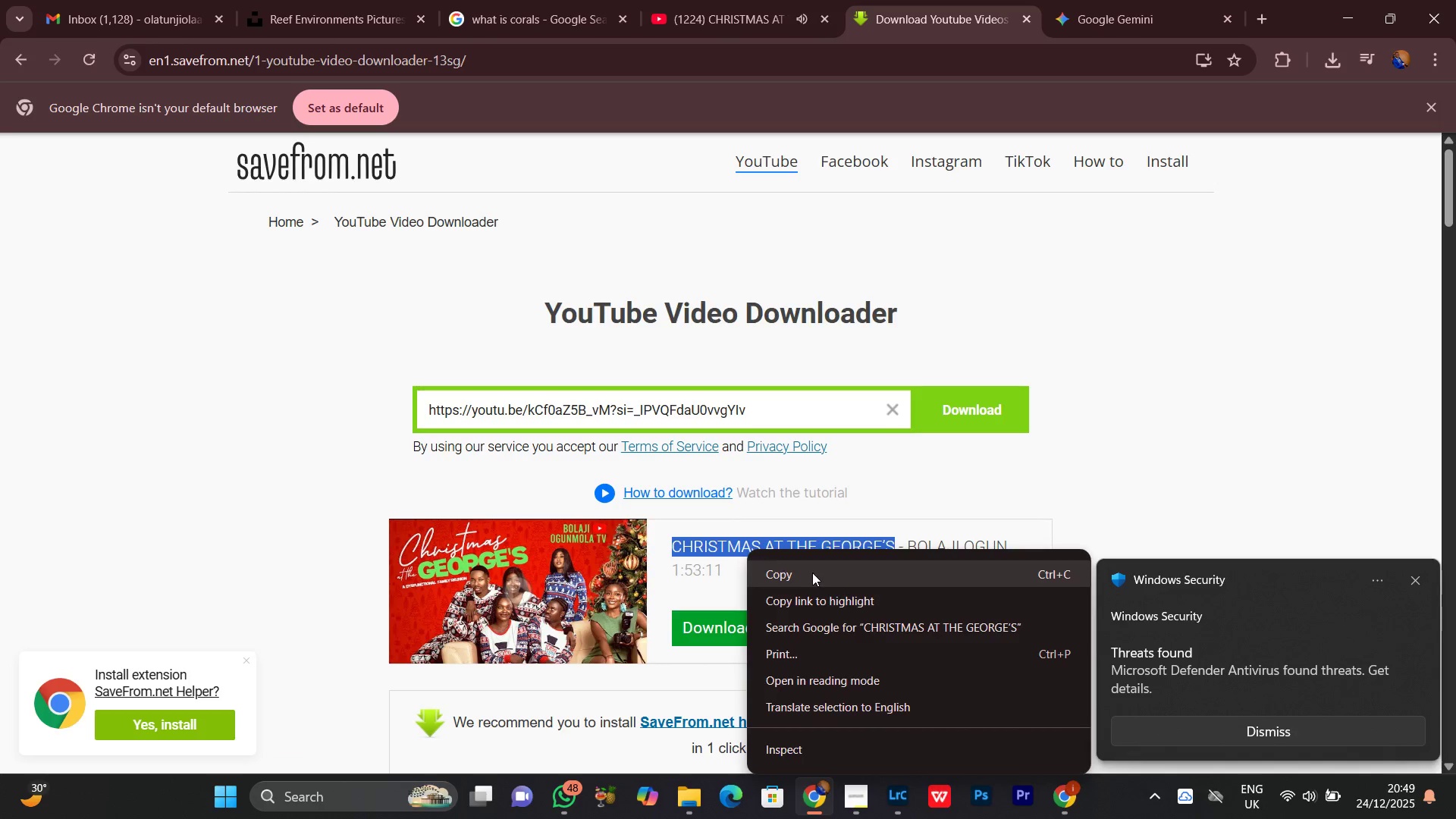 
left_click([808, 573])
 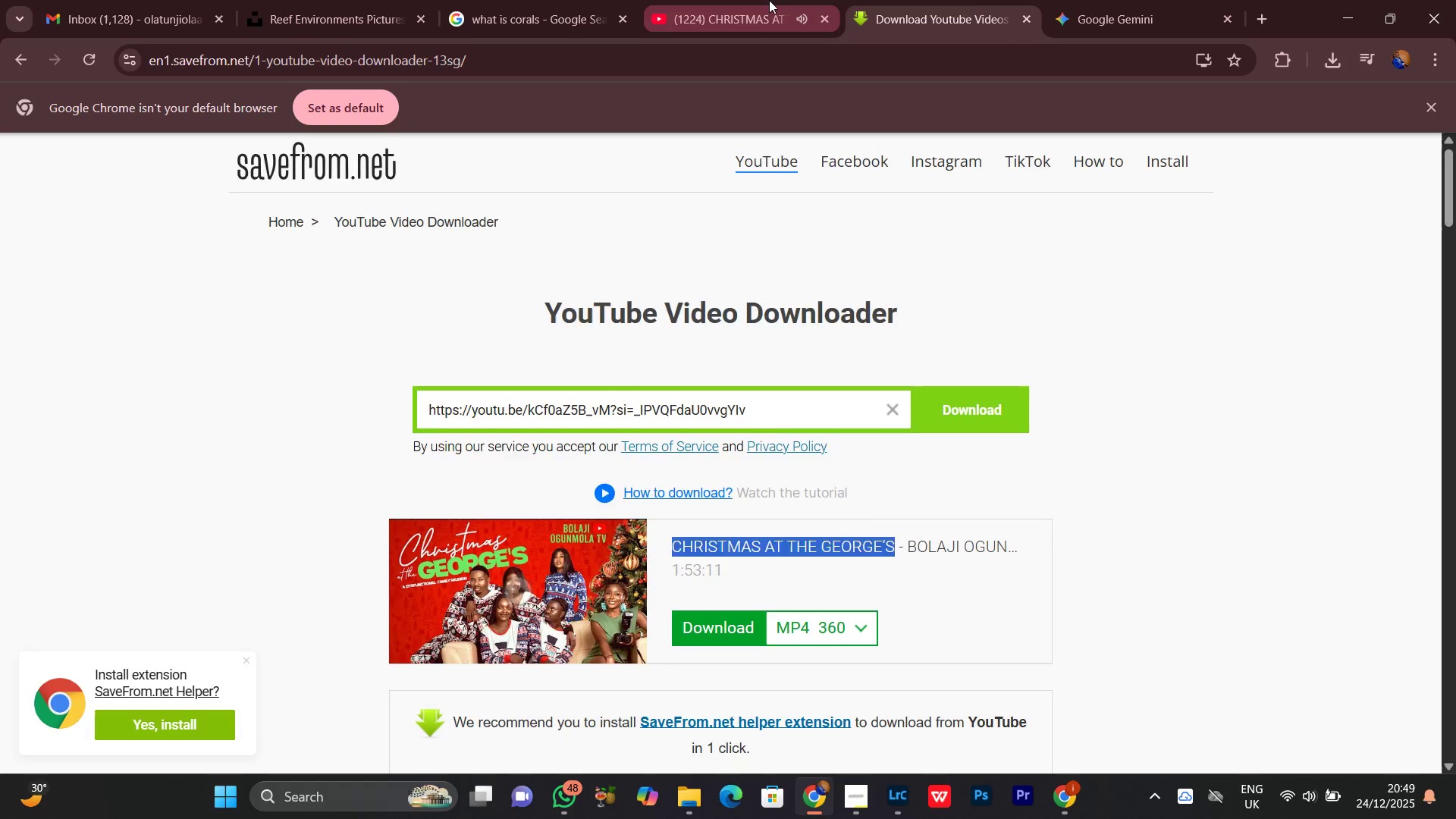 
left_click([768, 0])
 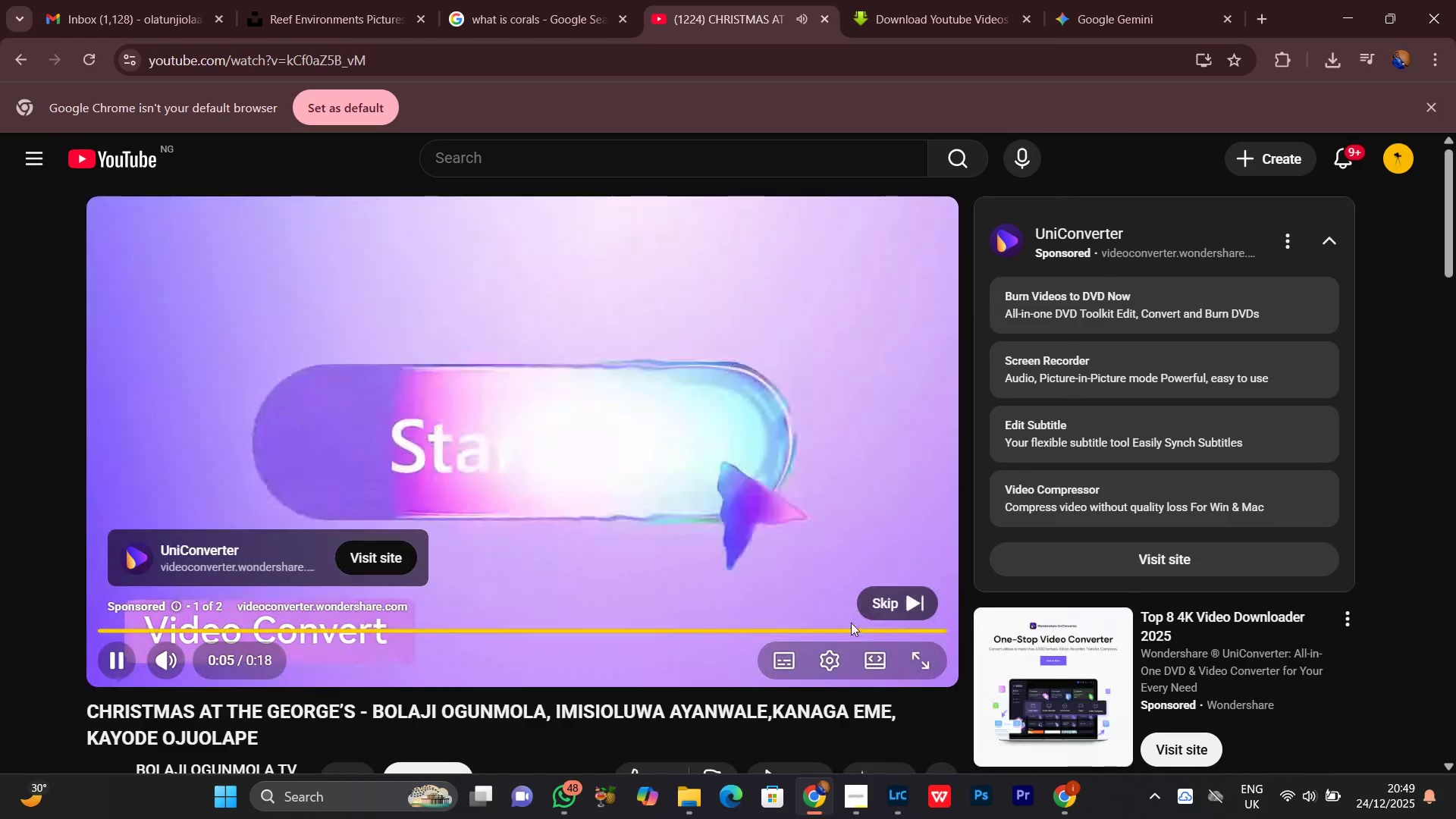 
double_click([887, 596])
 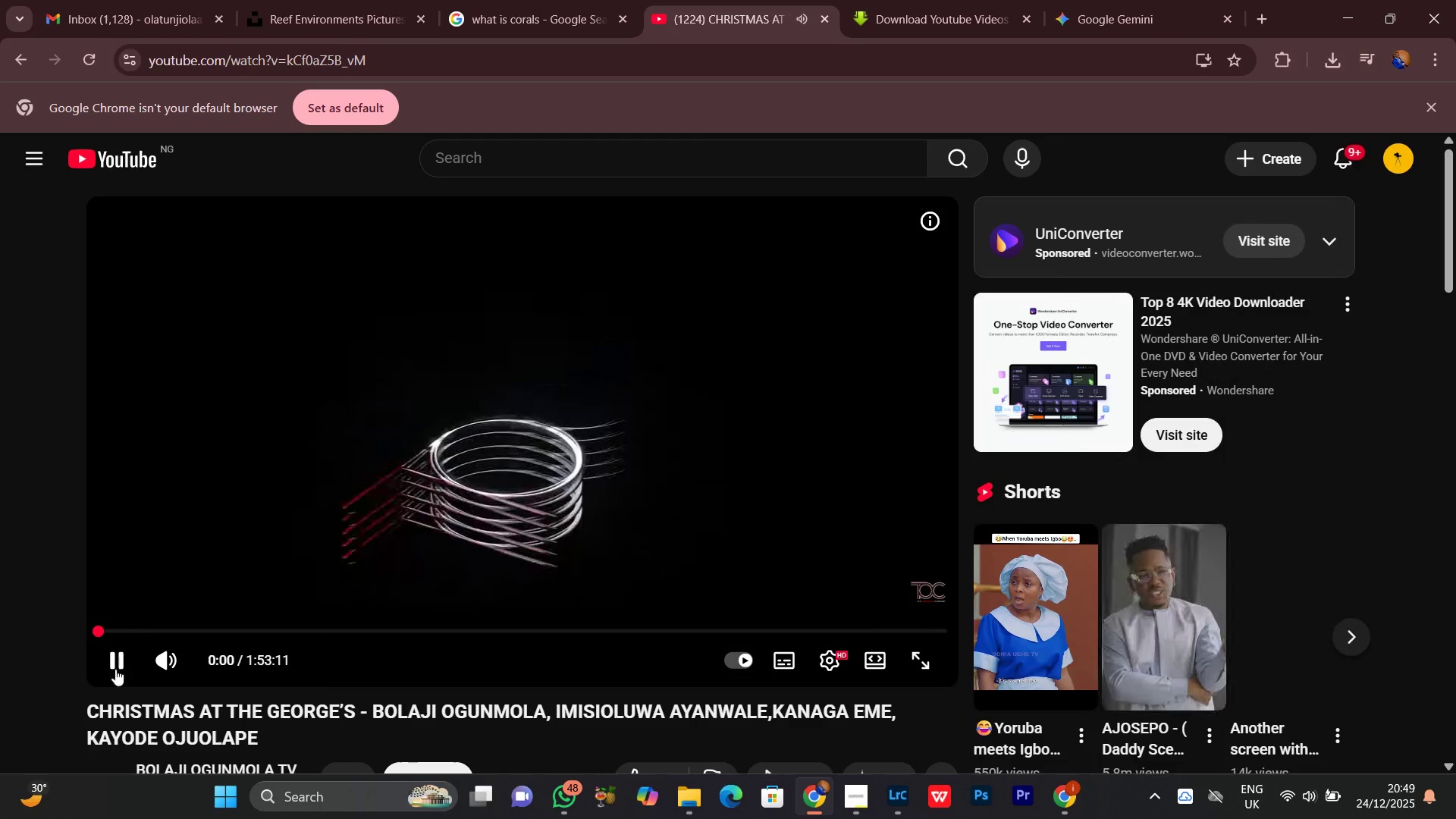 
left_click([124, 657])
 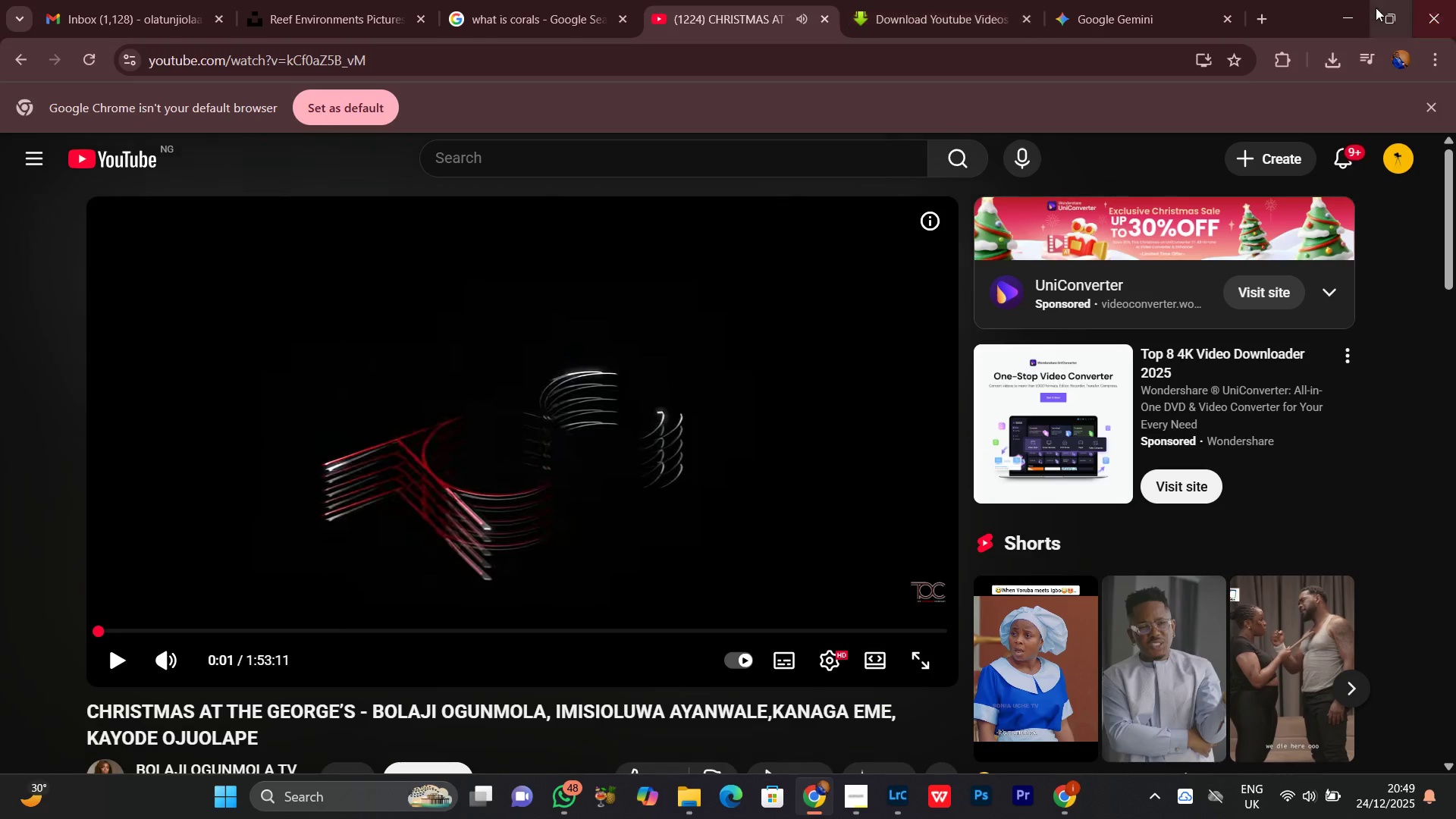 
left_click([1357, 8])
 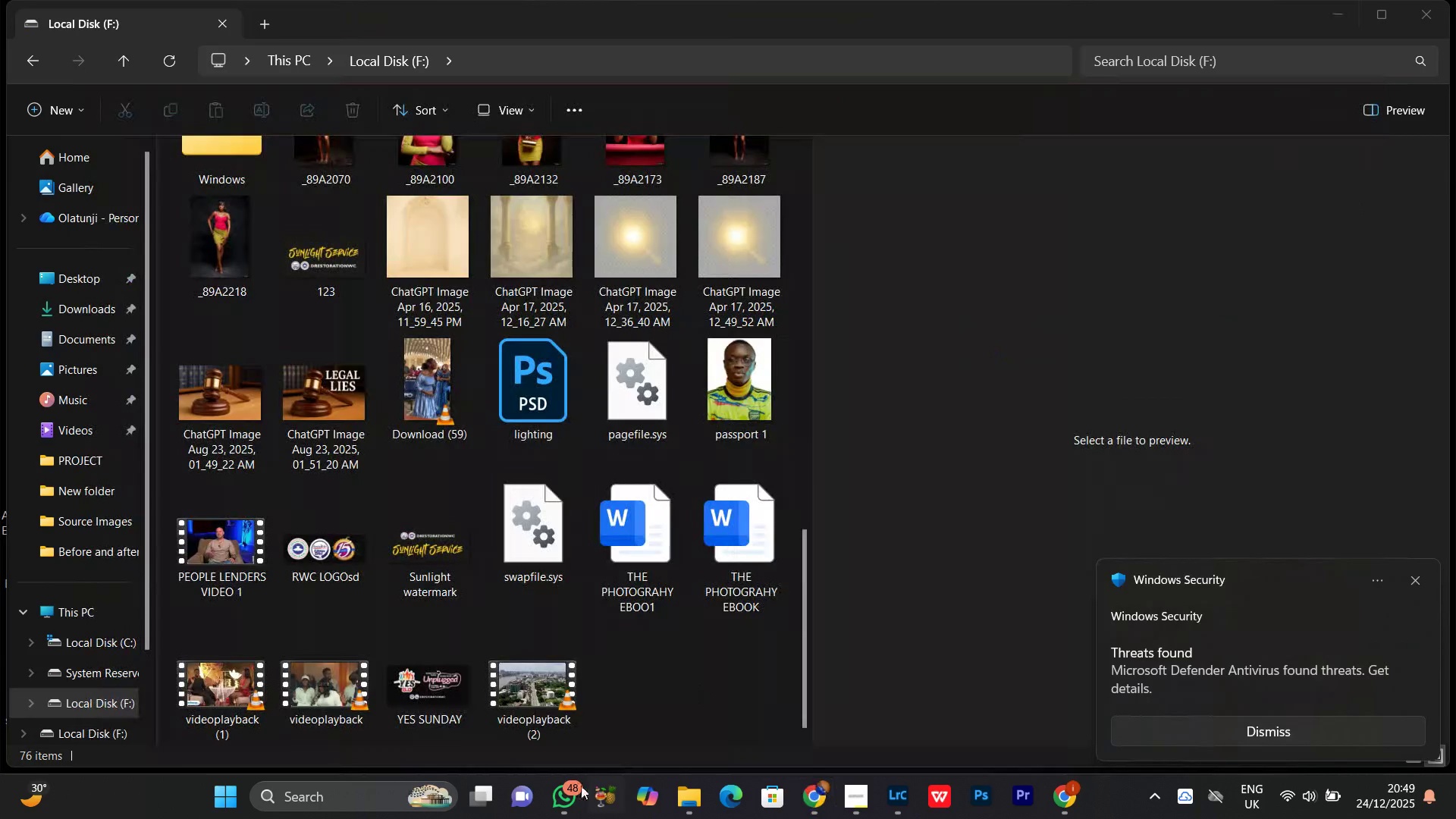 
left_click([522, 688])
 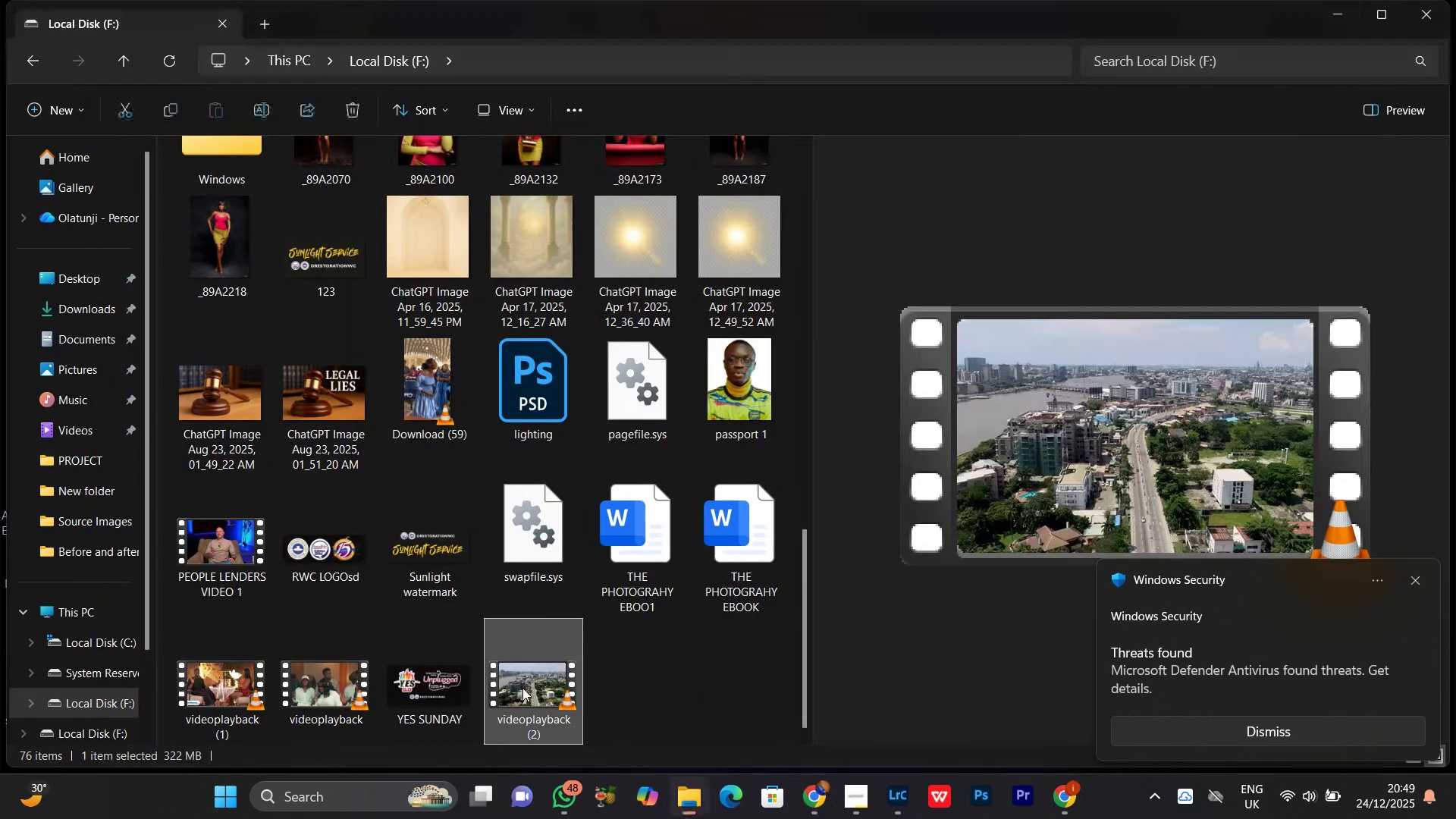 
right_click([522, 688])
 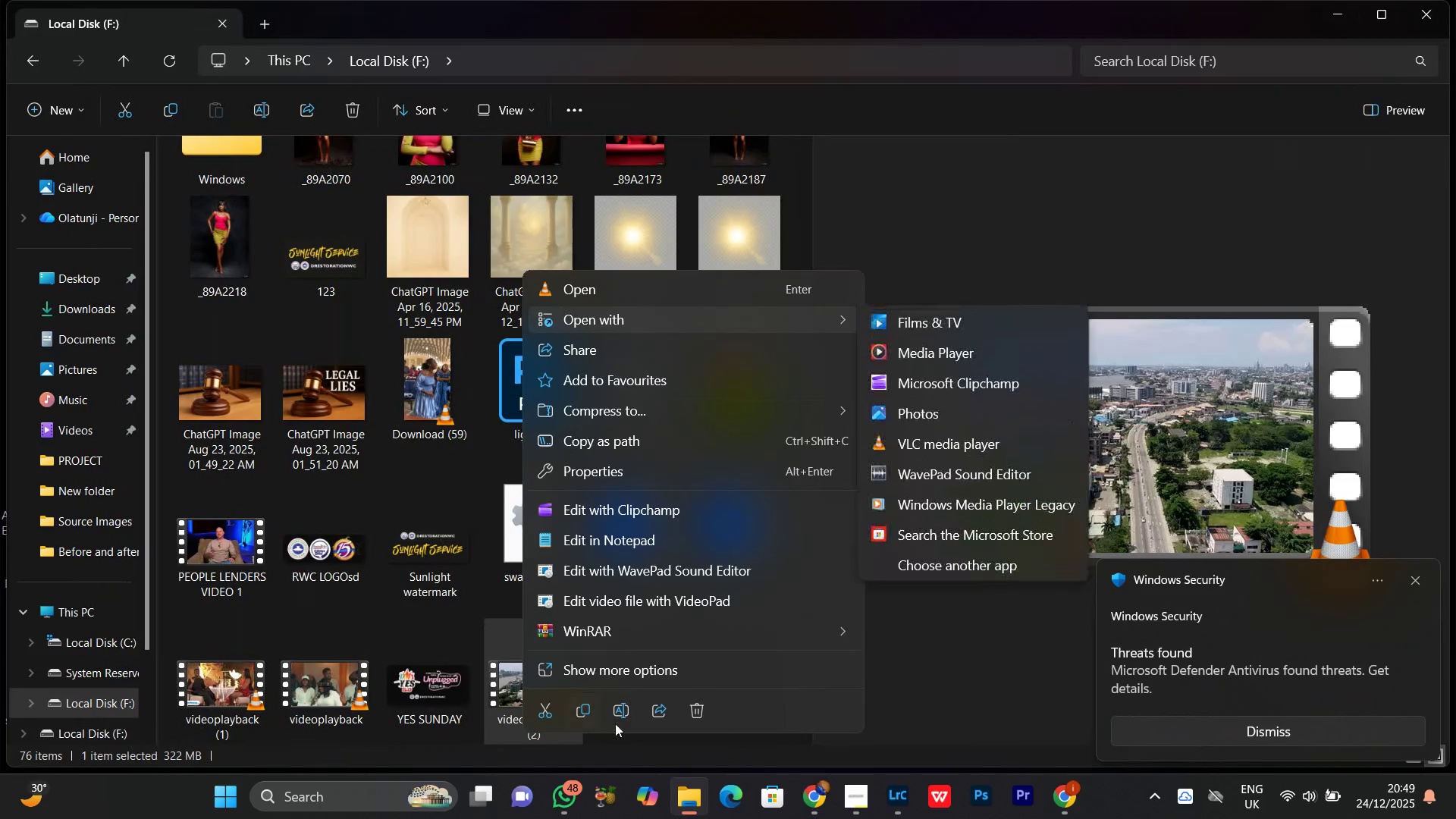 
left_click([628, 714])
 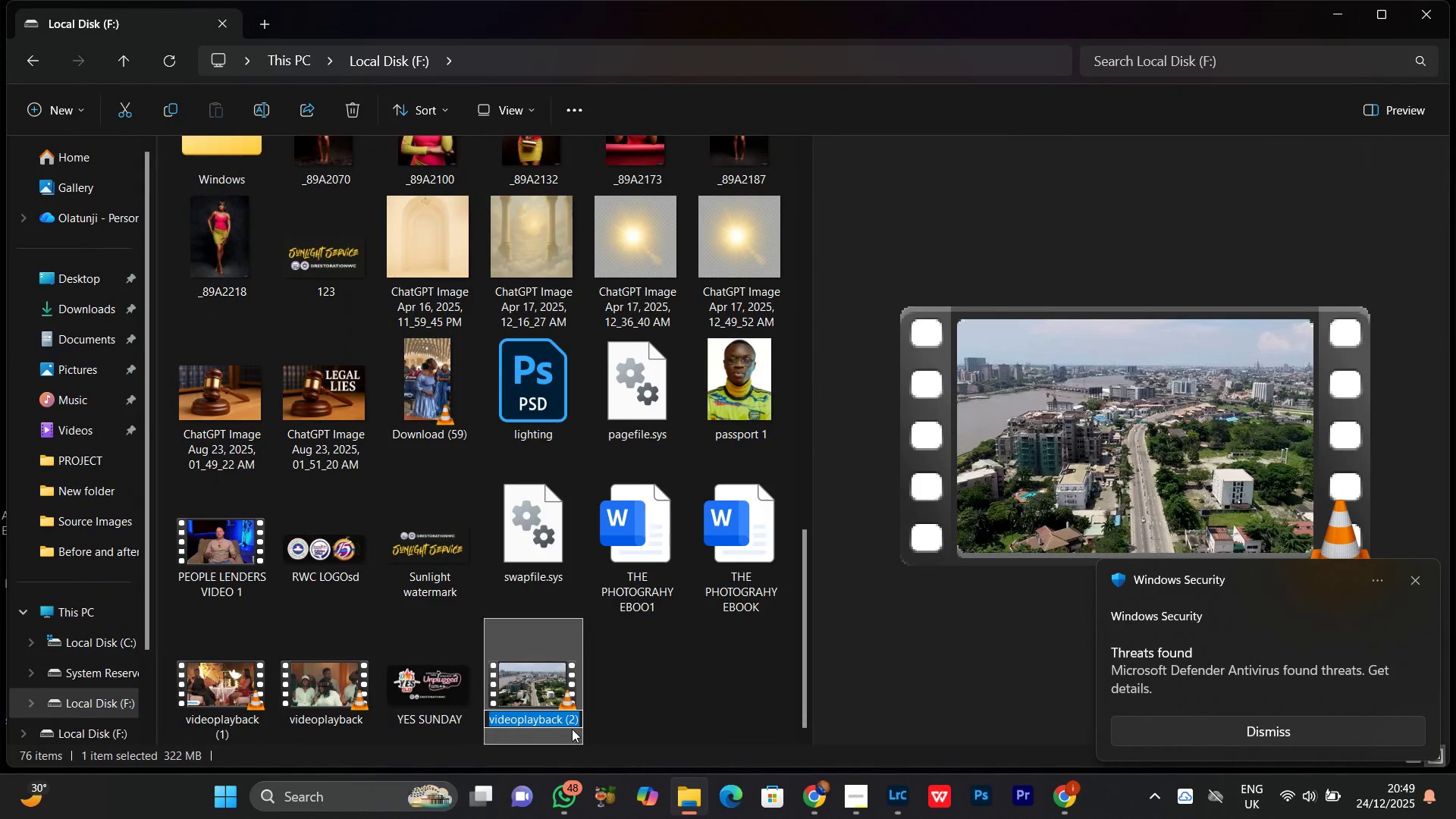 
key(Control+V)
 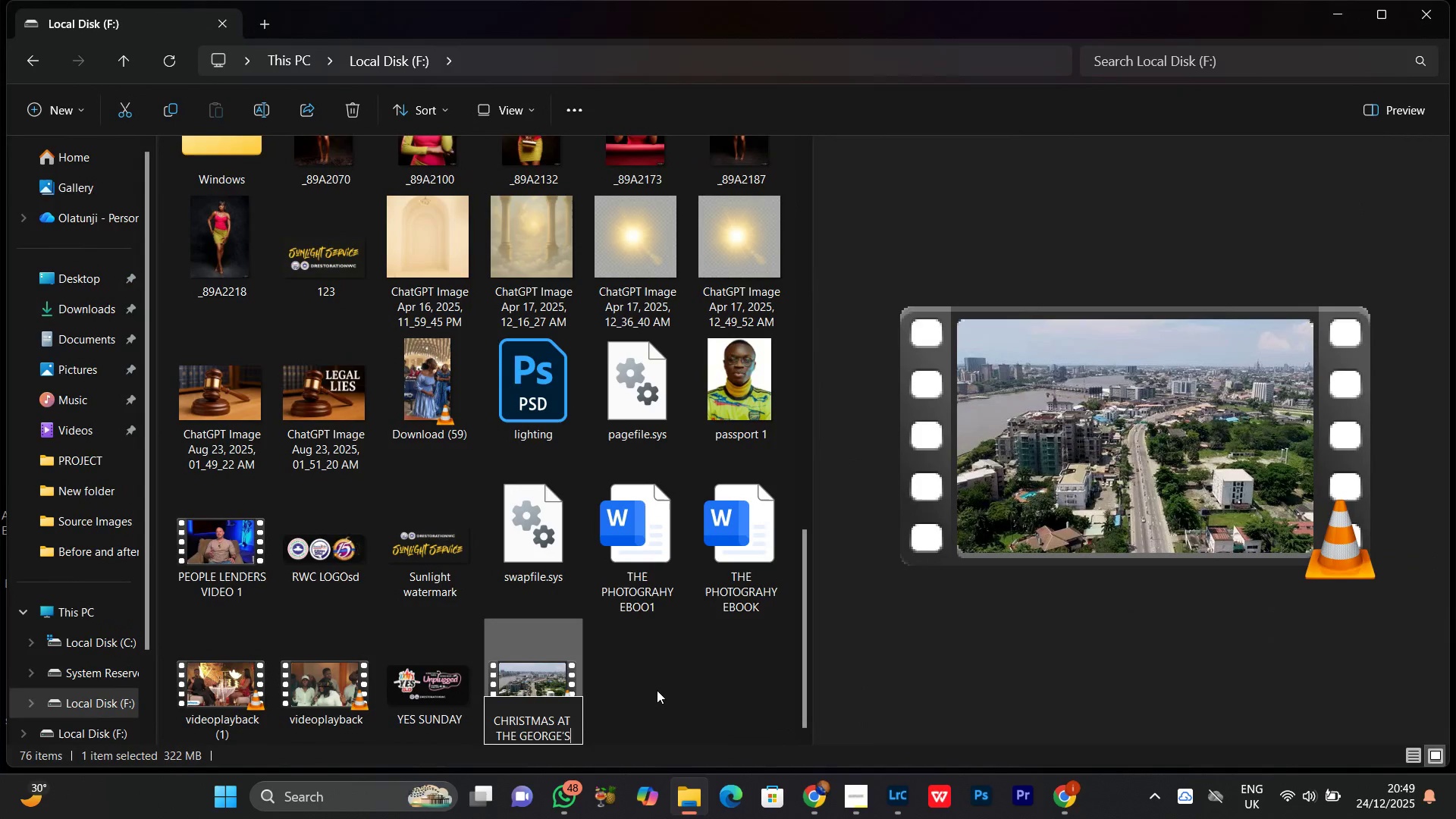 
key(Enter)
 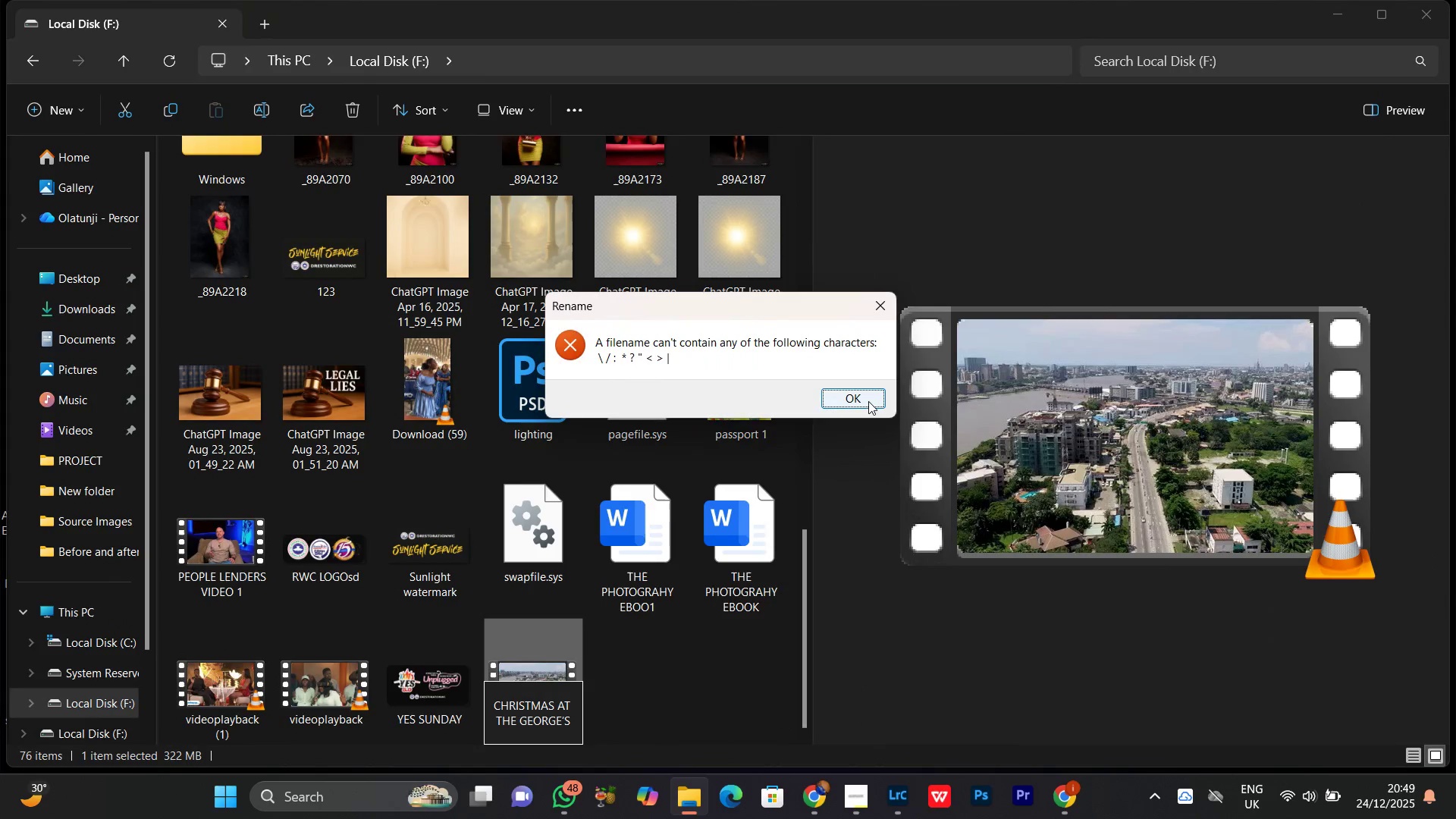 
left_click([869, 401])
 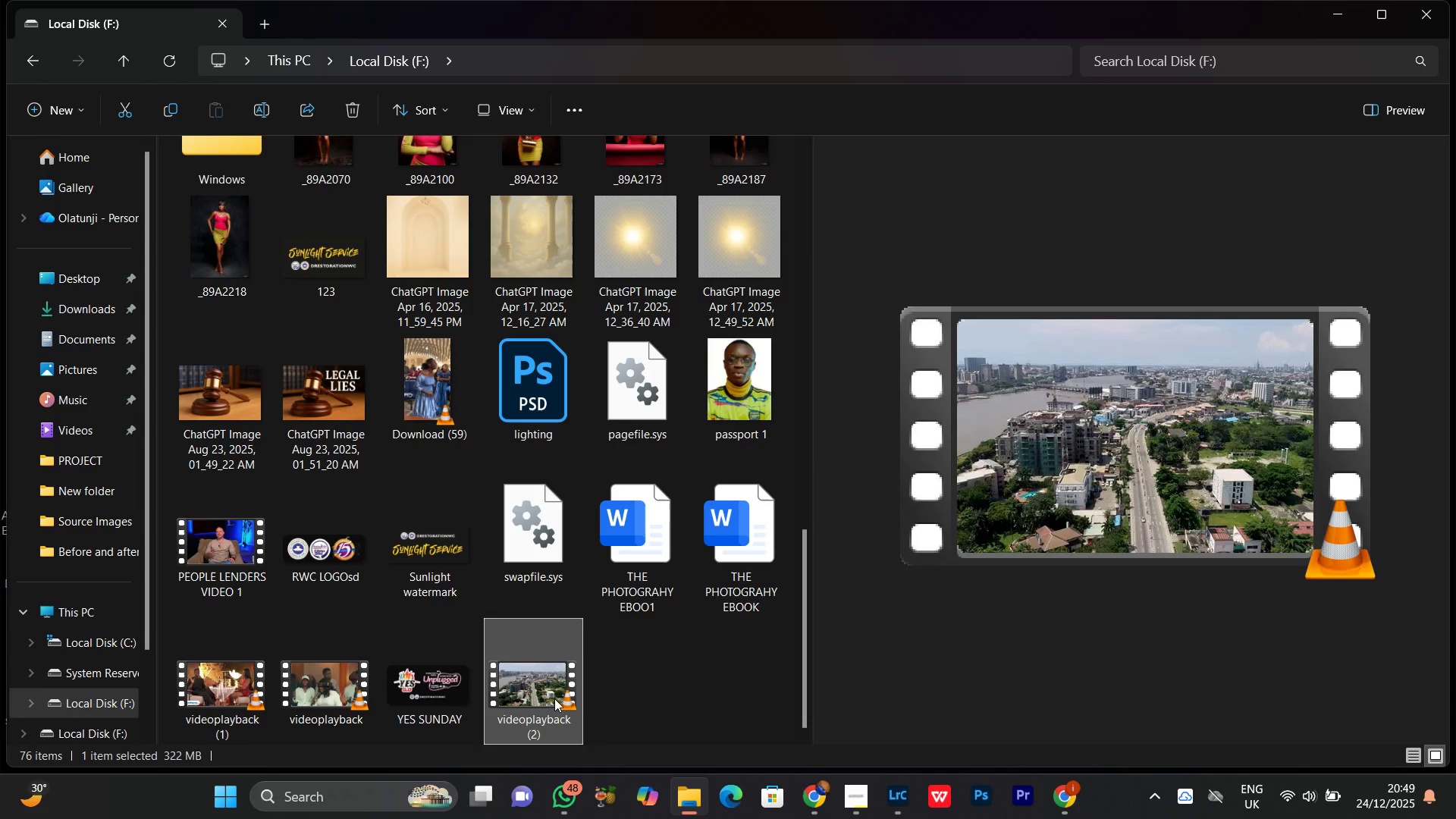 
right_click([553, 698])
 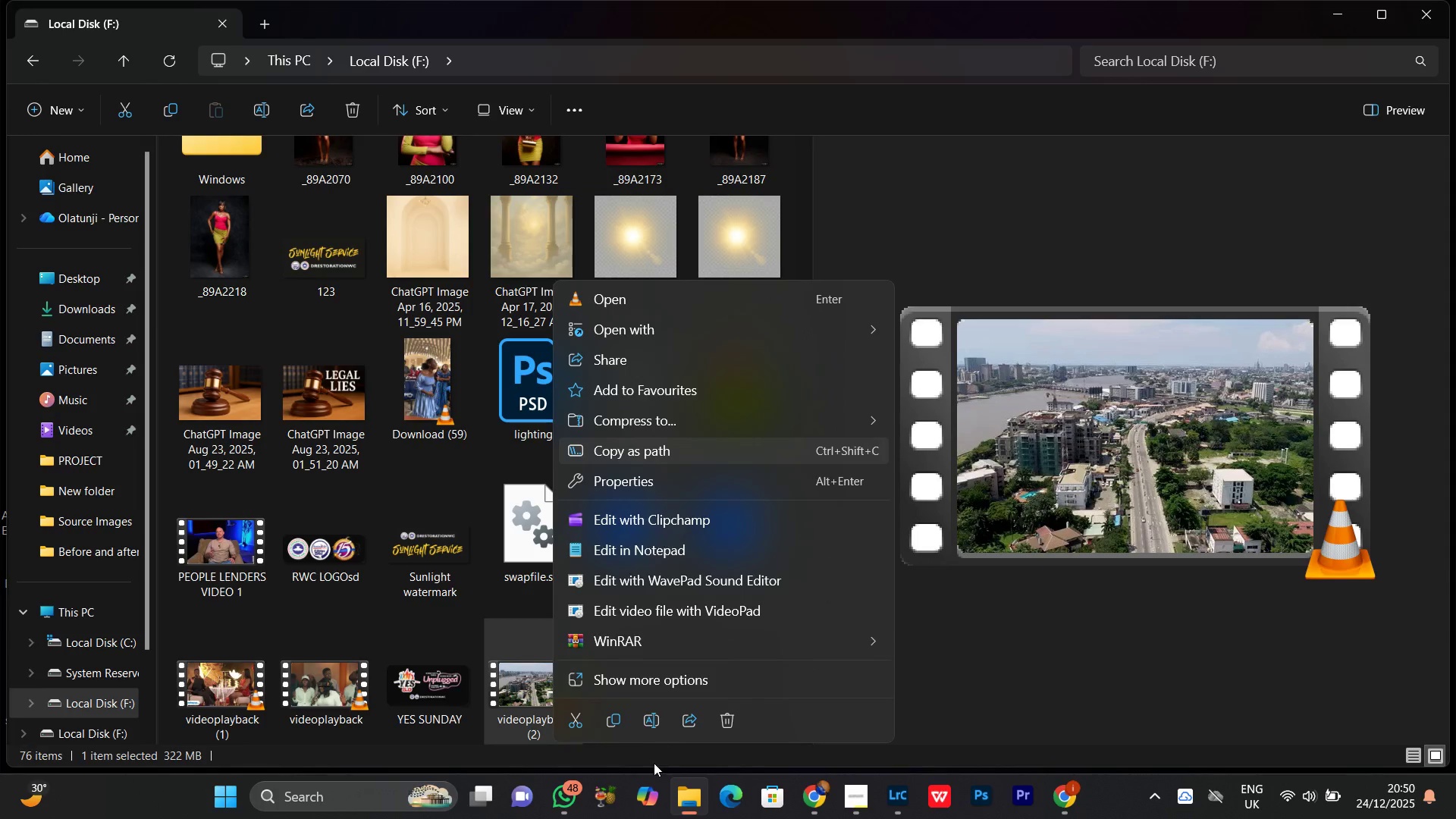 
left_click([650, 717])
 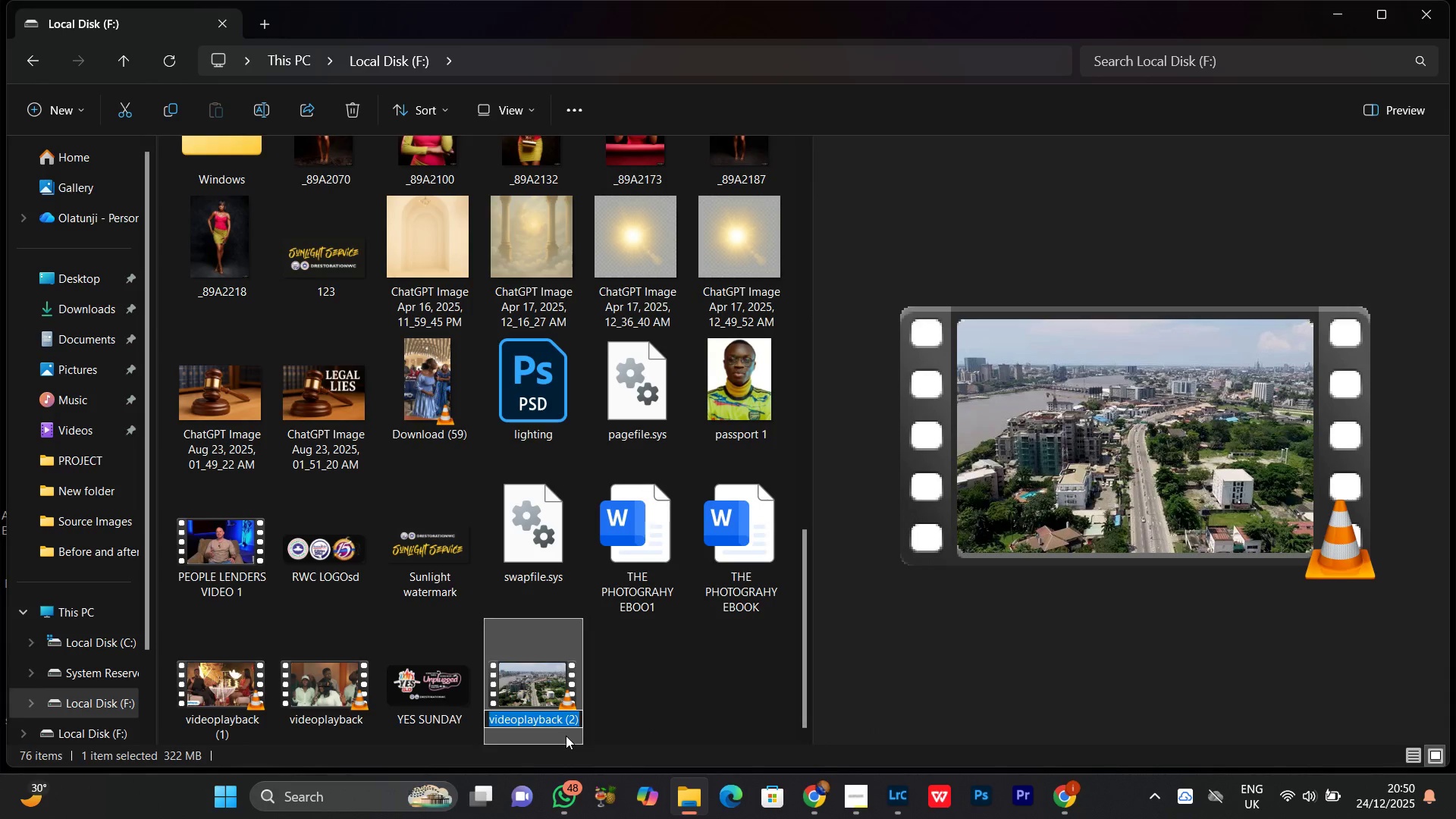 
key(Control+V)
 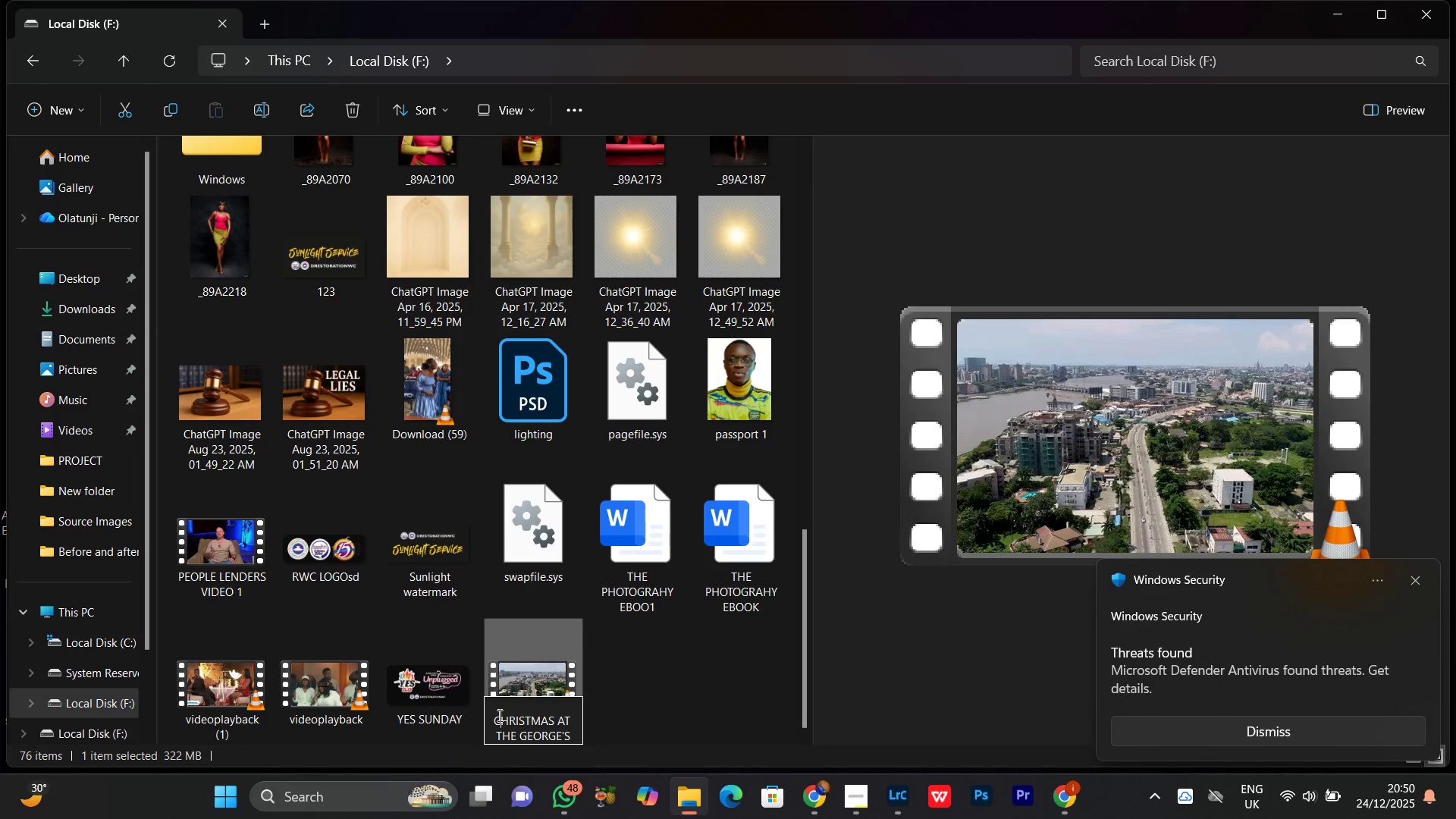 
key(ArrowLeft)
 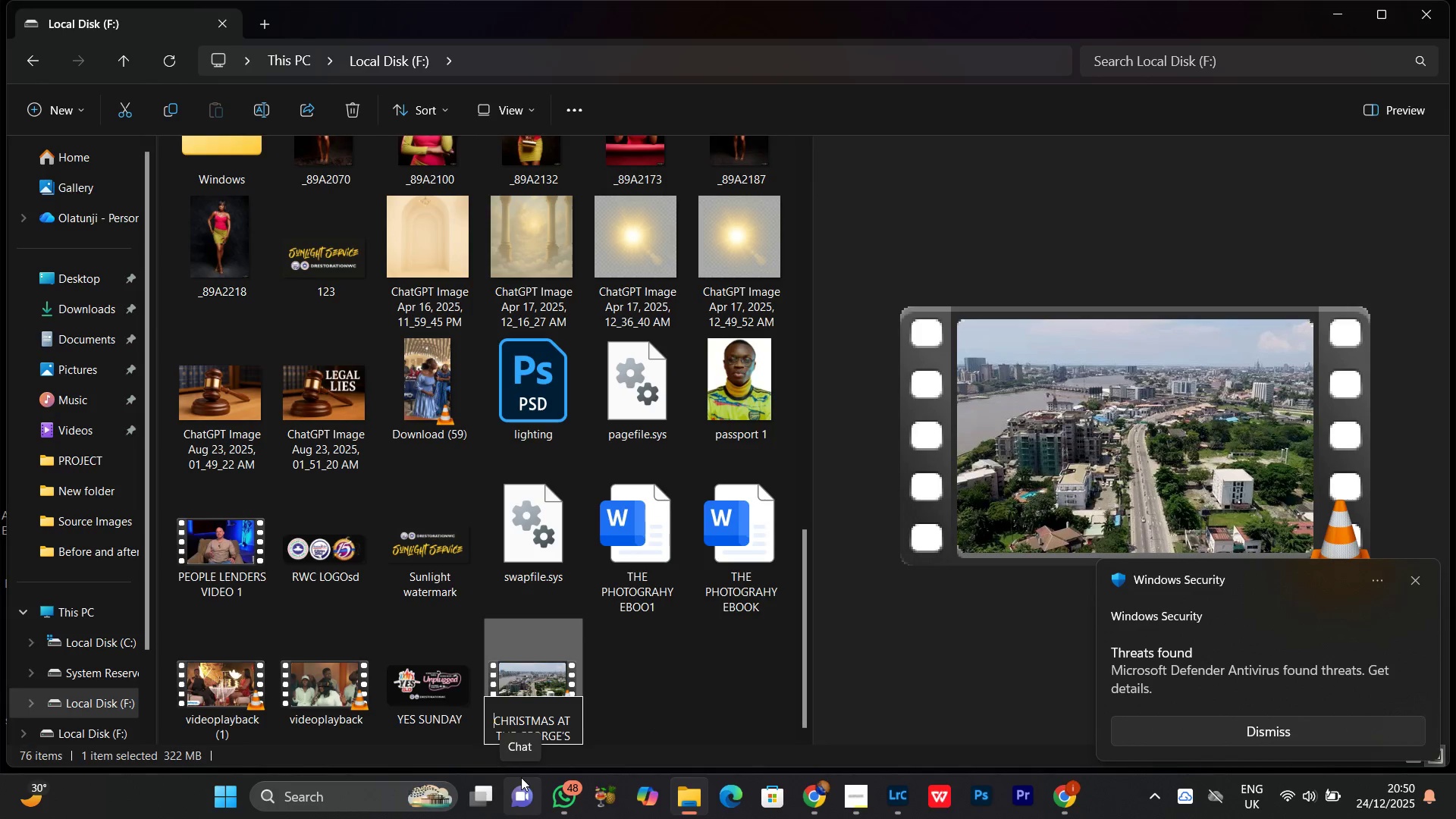 
key(Backspace)
 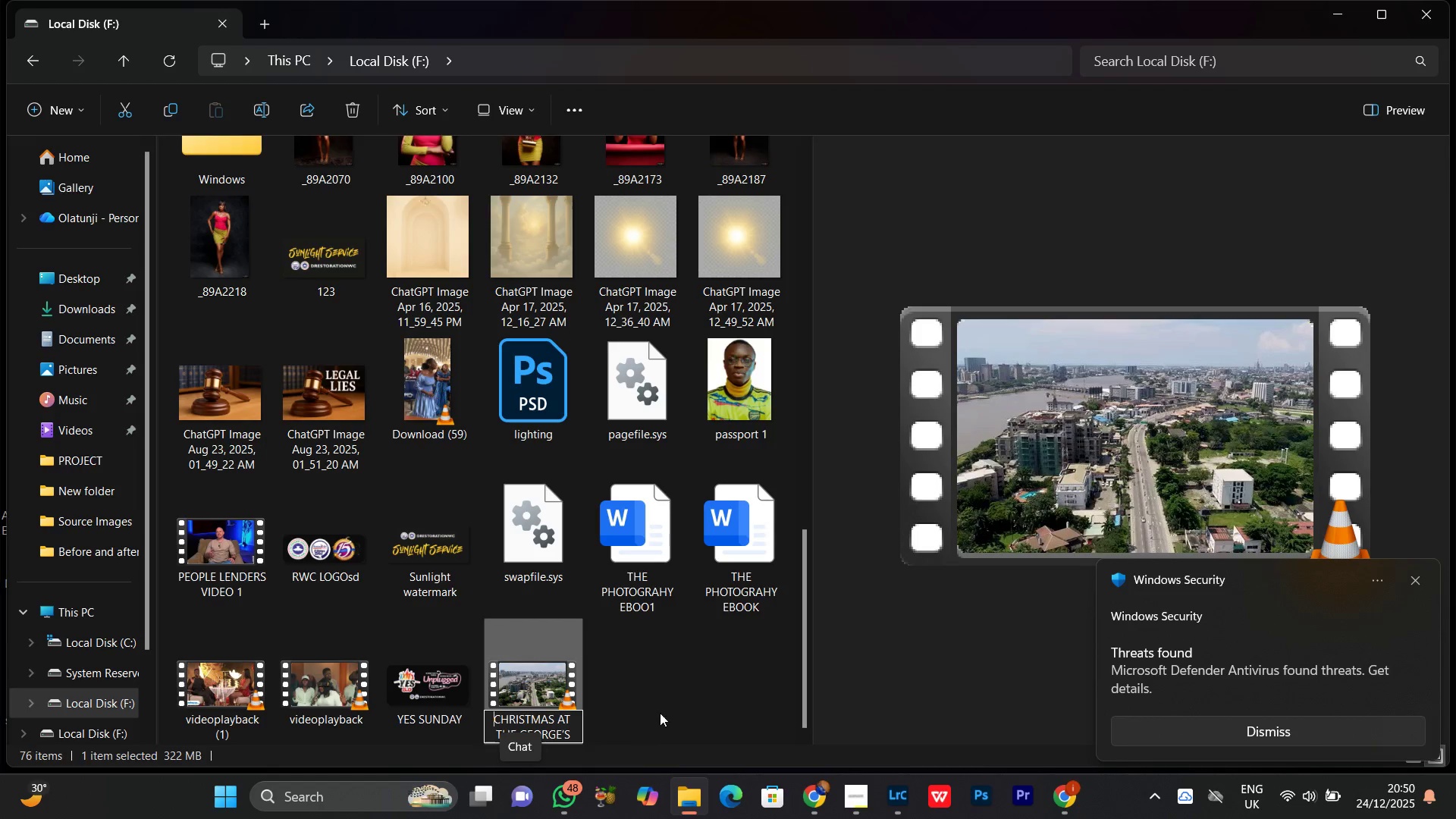 
key(Backspace)
 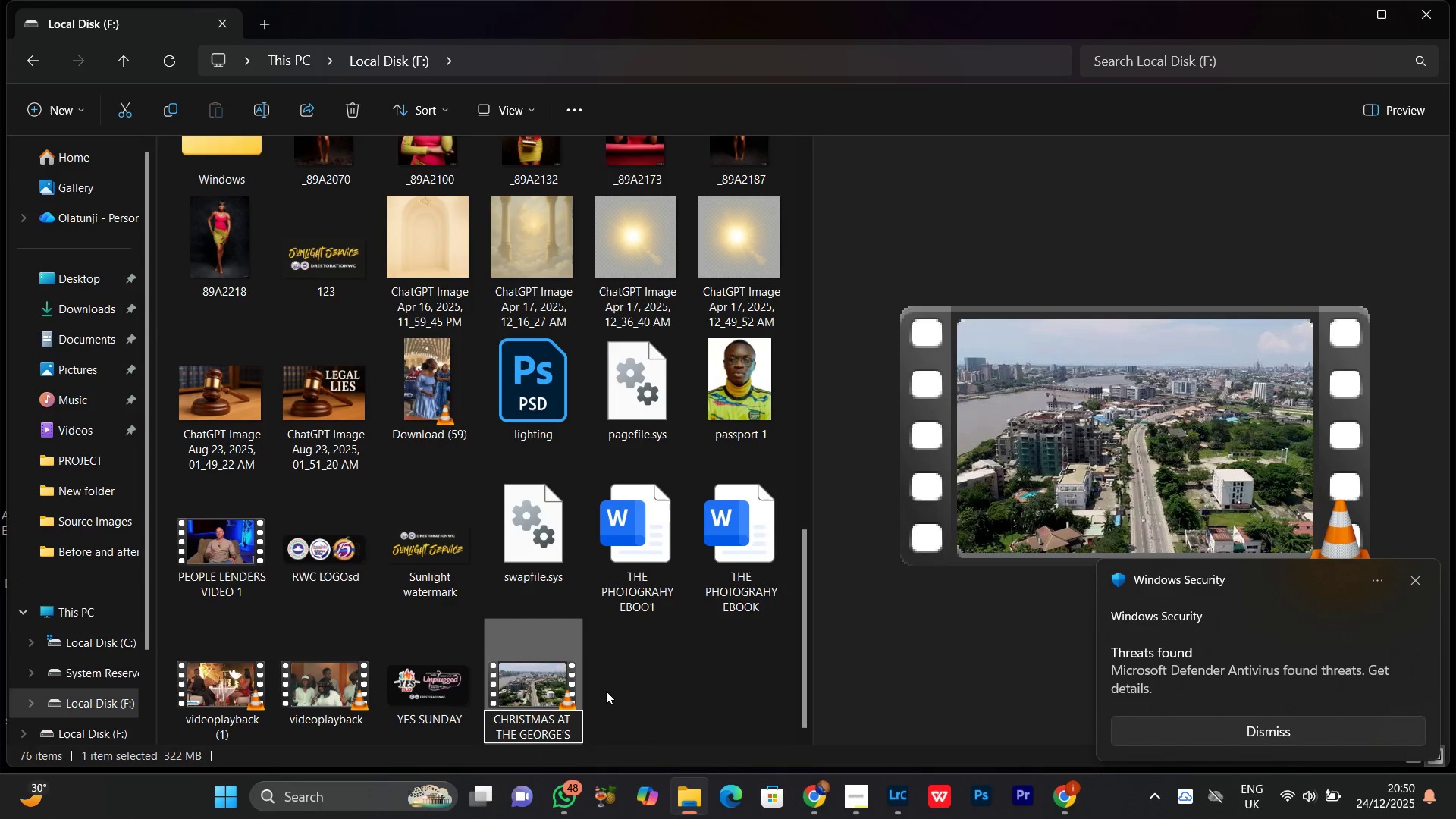 
key(Enter)
 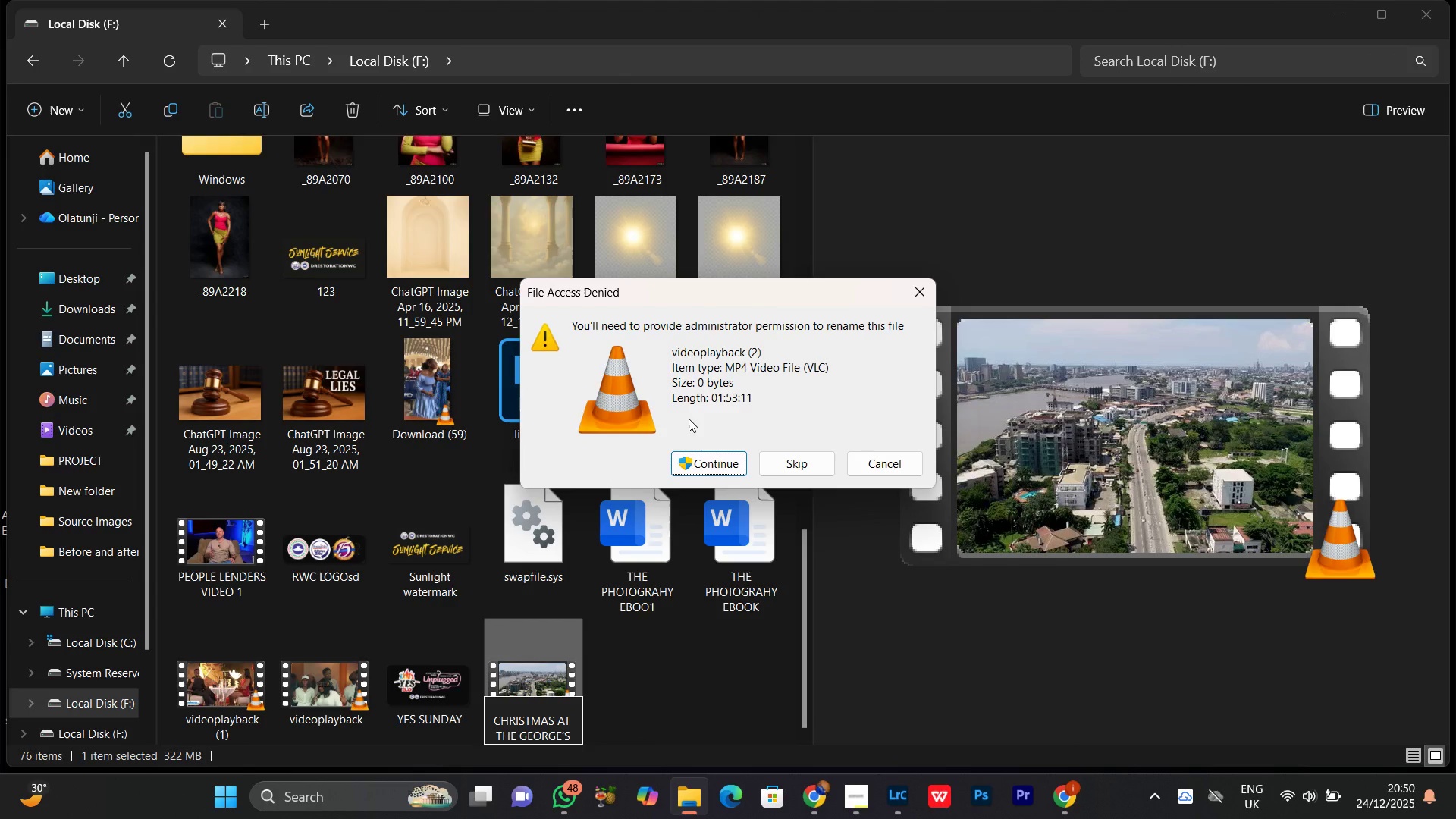 
wait(5.55)
 